 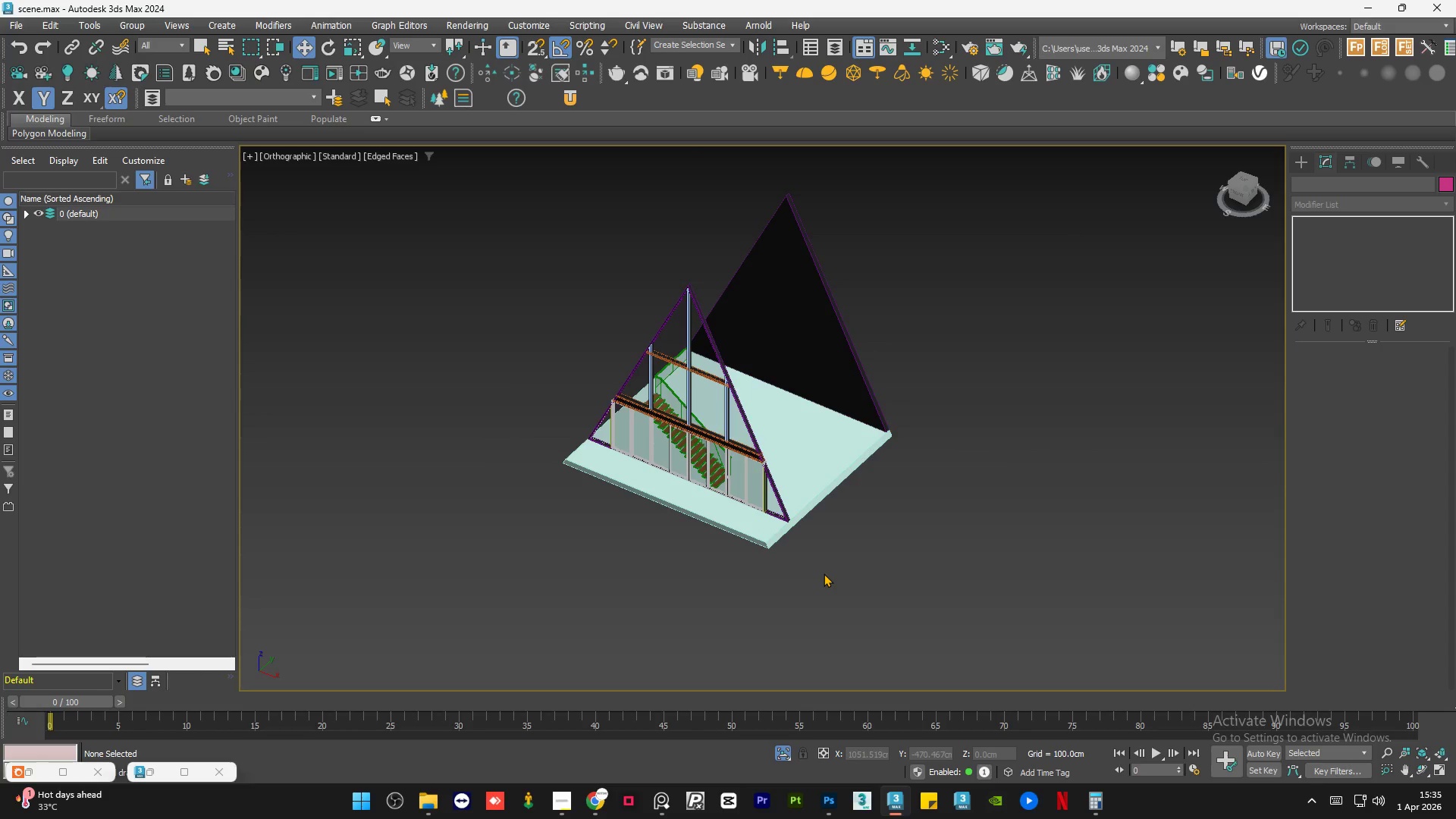 
scroll: coordinate [688, 288], scroll_direction: up, amount: 4.0
 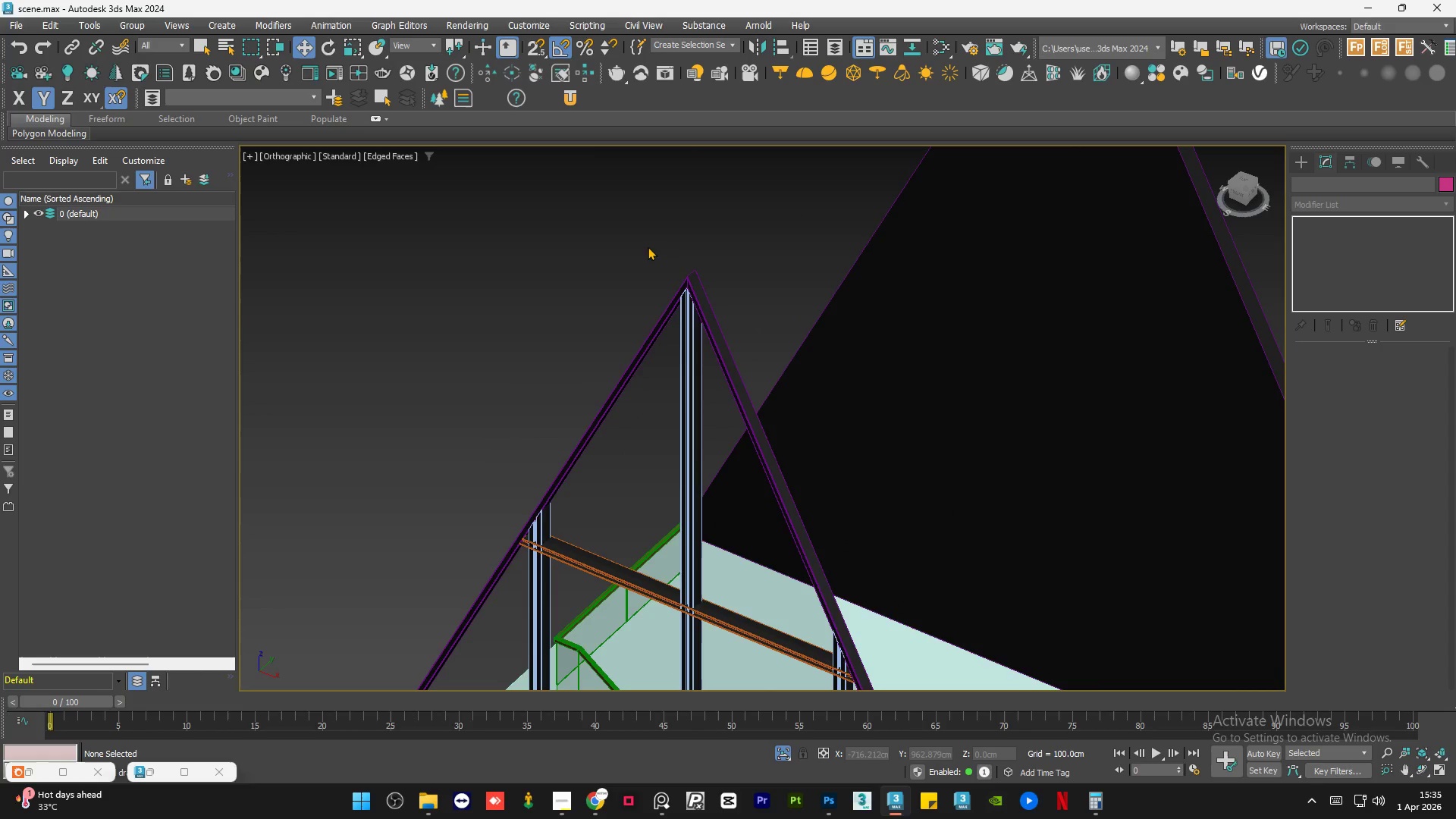 
key(F4)
 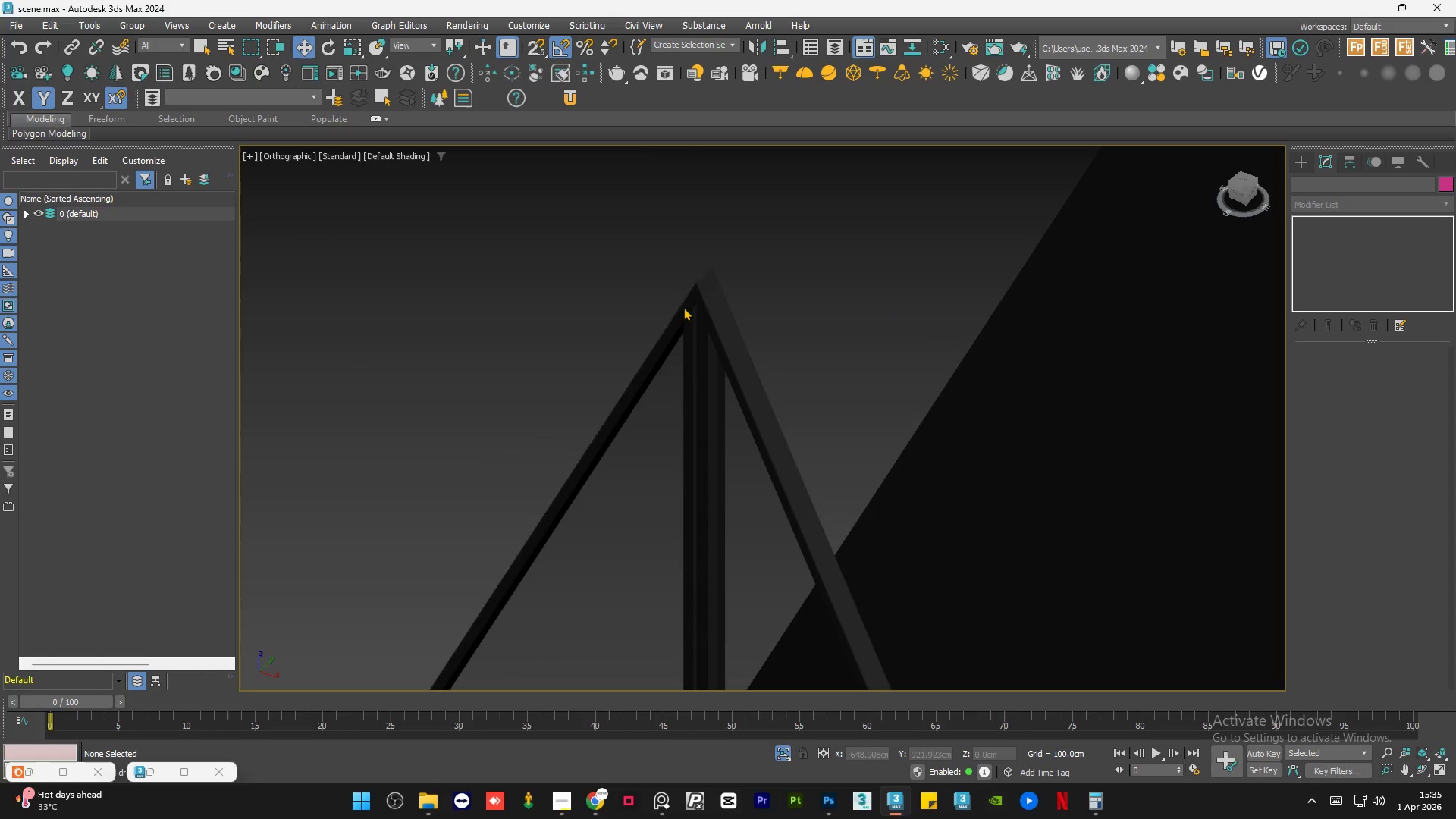 
scroll: coordinate [695, 304], scroll_direction: up, amount: 7.0
 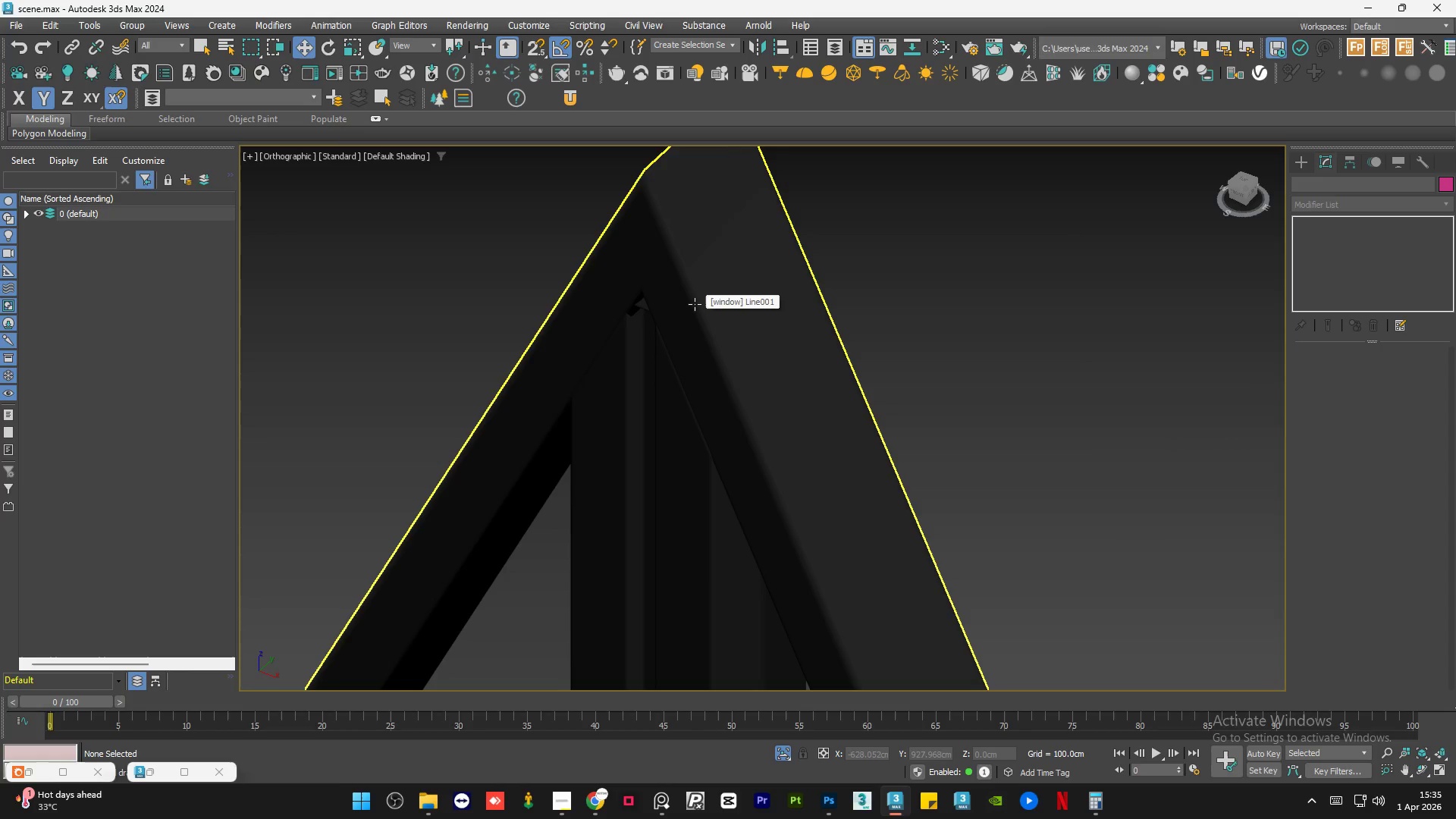 
key(F4)
 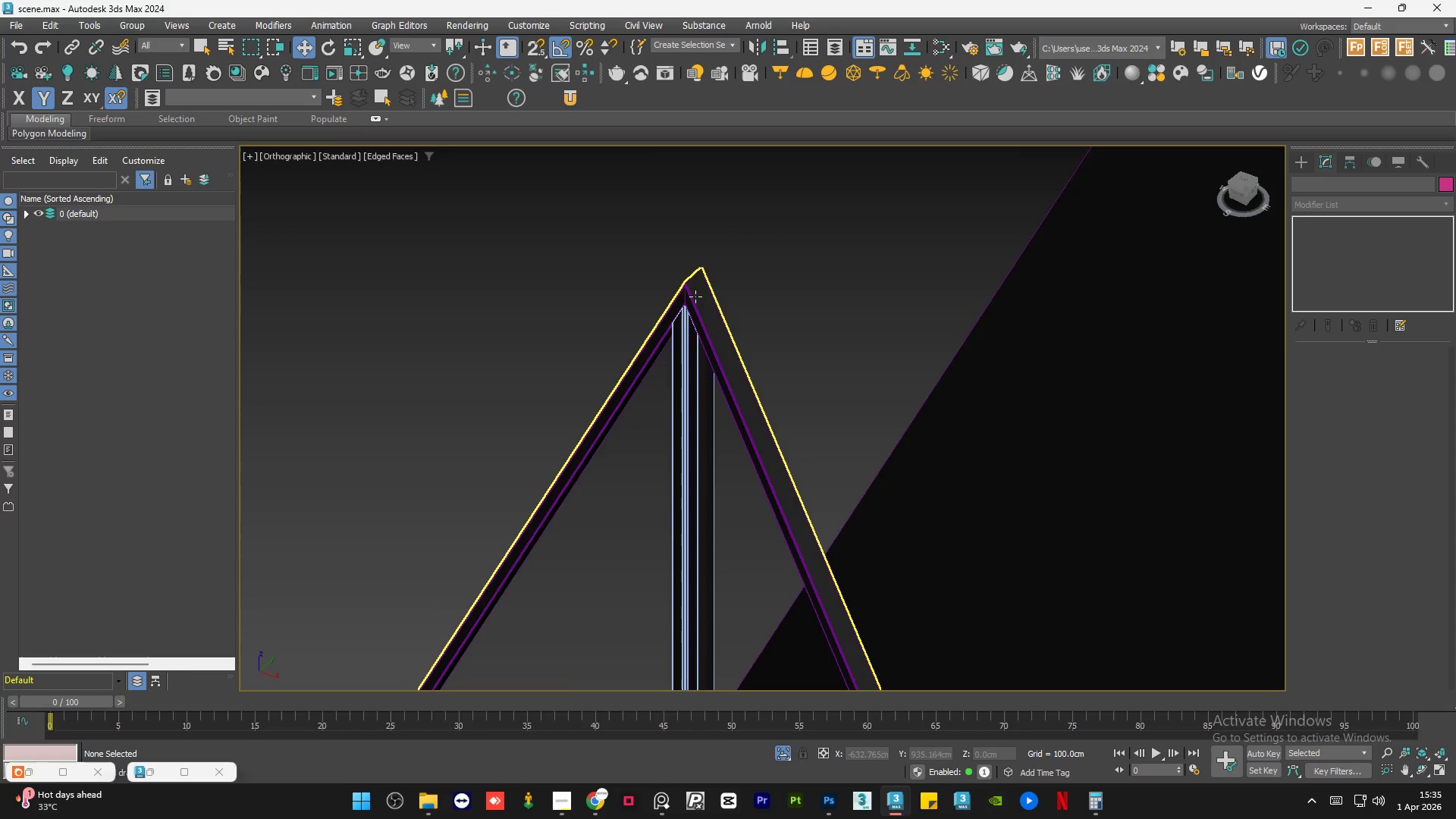 
scroll: coordinate [694, 306], scroll_direction: down, amount: 5.0
 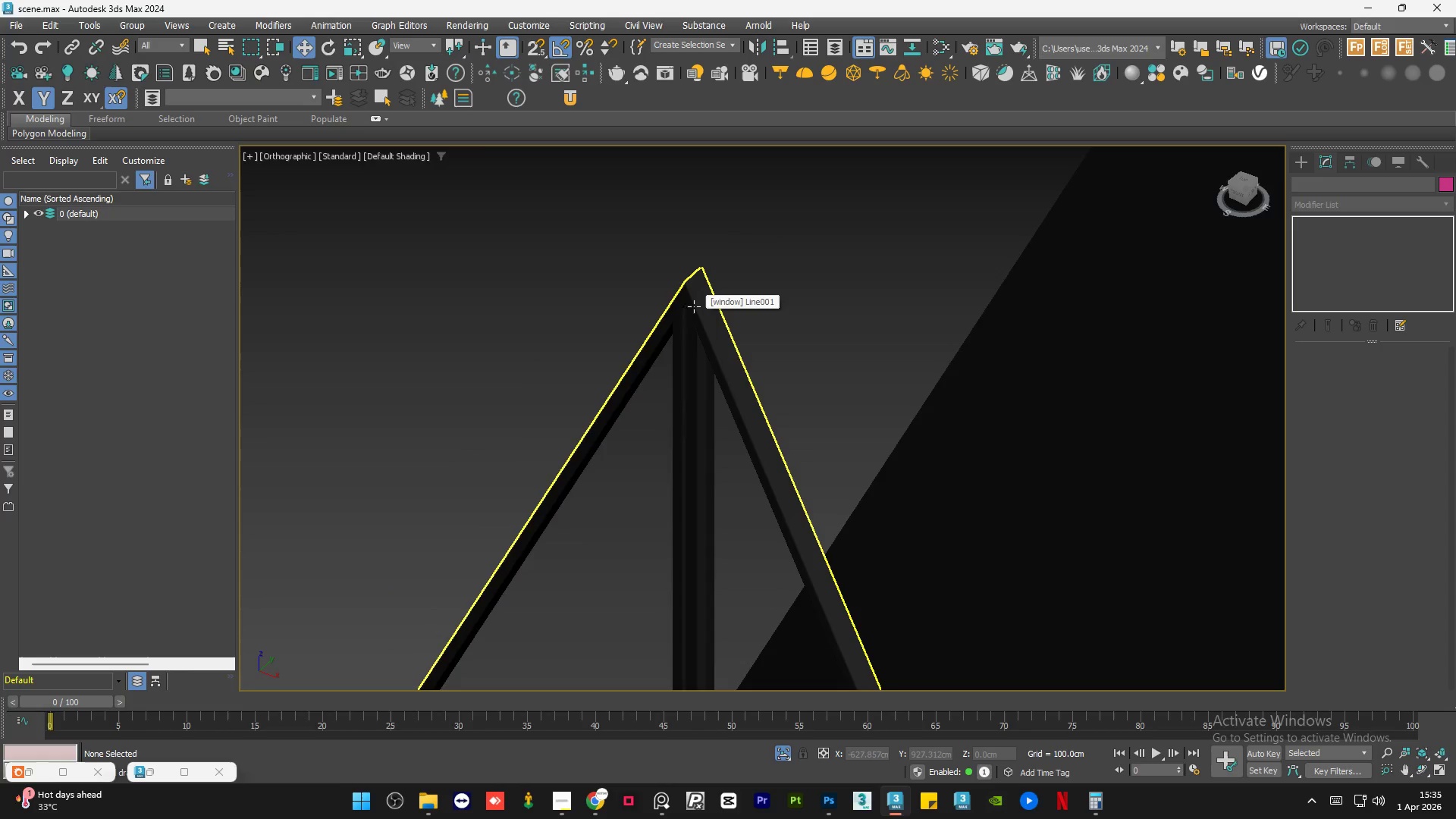 
key(F4)
 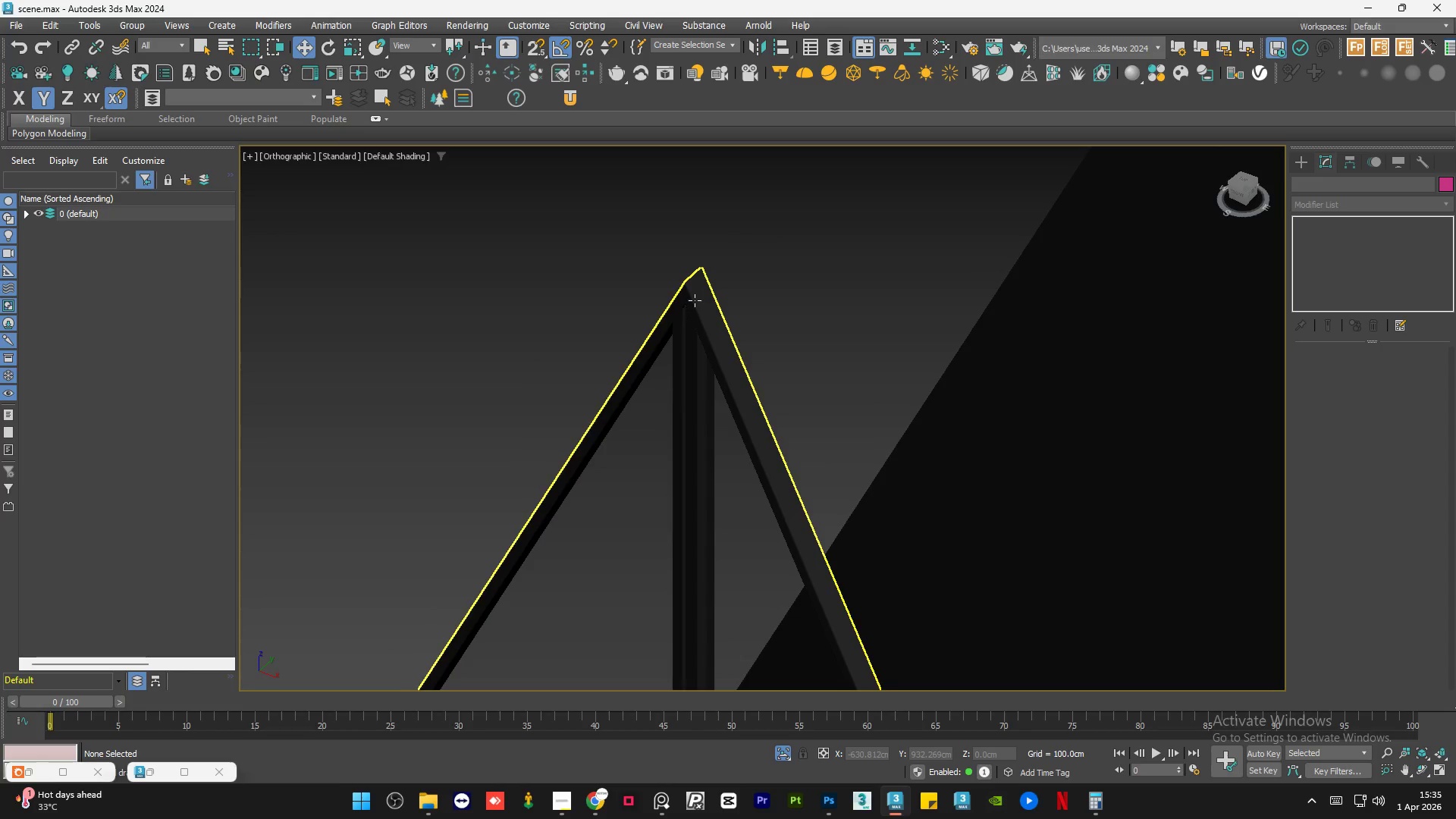 
key(F4)
 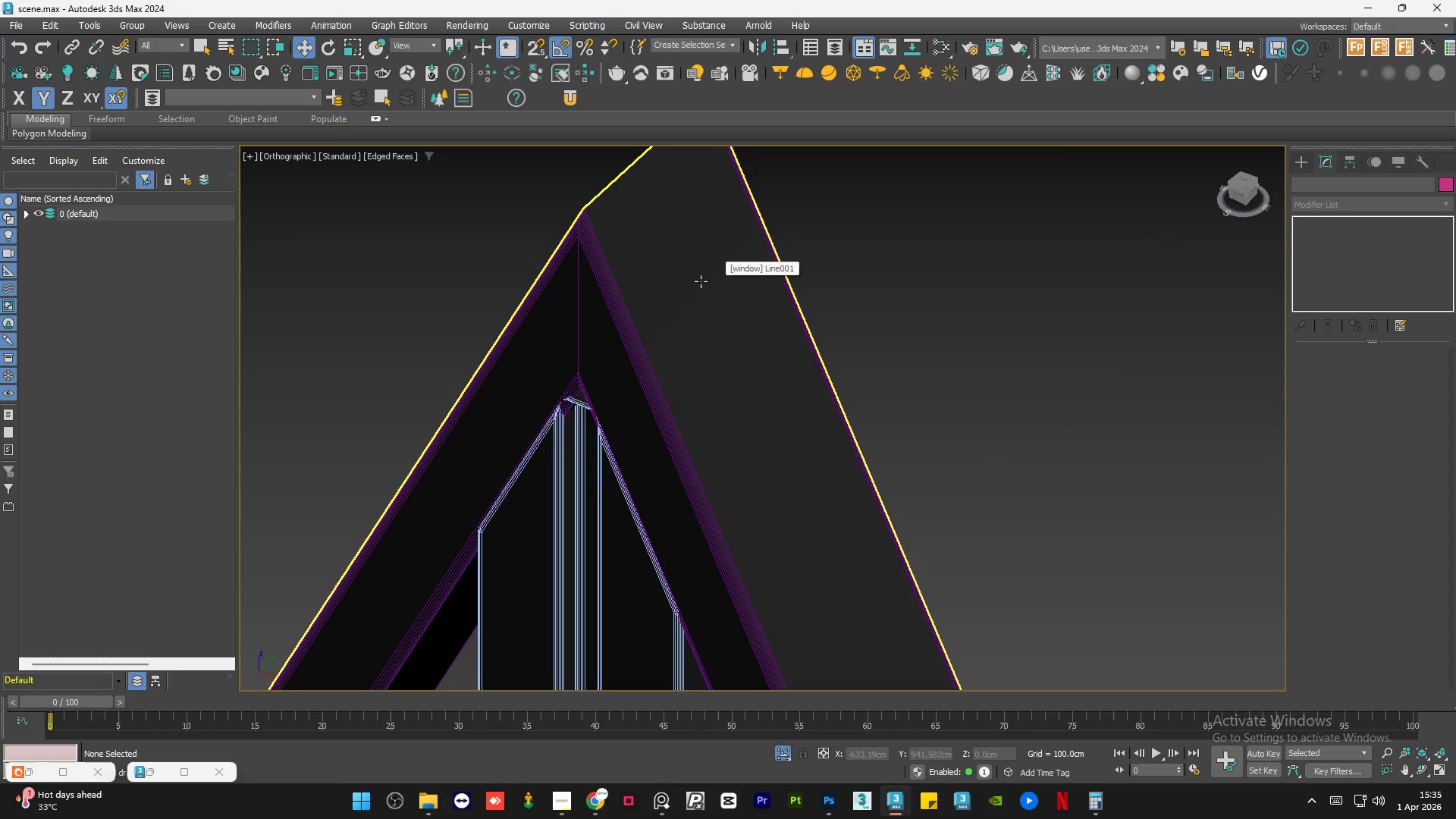 
scroll: coordinate [714, 271], scroll_direction: up, amount: 6.0
 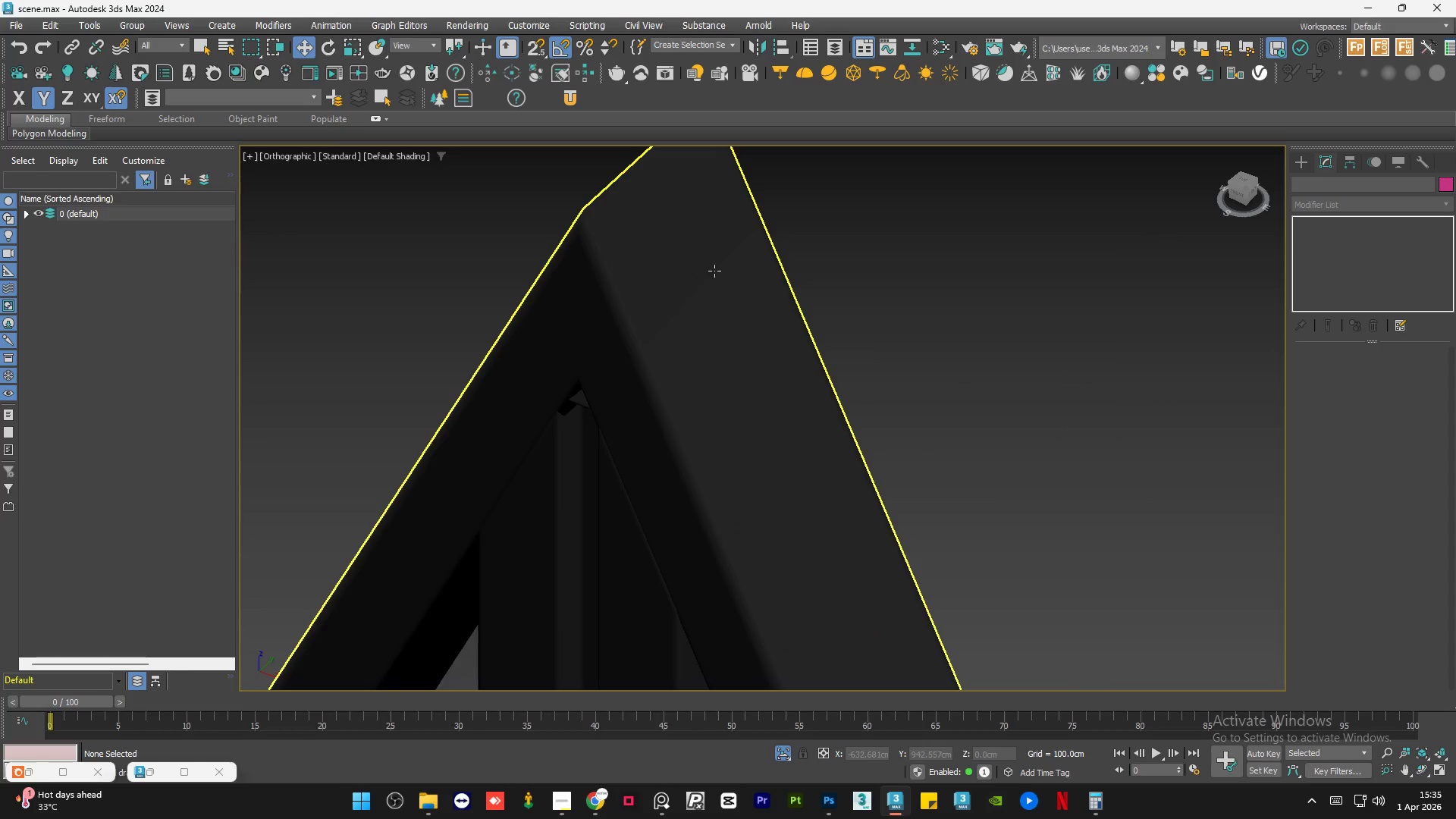 
key(F4)
 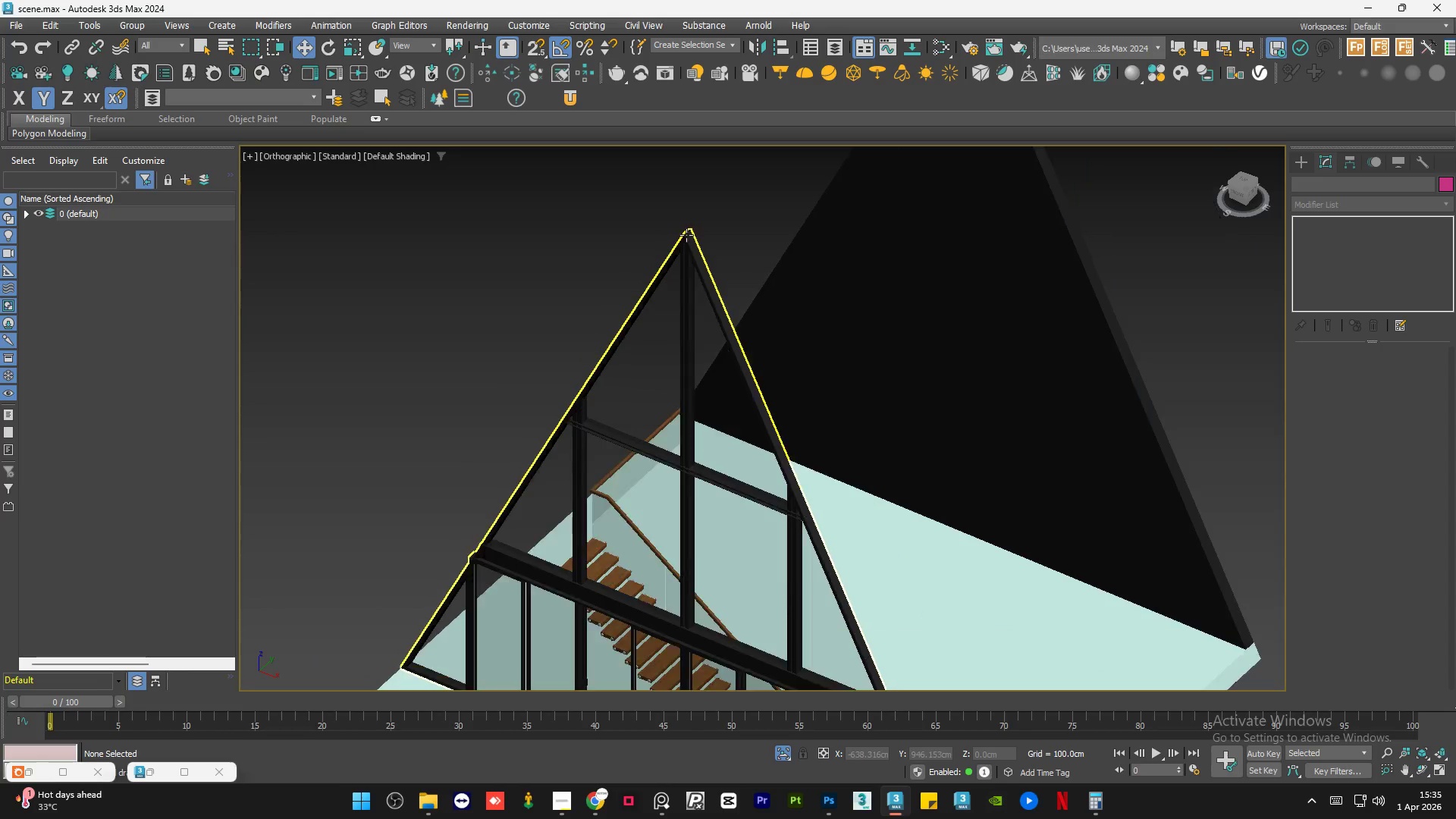 
left_click([563, 227])
 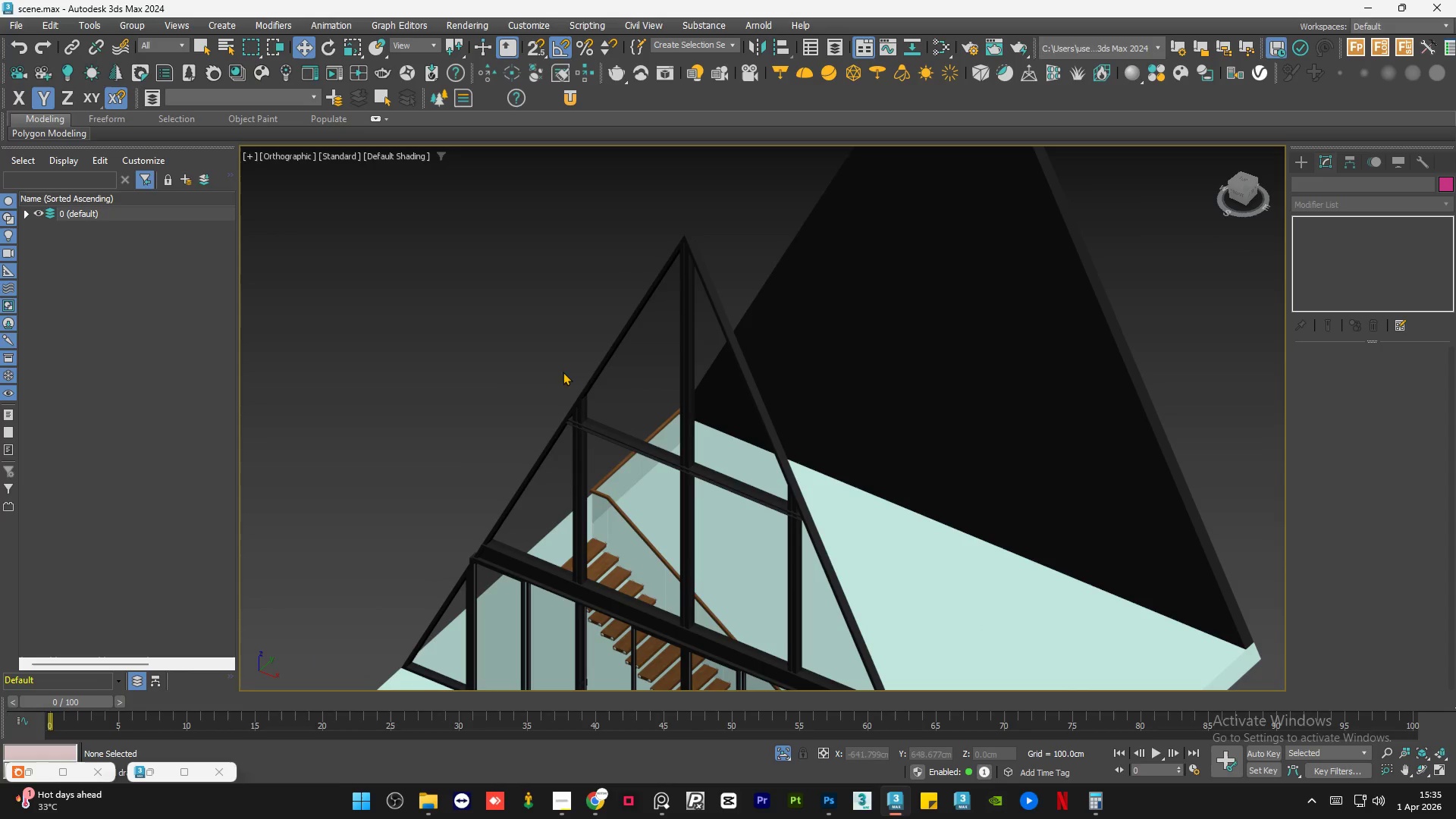 
scroll: coordinate [689, 234], scroll_direction: down, amount: 9.0
 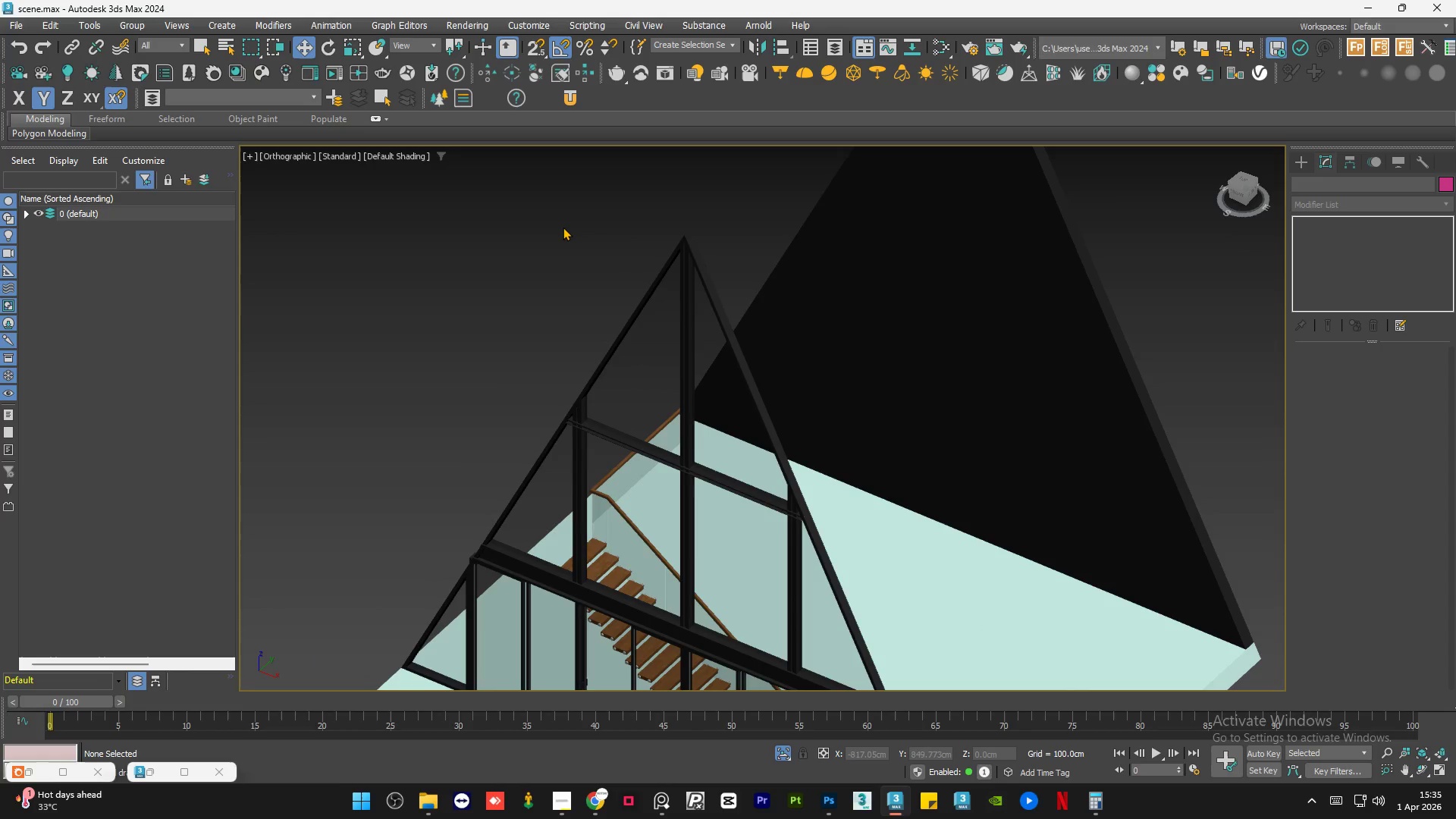 
scroll: coordinate [573, 428], scroll_direction: up, amount: 6.0
 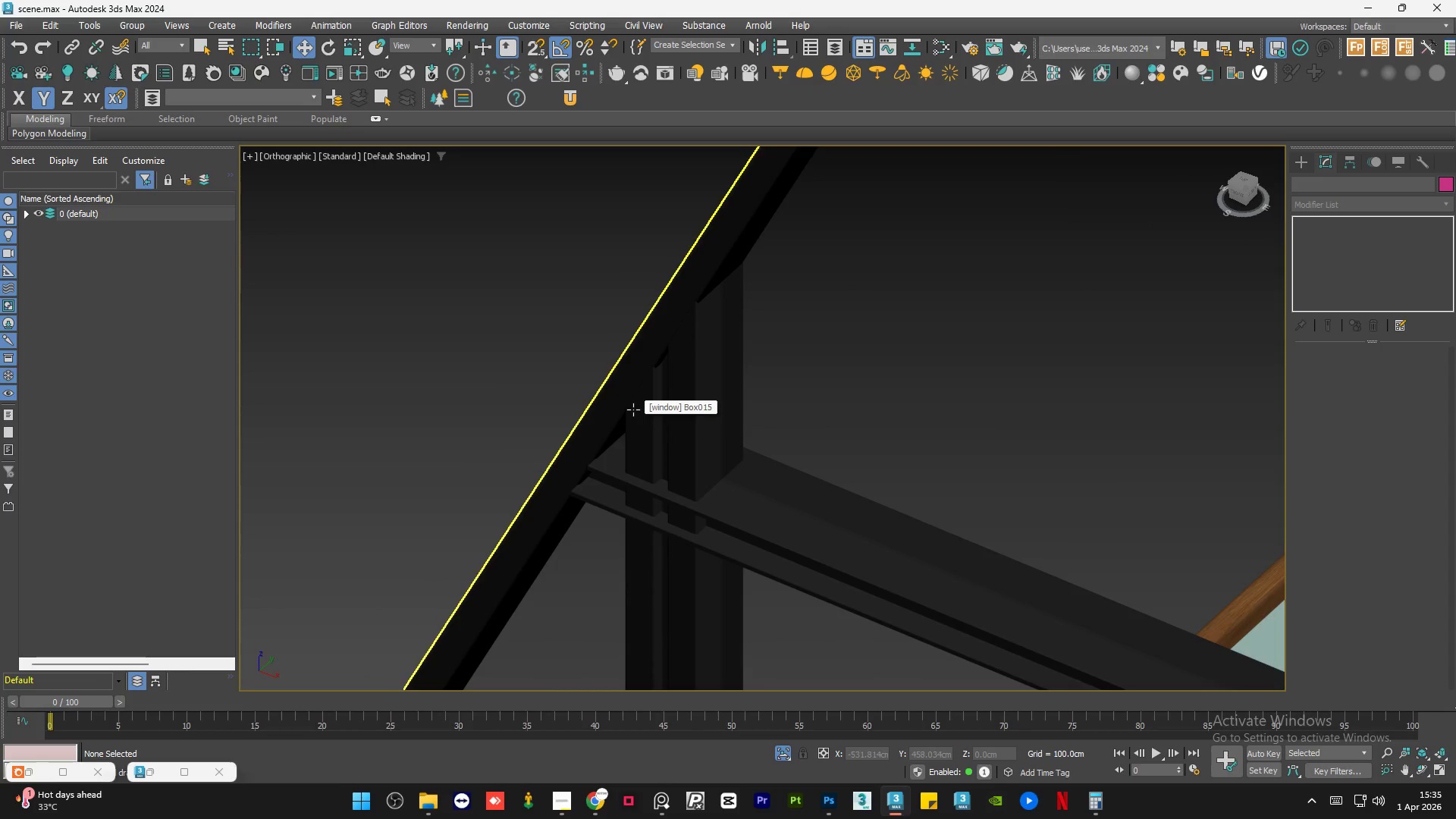 
scroll: coordinate [591, 316], scroll_direction: down, amount: 6.0
 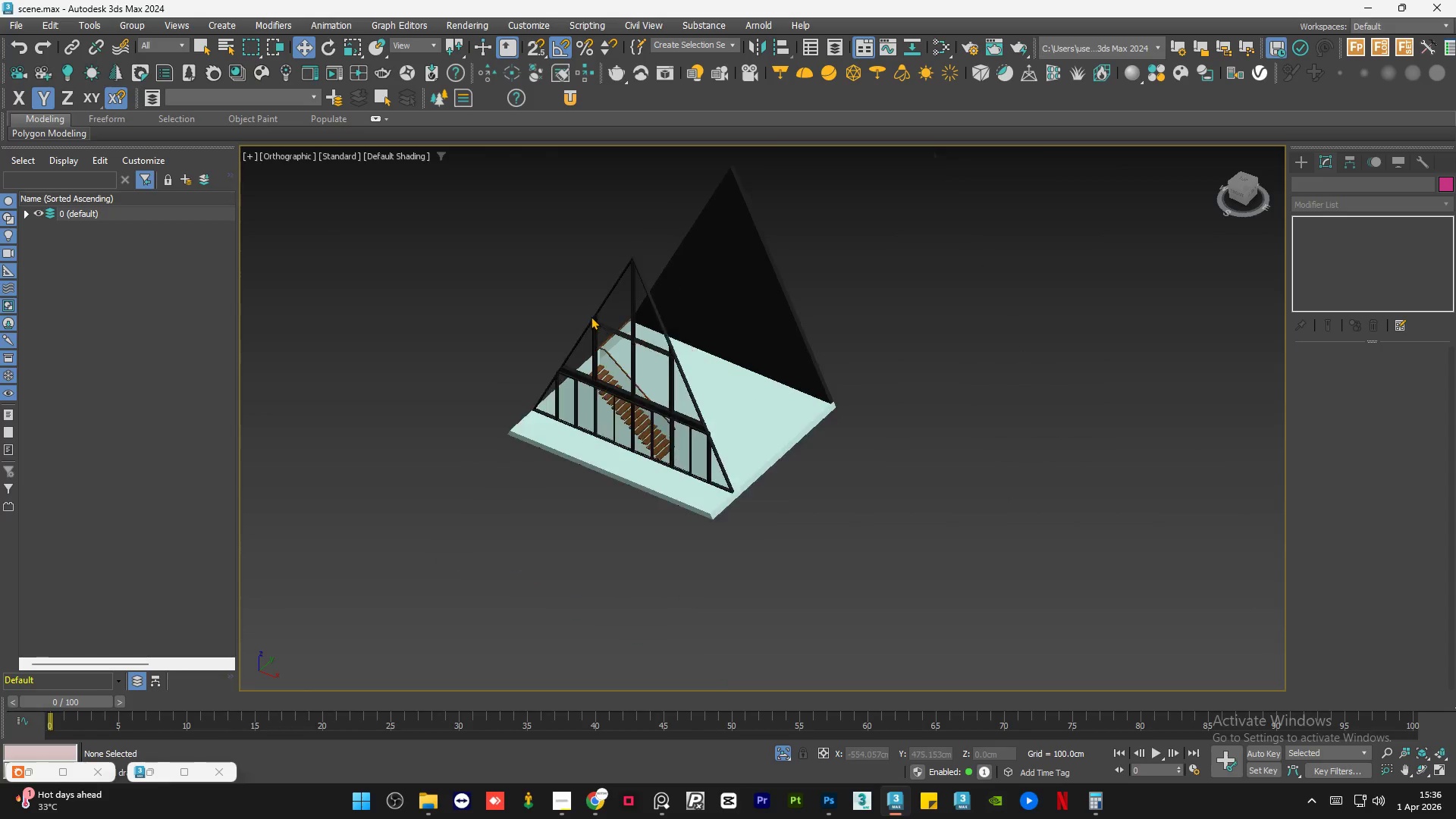 
left_click([506, 312])
 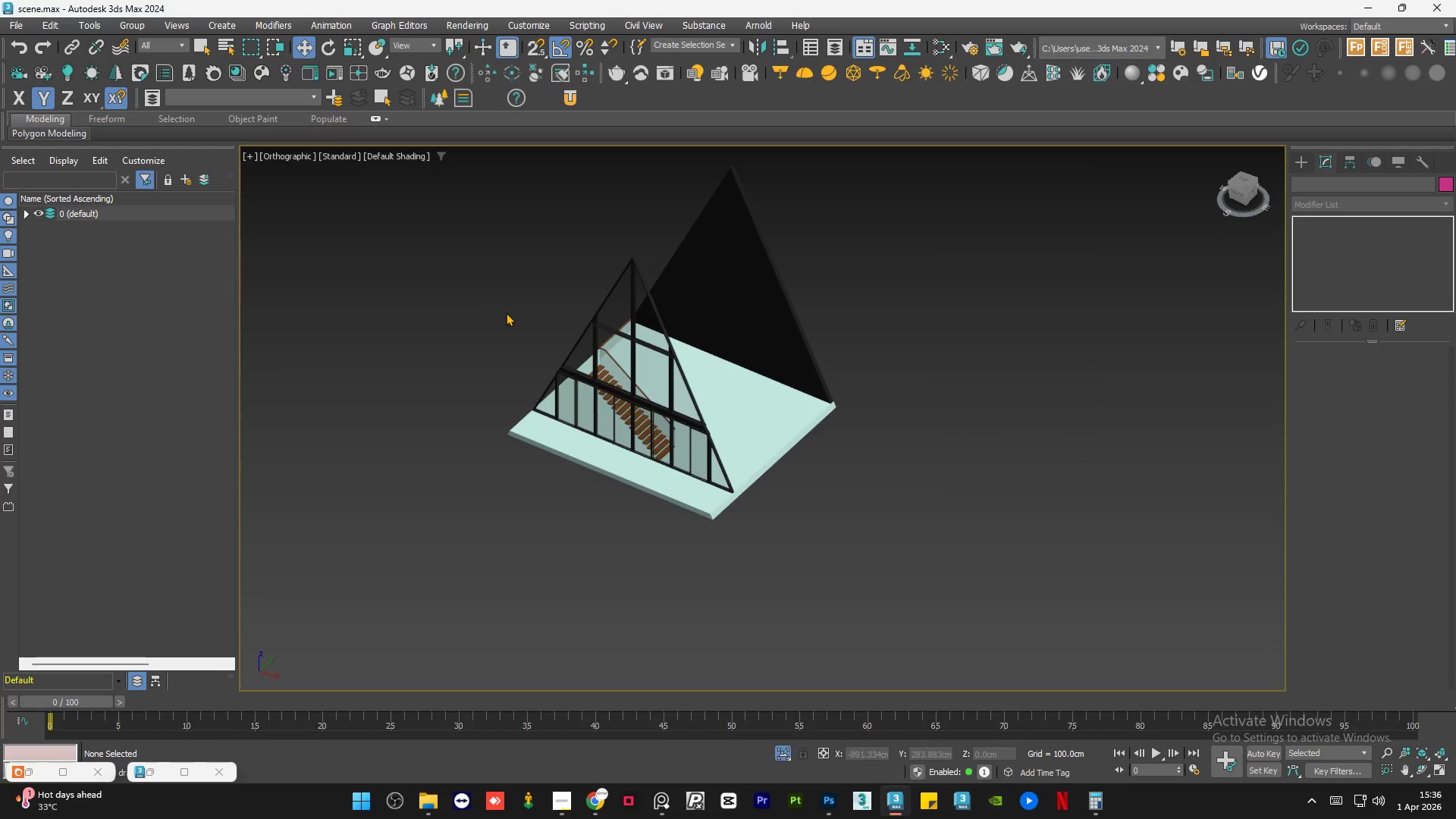 
key(Control+S)
 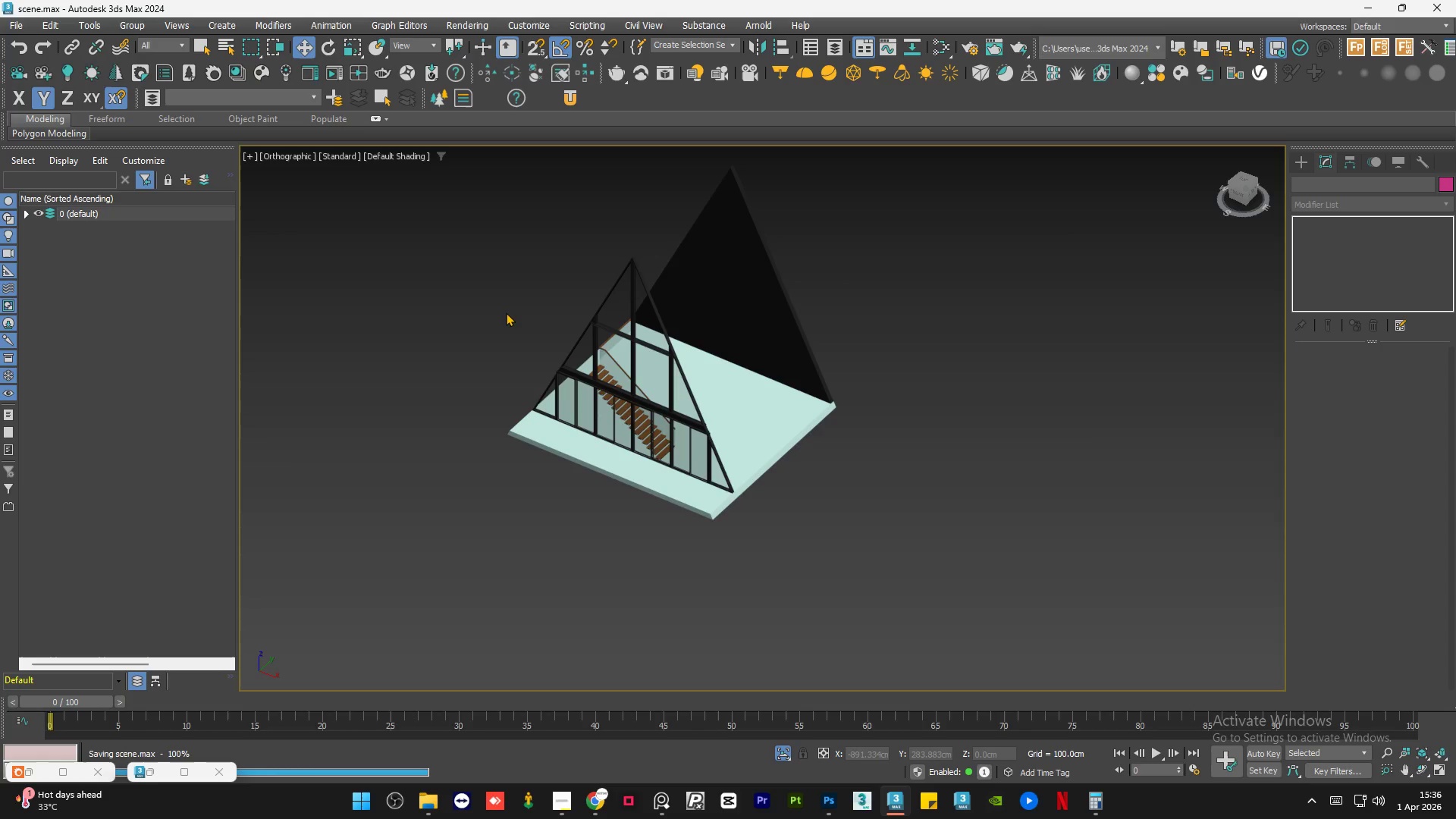 
hold_key(key=AltLeft, duration=1.52)
 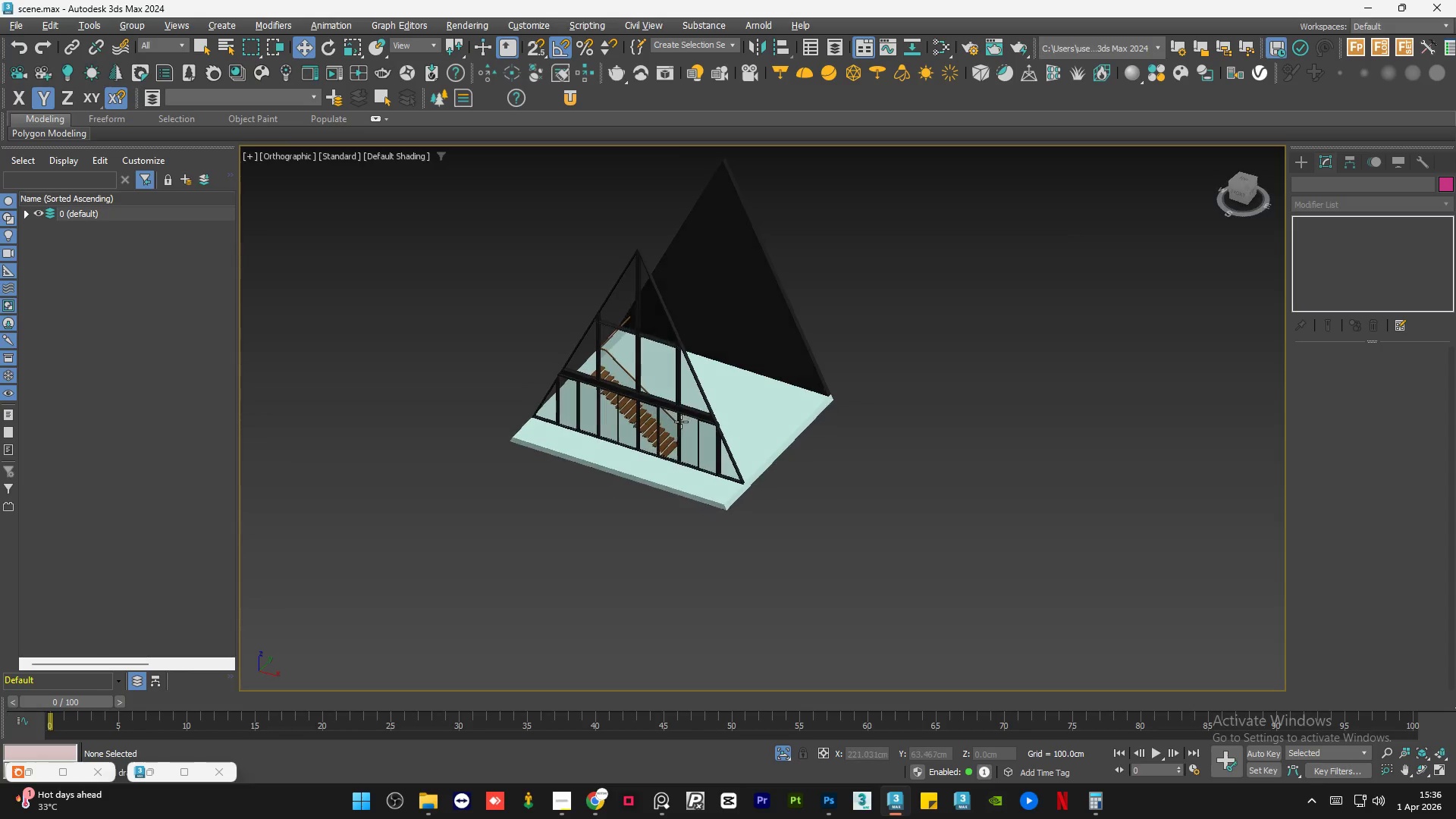 
key(Alt+AltLeft)
 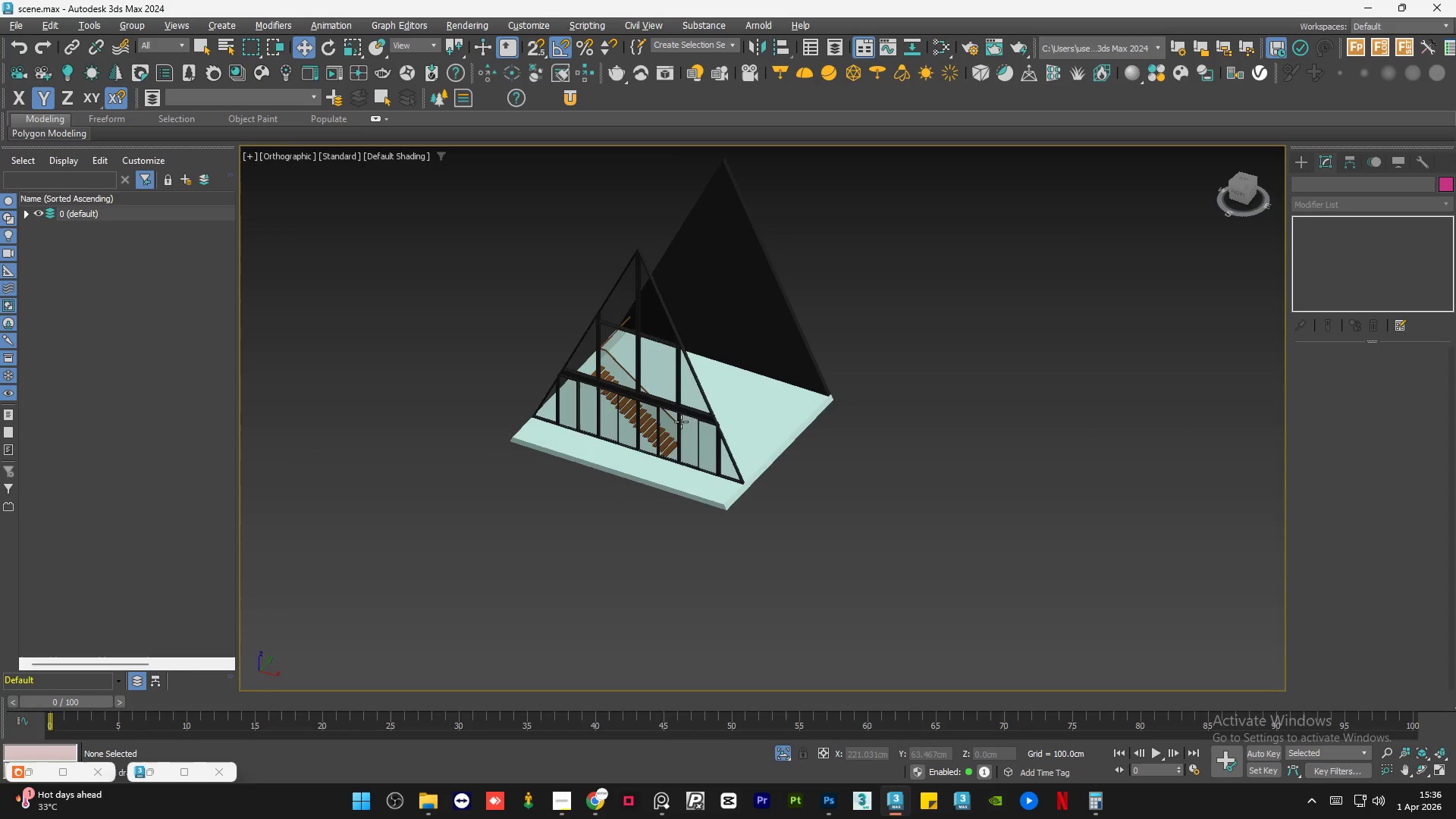 
key(Alt+AltLeft)
 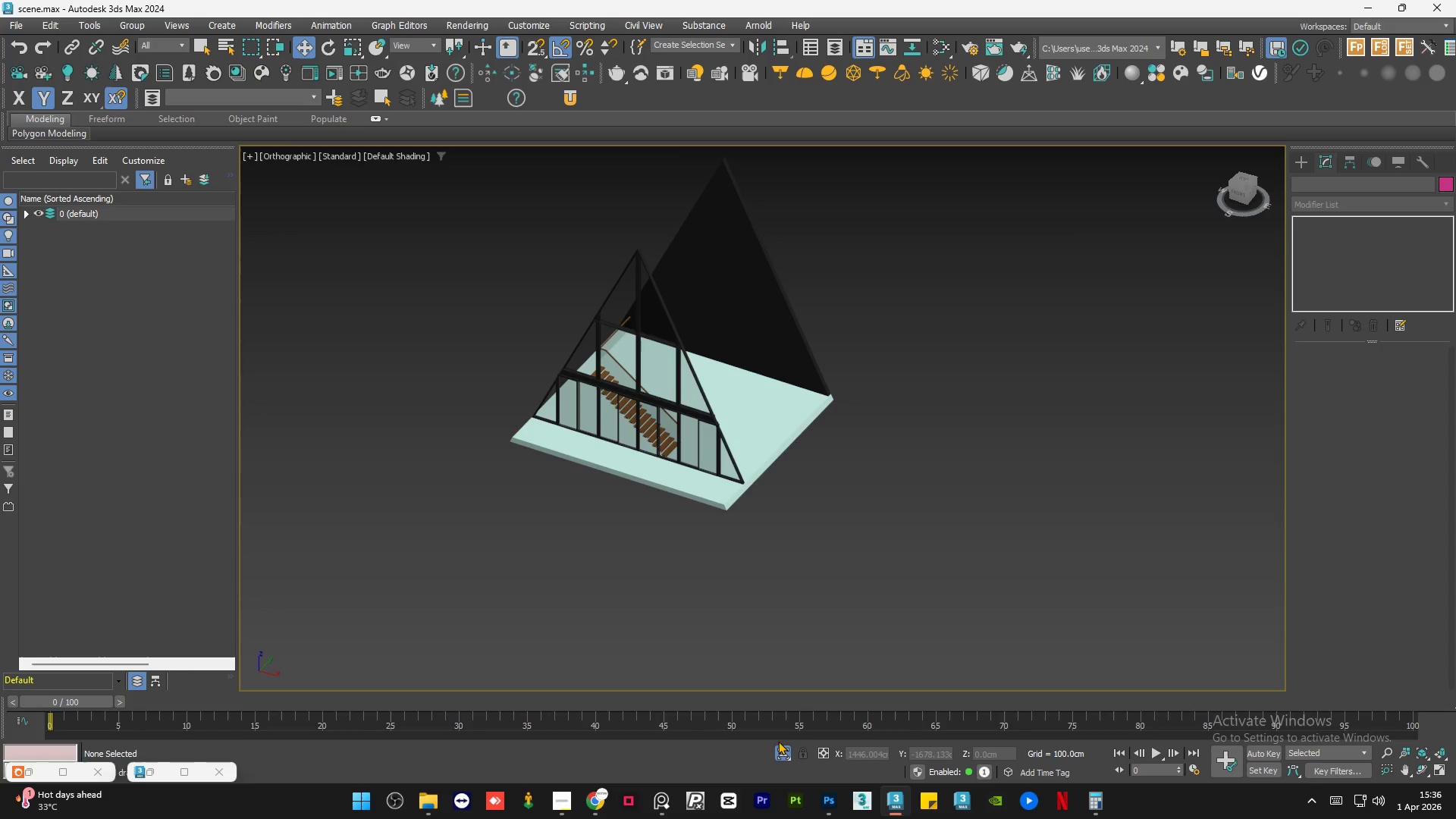 
left_click([779, 752])
 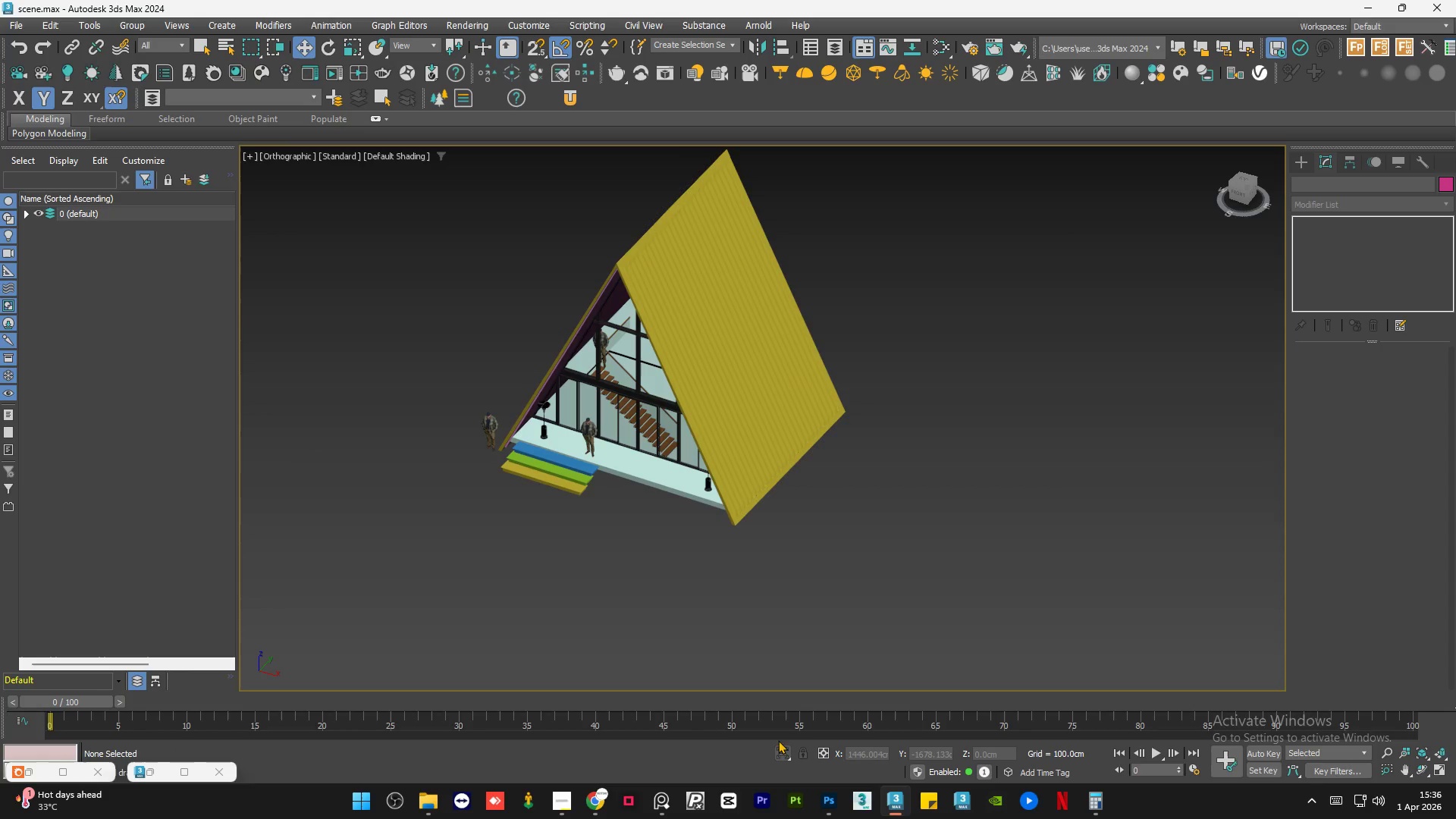 
hold_key(key=AltLeft, duration=1.51)
 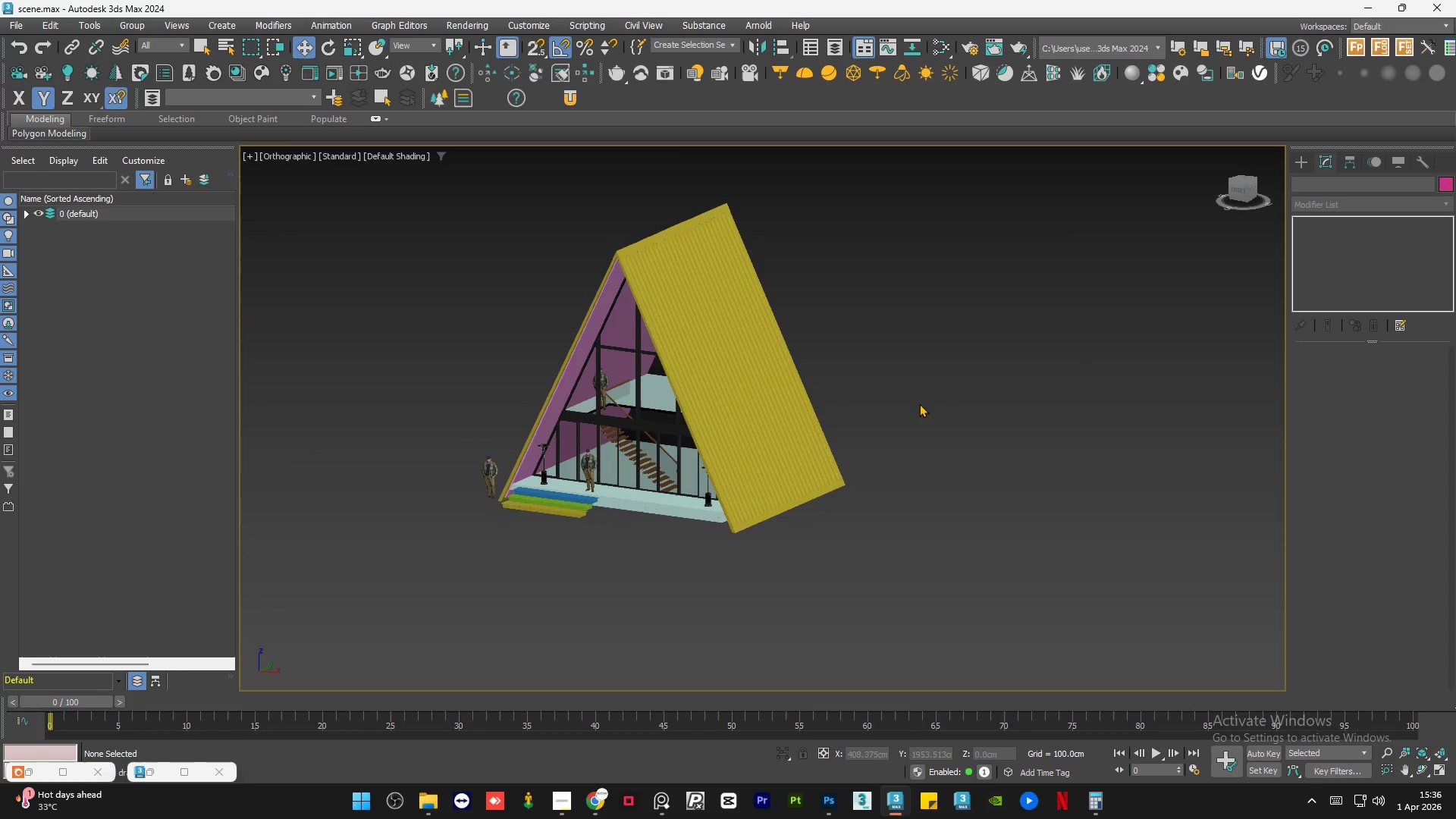 
hold_key(key=AltLeft, duration=0.33)
 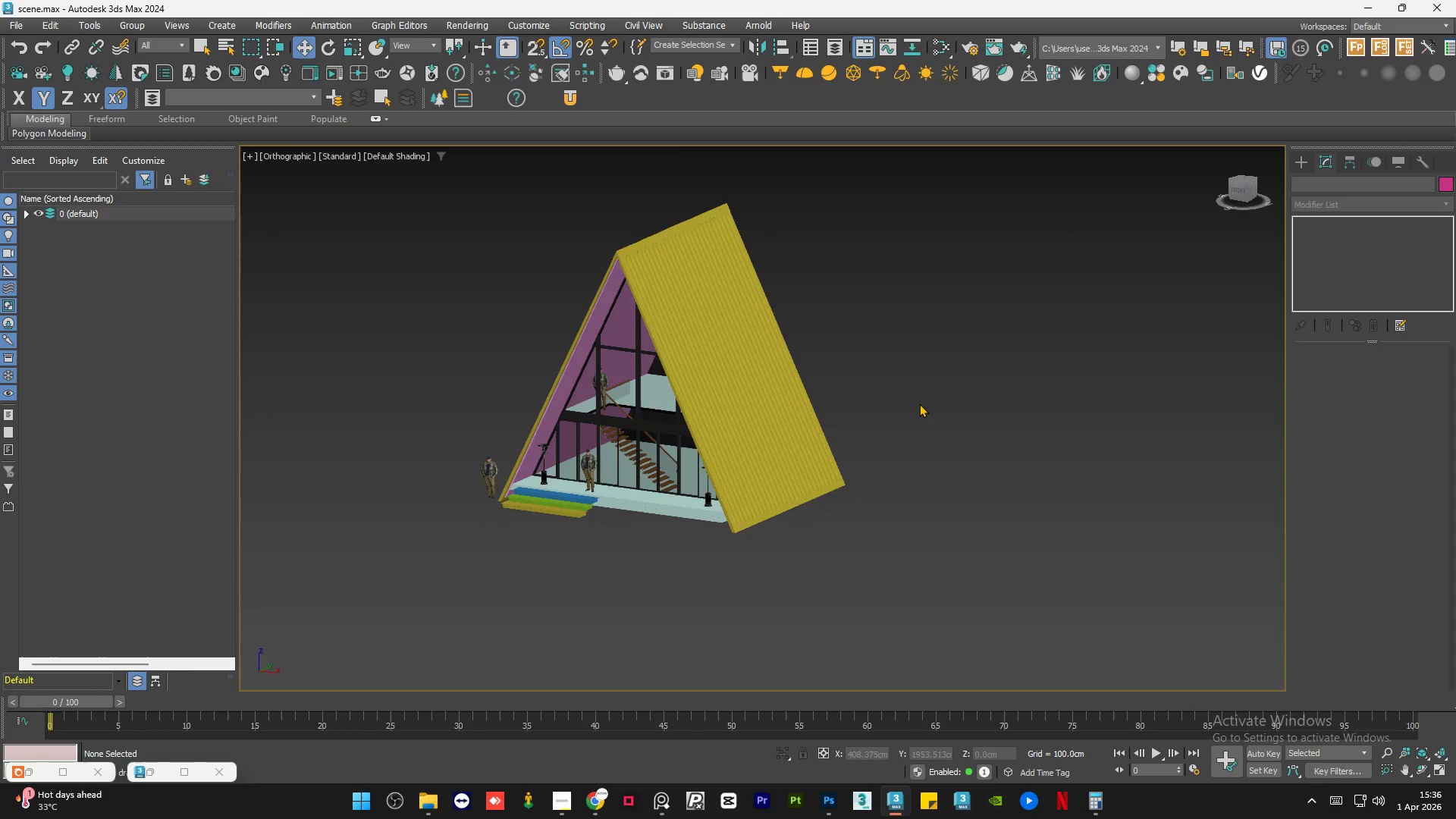 
left_click([919, 403])
 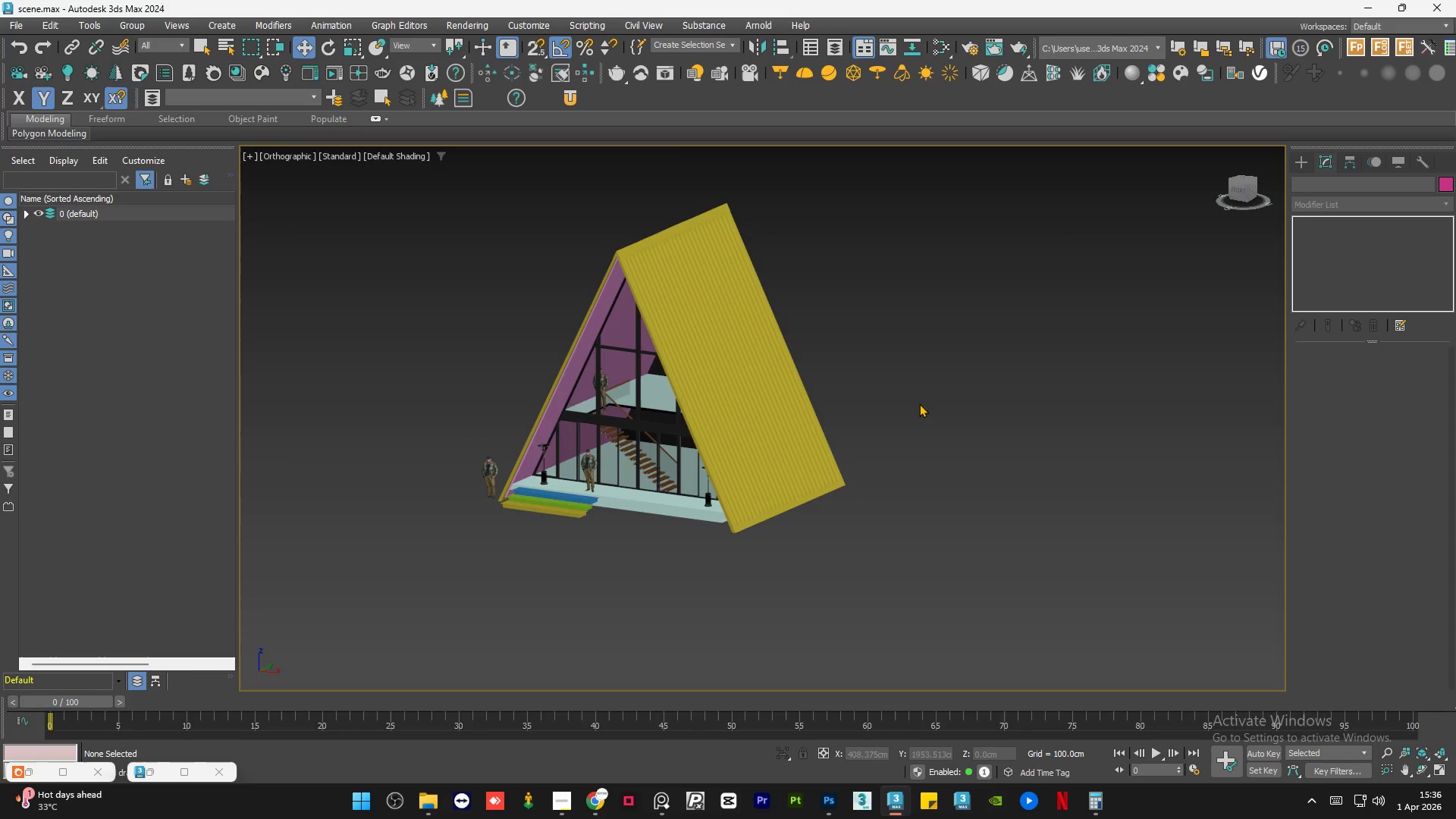 
key(Control+S)
 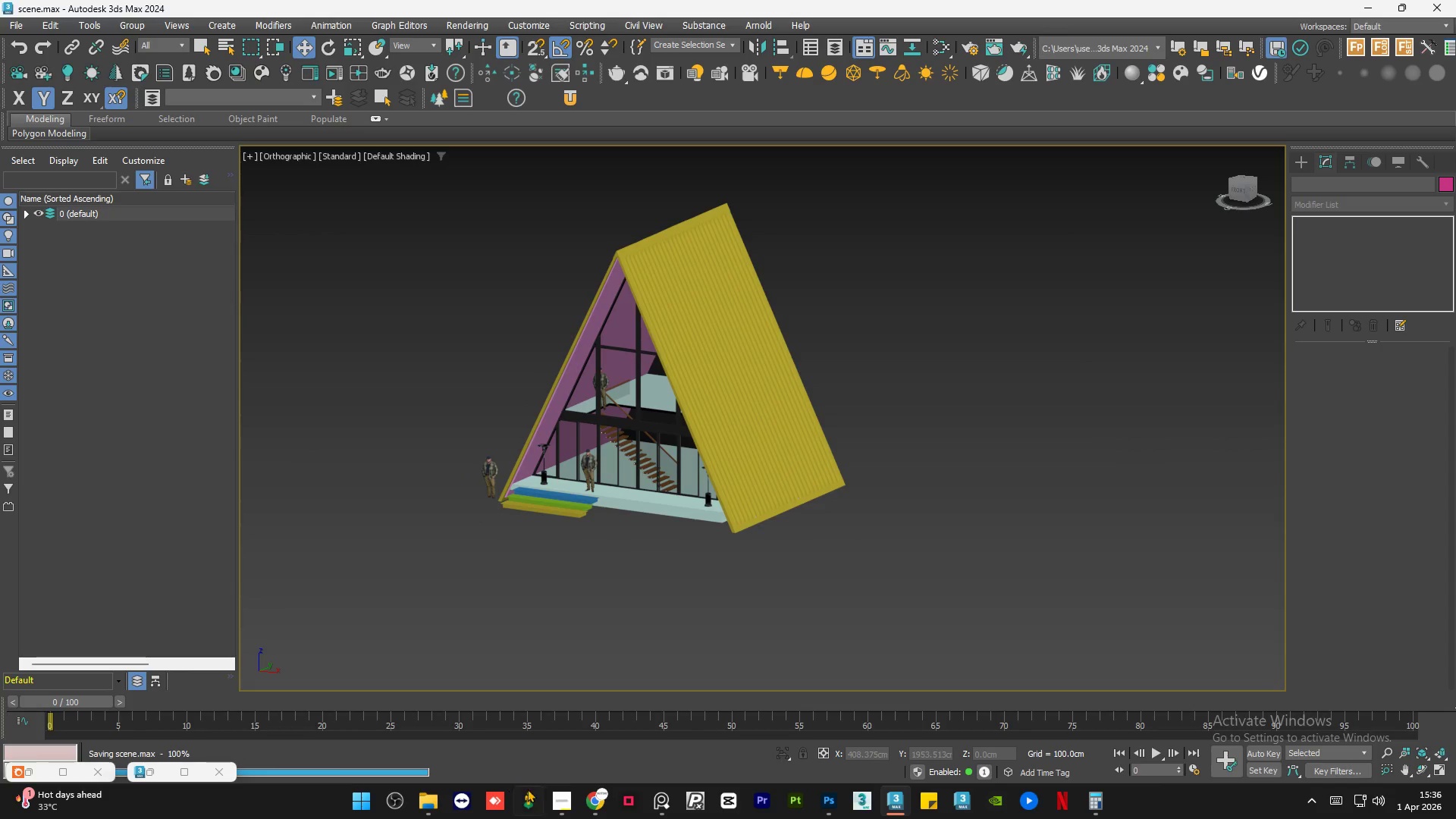 
left_click([592, 799])
 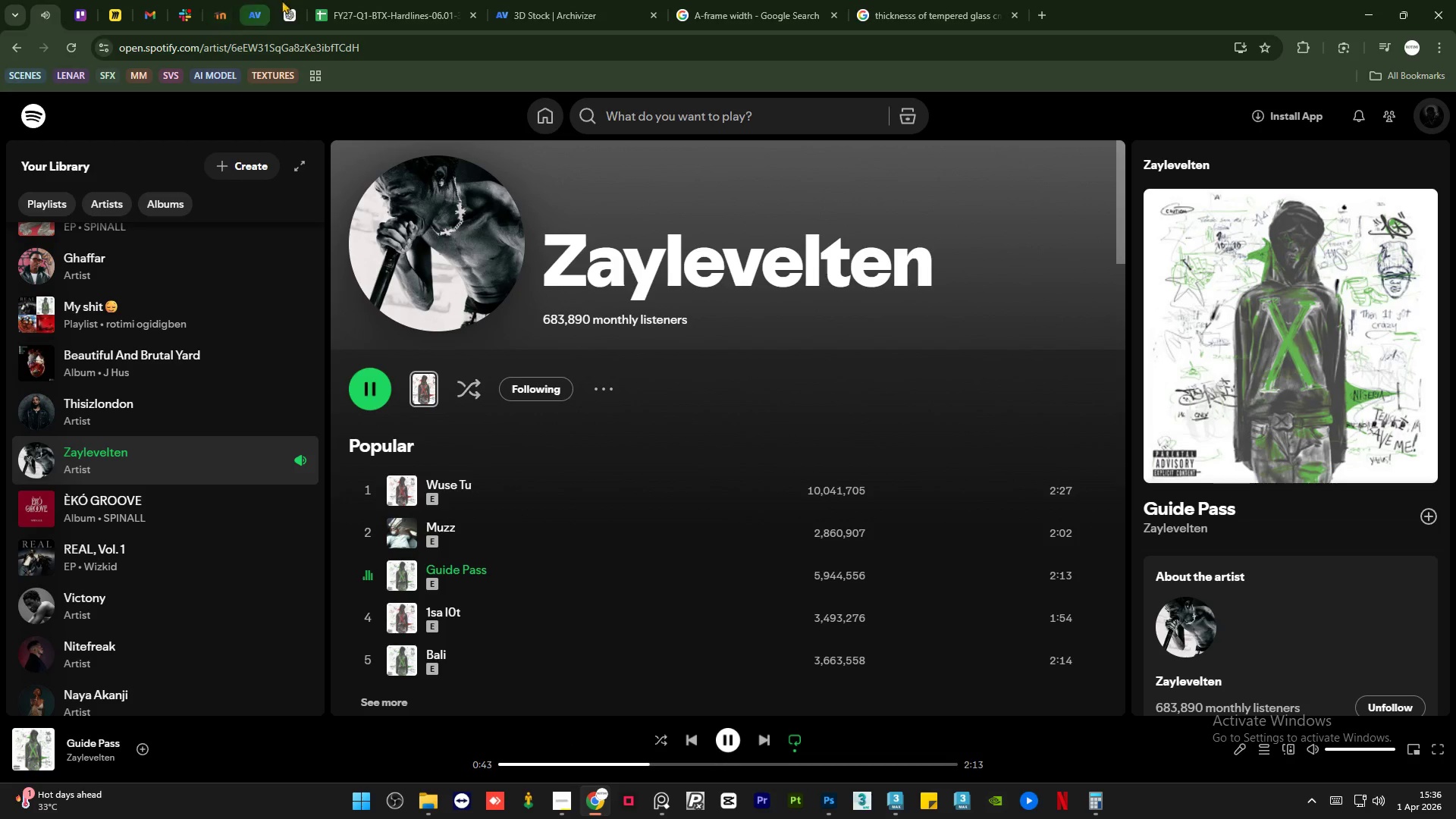 
left_click([554, 0])
 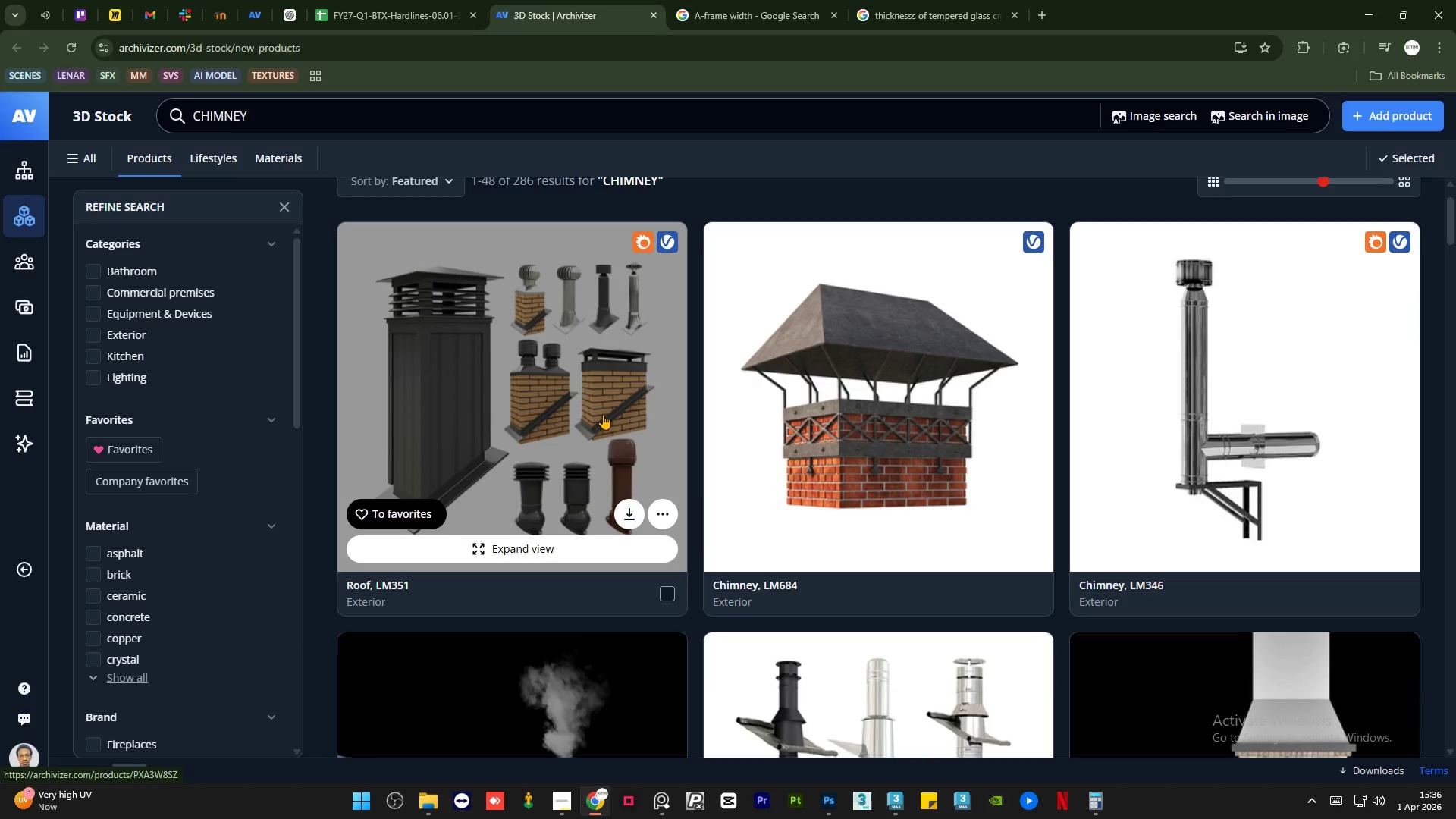 
scroll: coordinate [595, 417], scroll_direction: down, amount: 3.0
 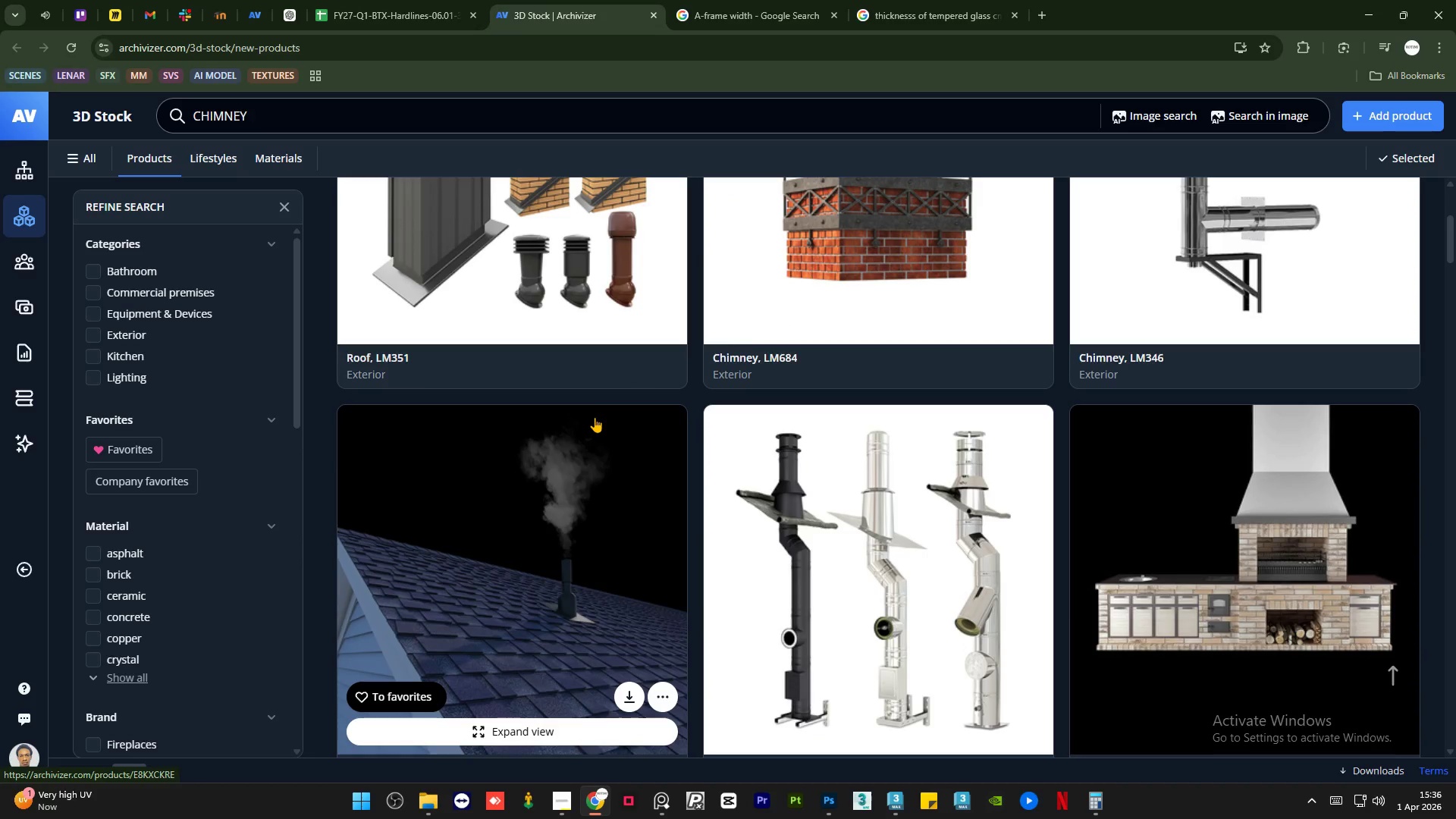 
scroll: coordinate [715, 365], scroll_direction: up, amount: 2.0
 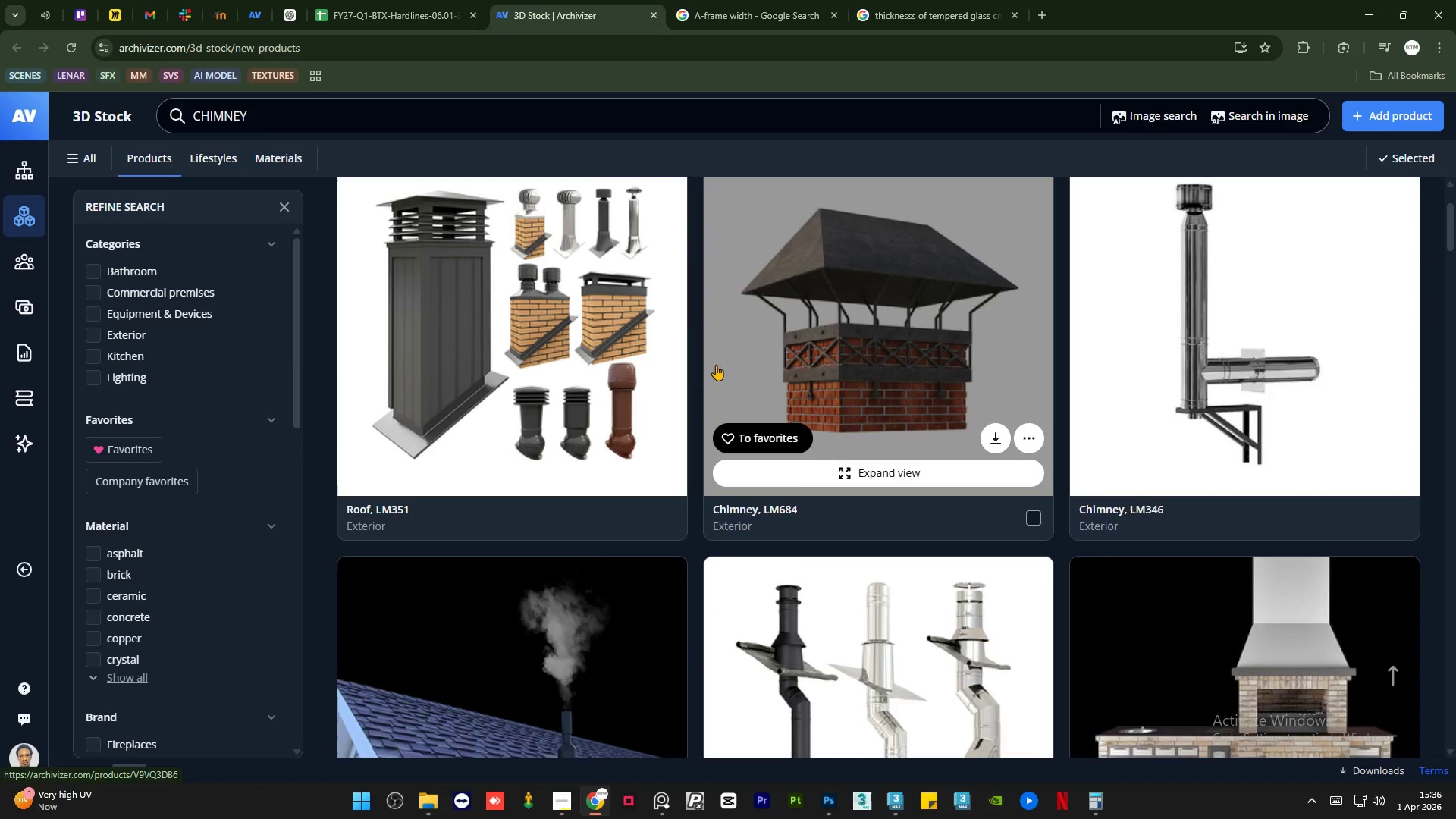 
scroll: coordinate [595, 563], scroll_direction: down, amount: 3.0
 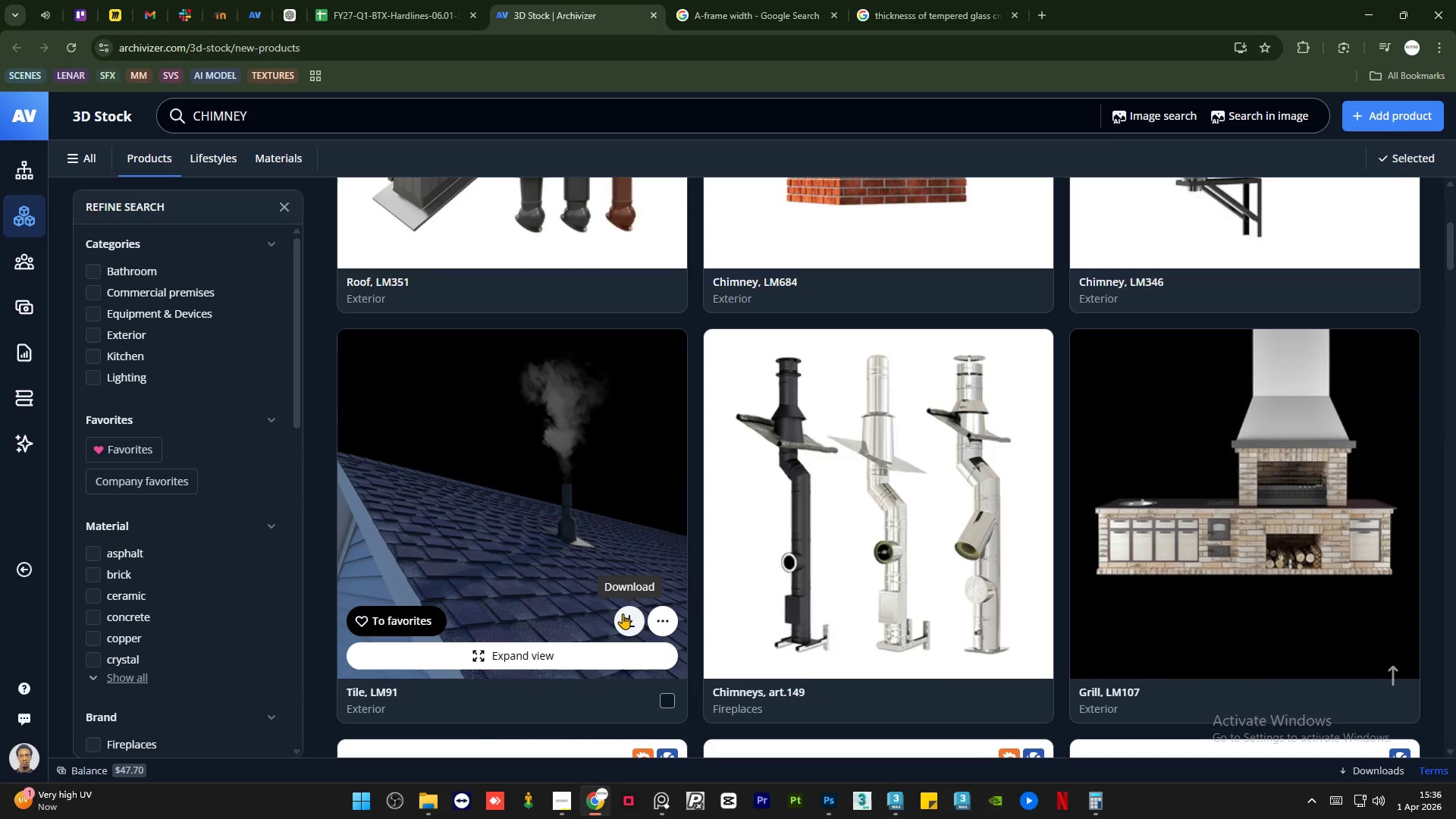 
scroll: coordinate [623, 613], scroll_direction: up, amount: 3.0
 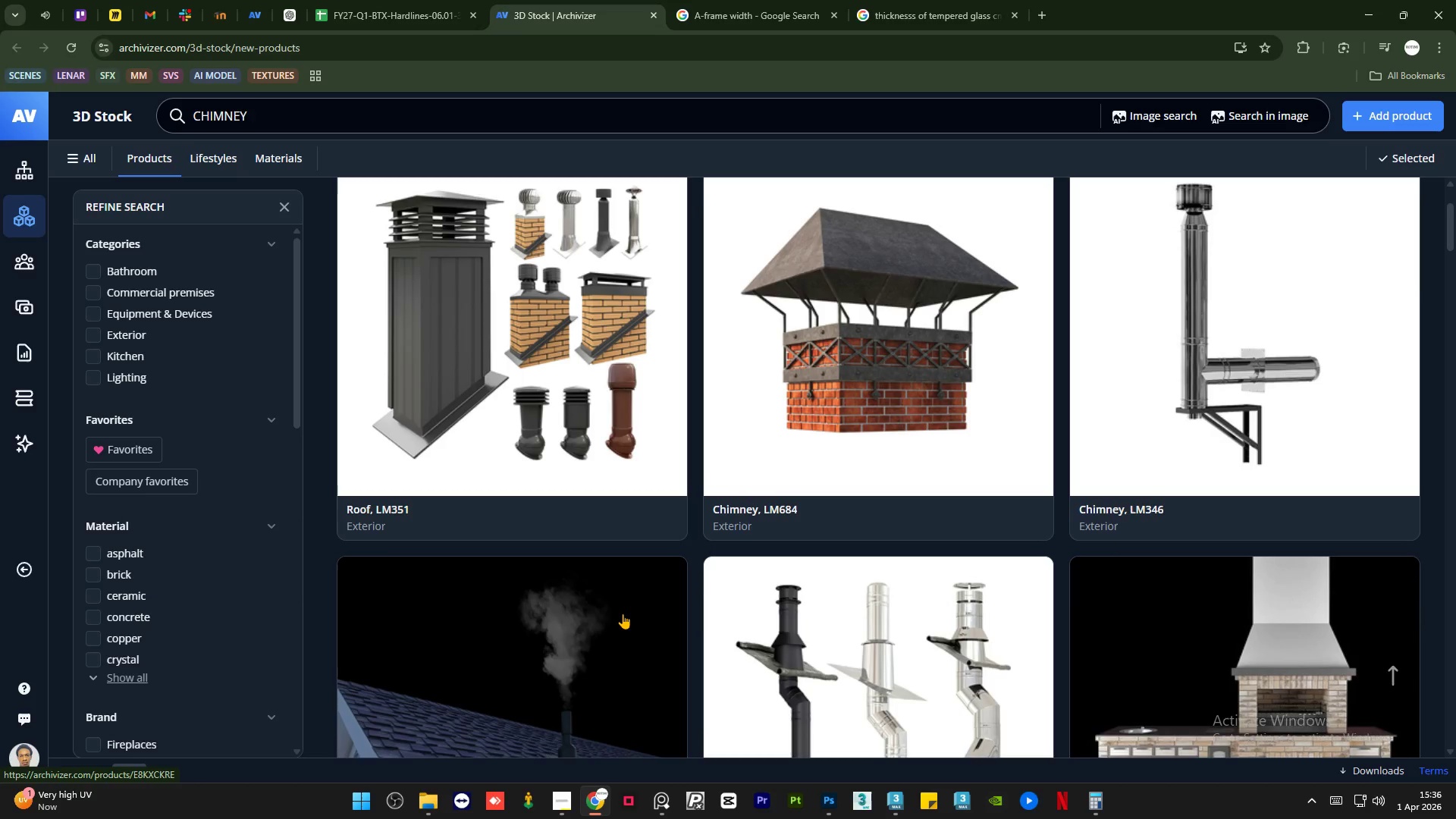 
scroll: coordinate [552, 602], scroll_direction: down, amount: 17.0
 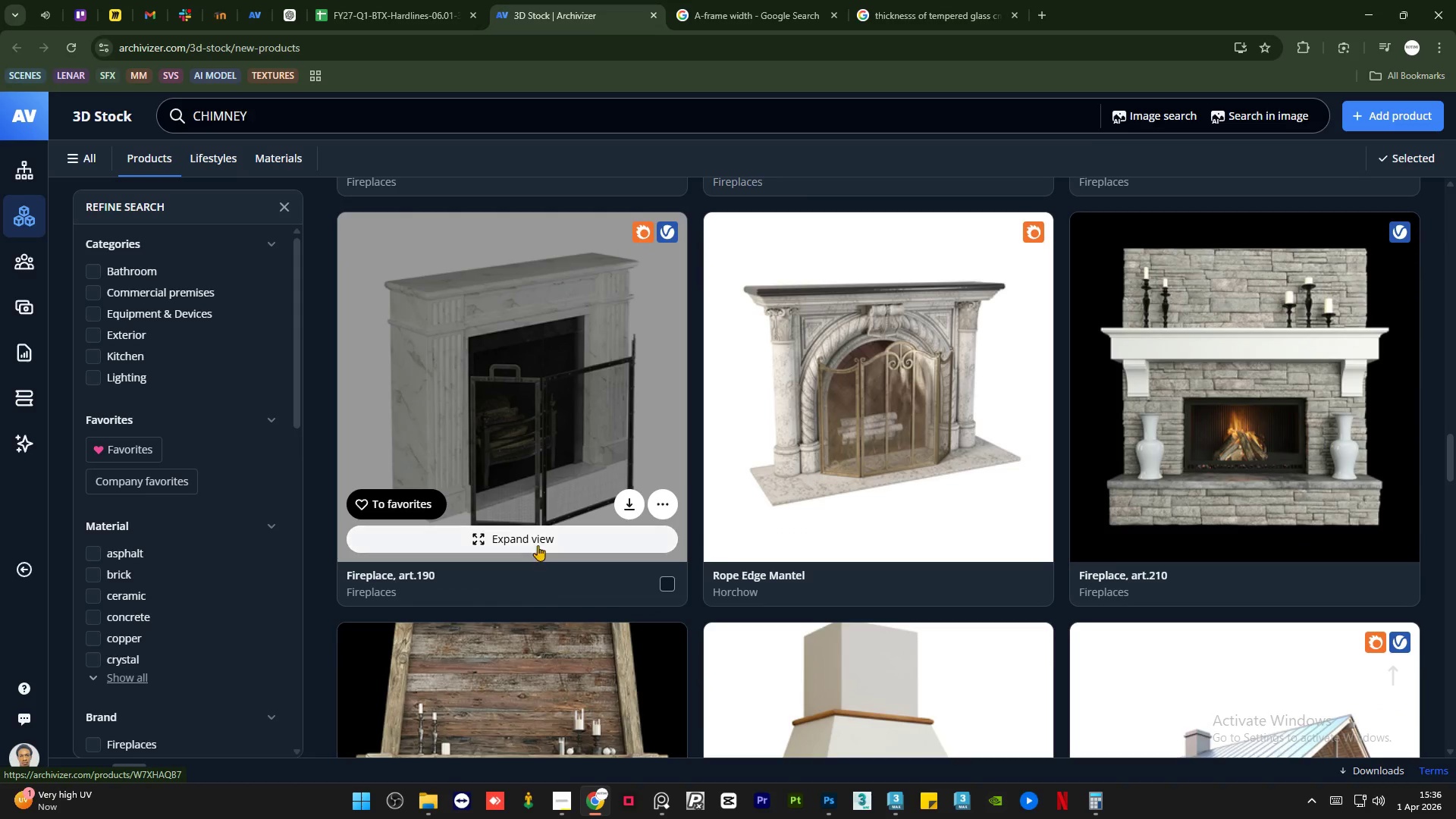 
left_click([539, 541])
 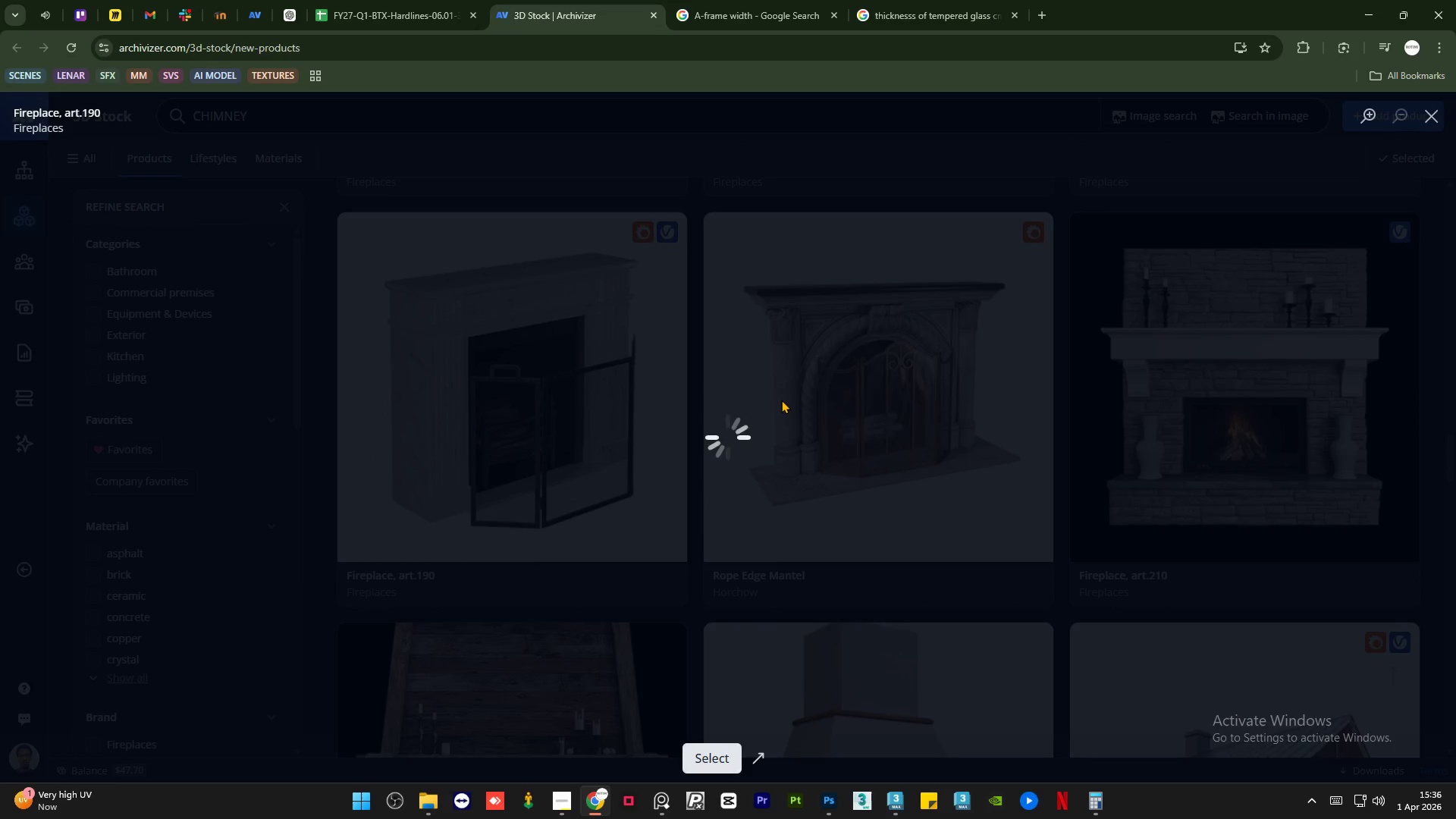 
scroll: coordinate [715, 432], scroll_direction: up, amount: 2.0
 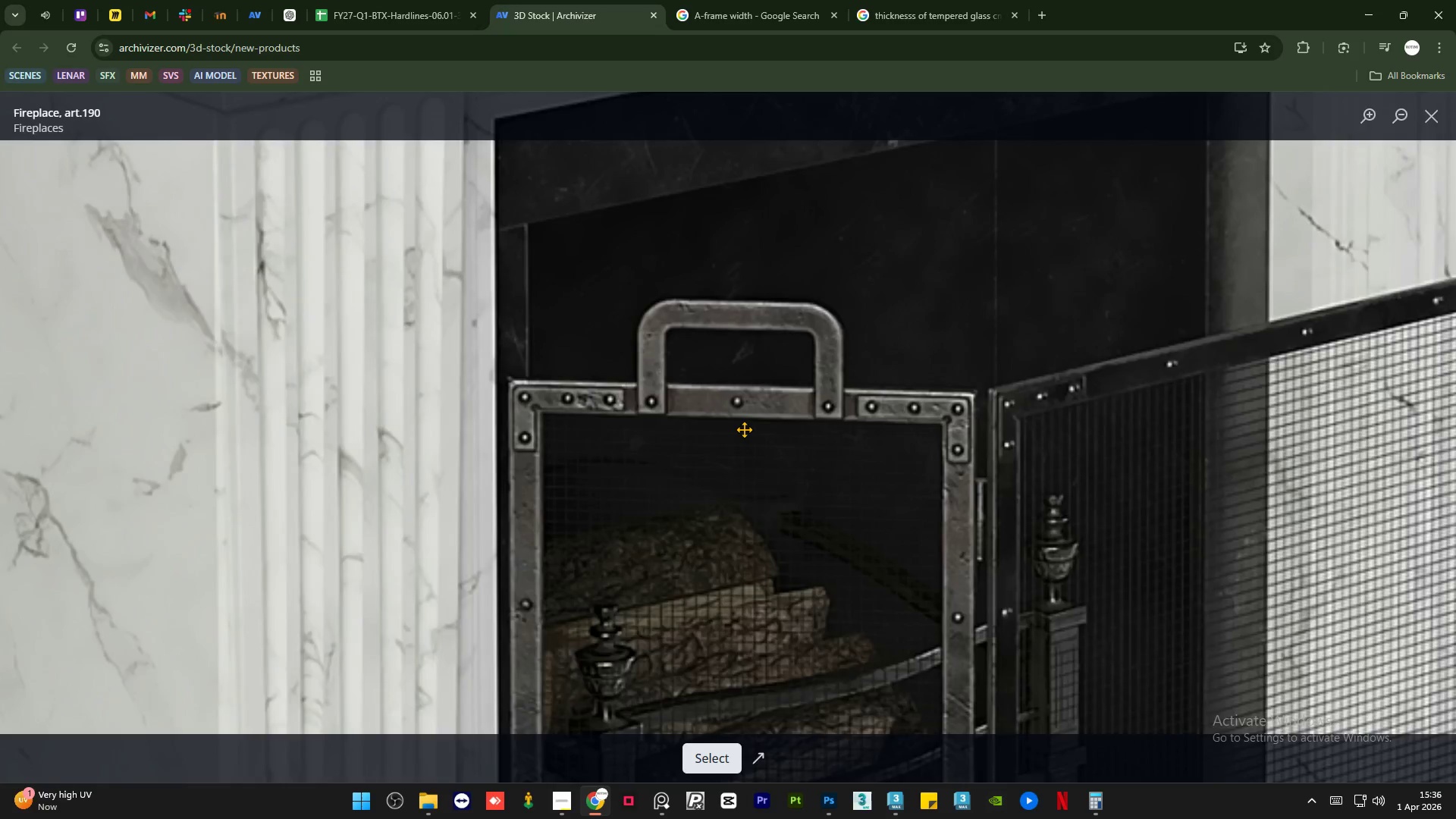 
scroll: coordinate [744, 429], scroll_direction: down, amount: 2.0
 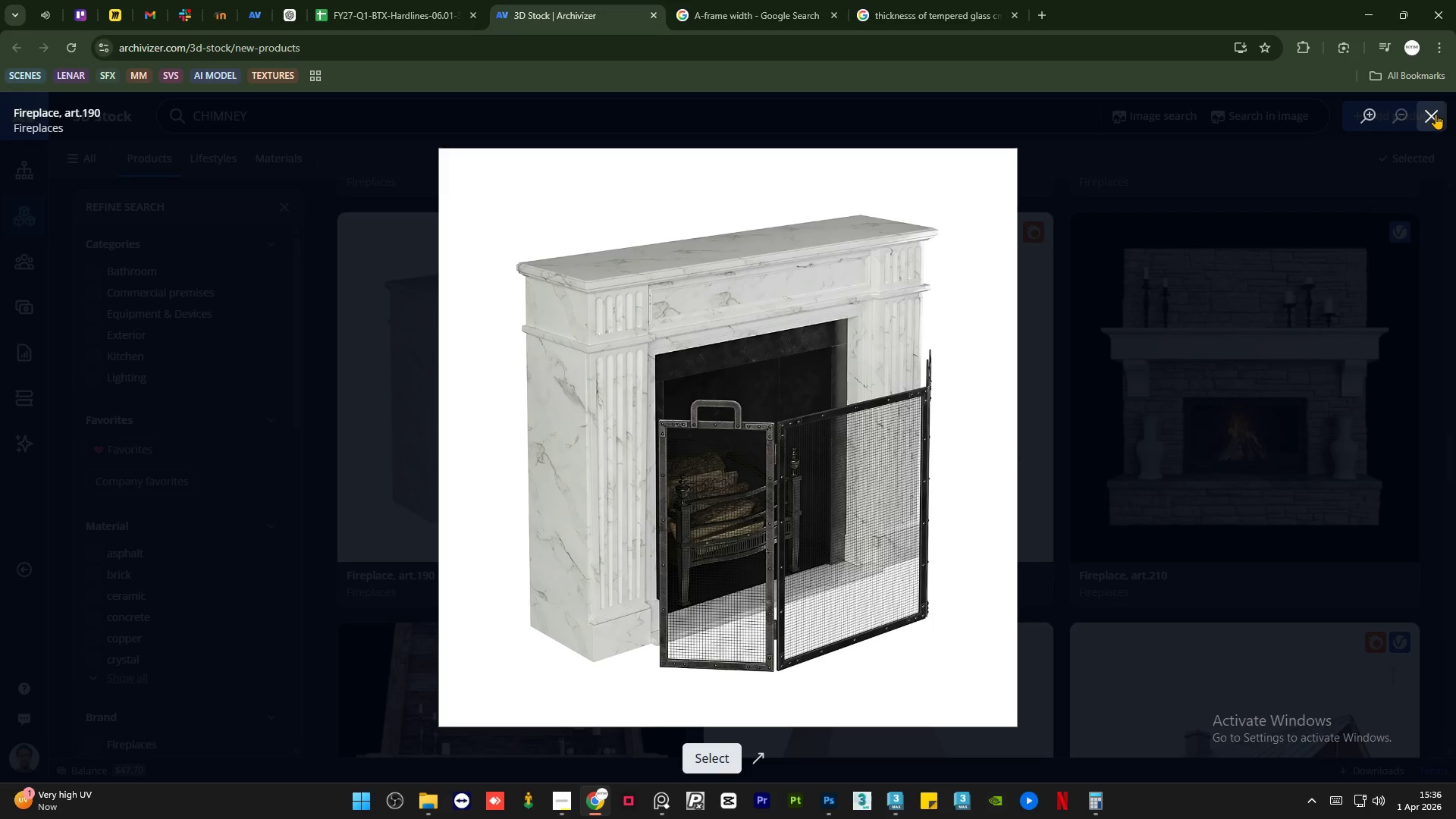 
left_click([1435, 115])
 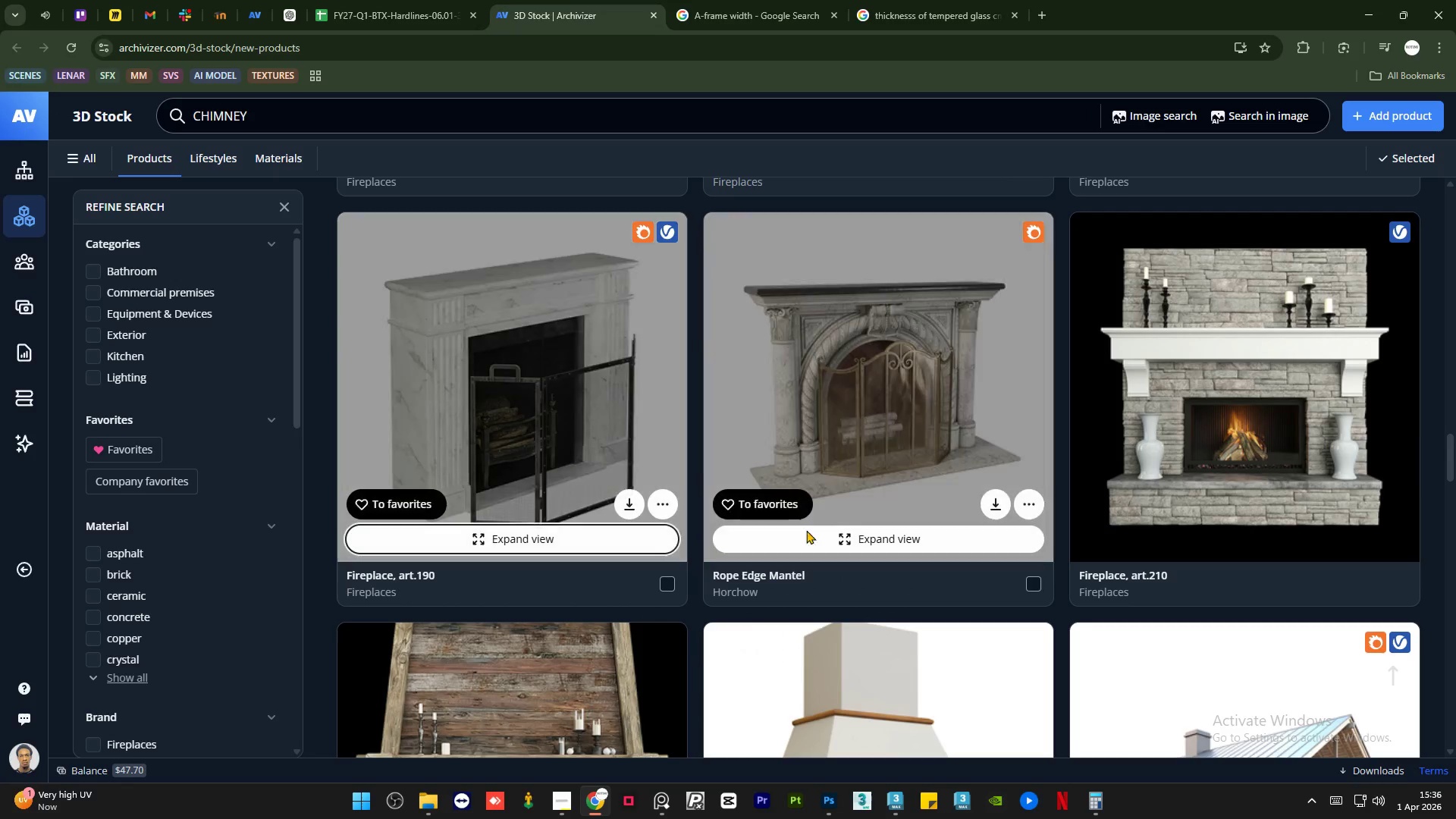 
scroll: coordinate [802, 510], scroll_direction: down, amount: 18.0
 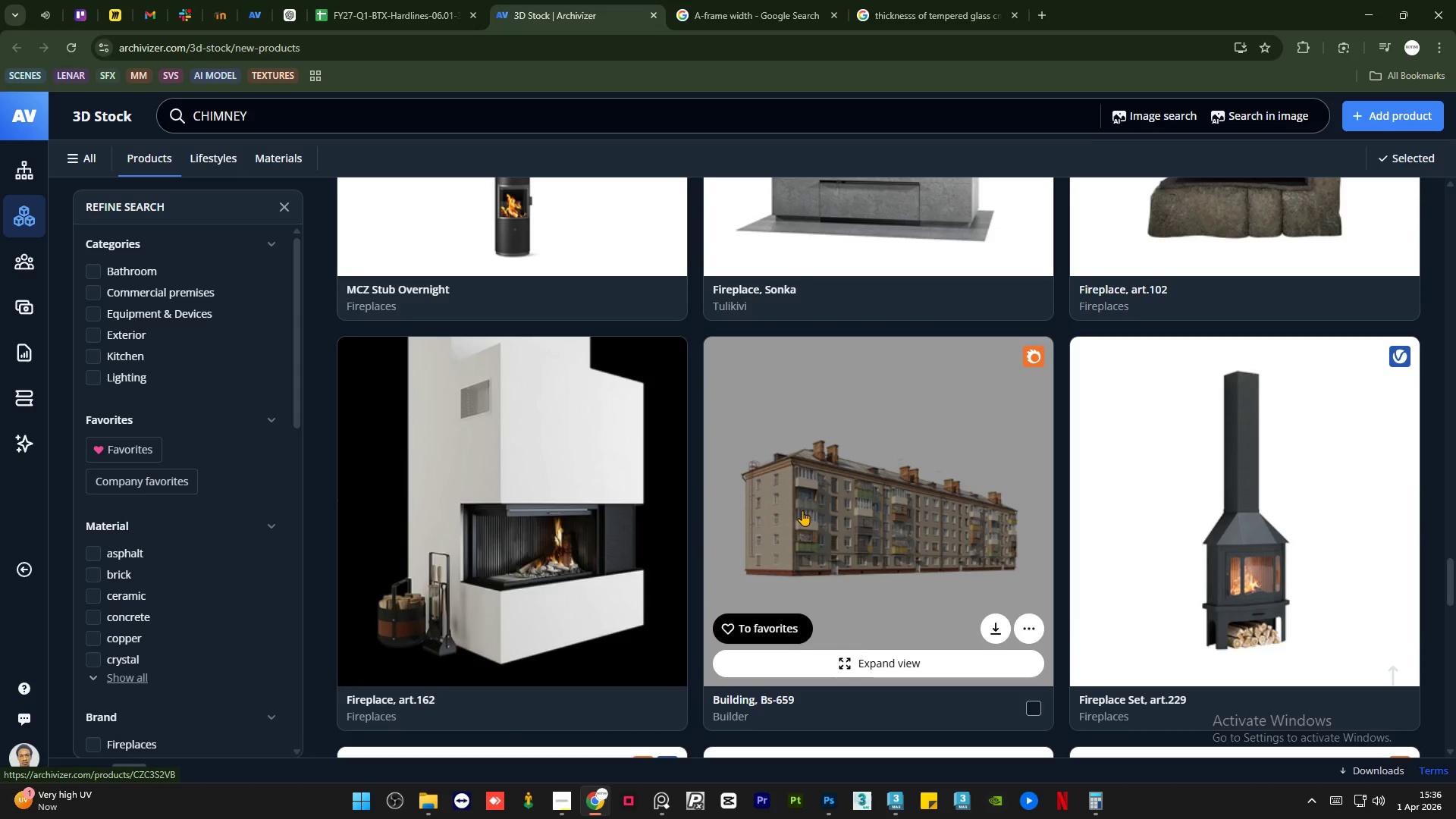 
scroll: coordinate [802, 510], scroll_direction: none, amount: 0.0
 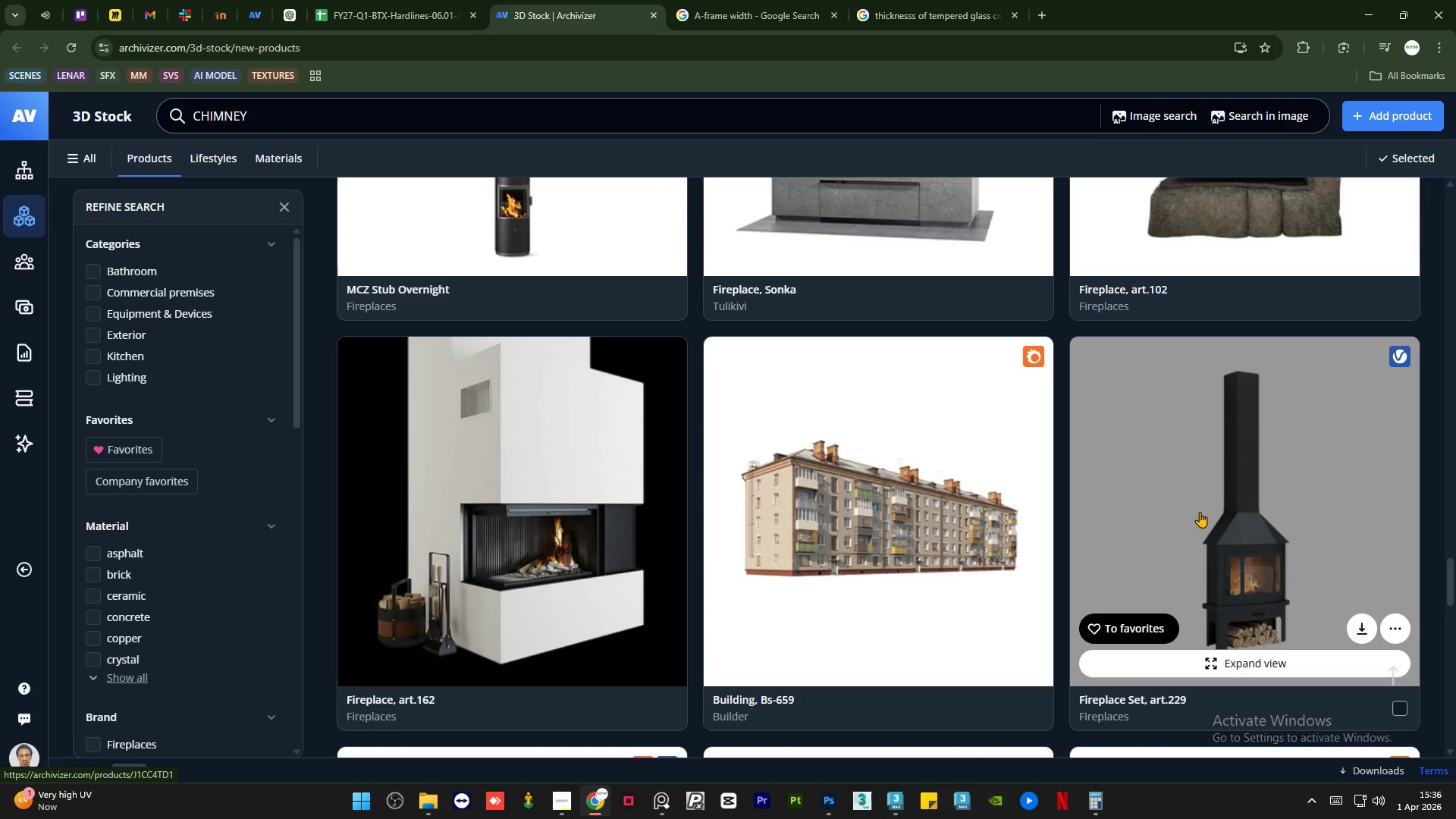 
scroll: coordinate [839, 487], scroll_direction: down, amount: 5.0
 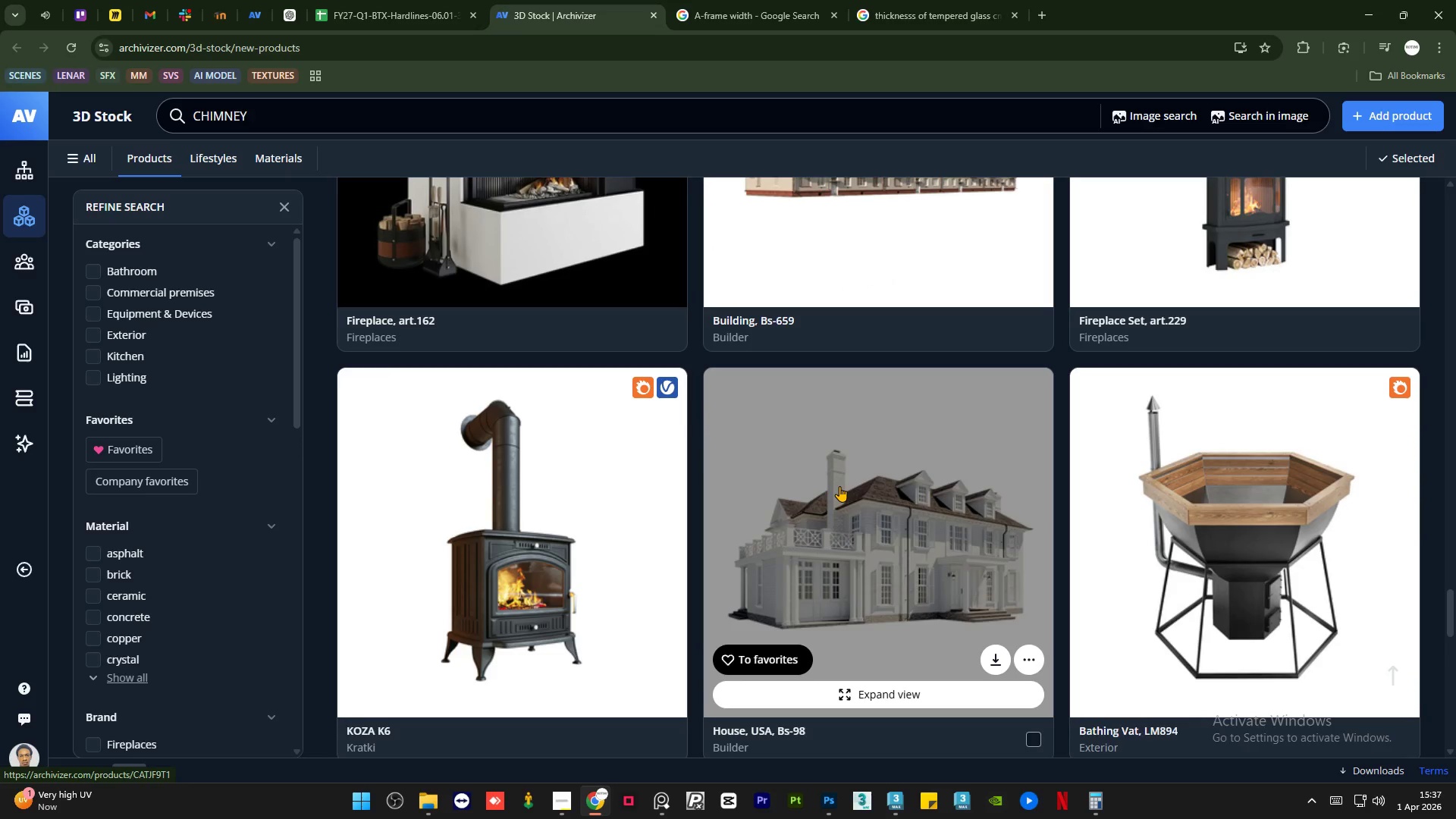 
wait(10.78)
 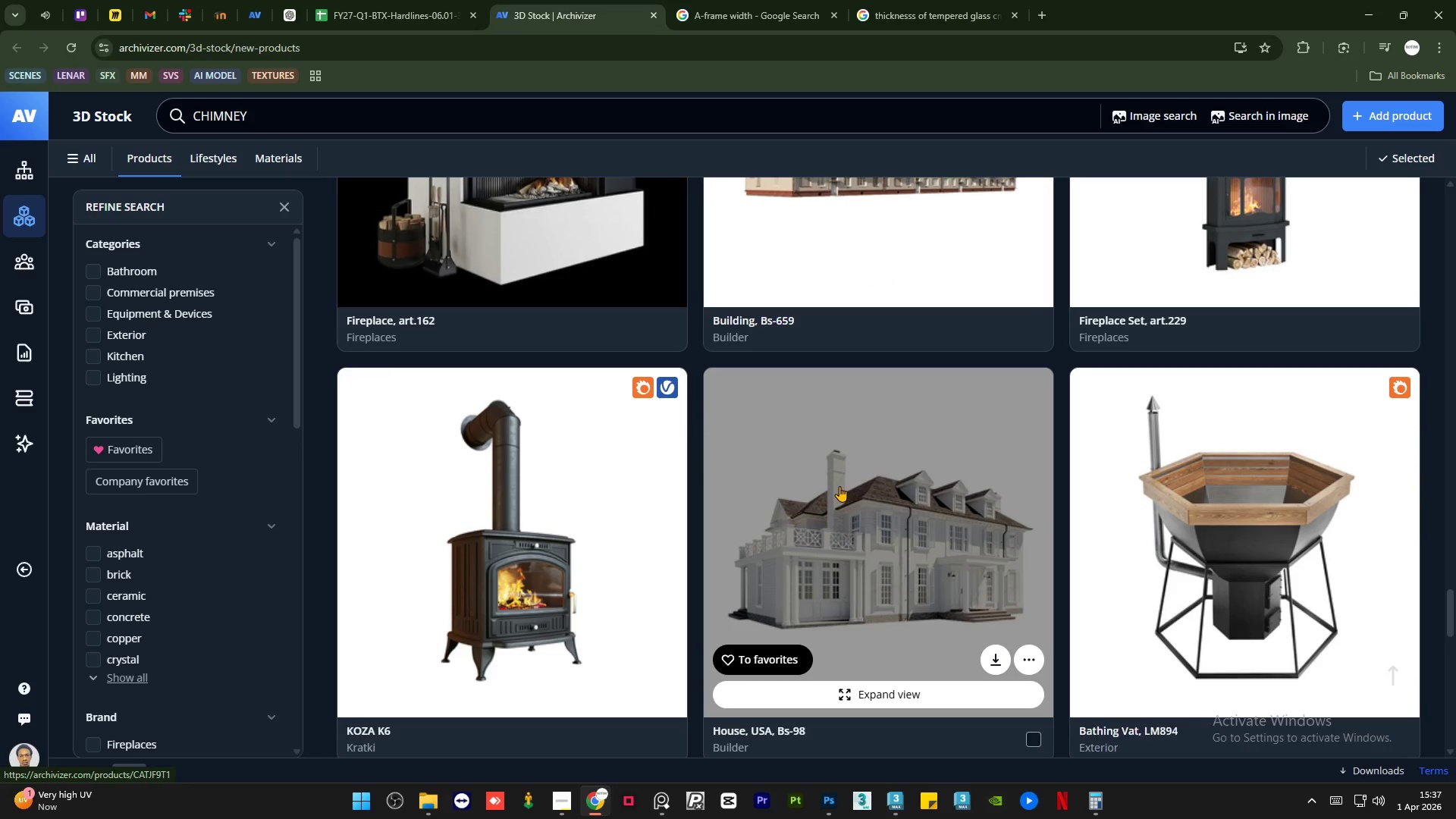 
scroll: coordinate [841, 510], scroll_direction: down, amount: 13.0
 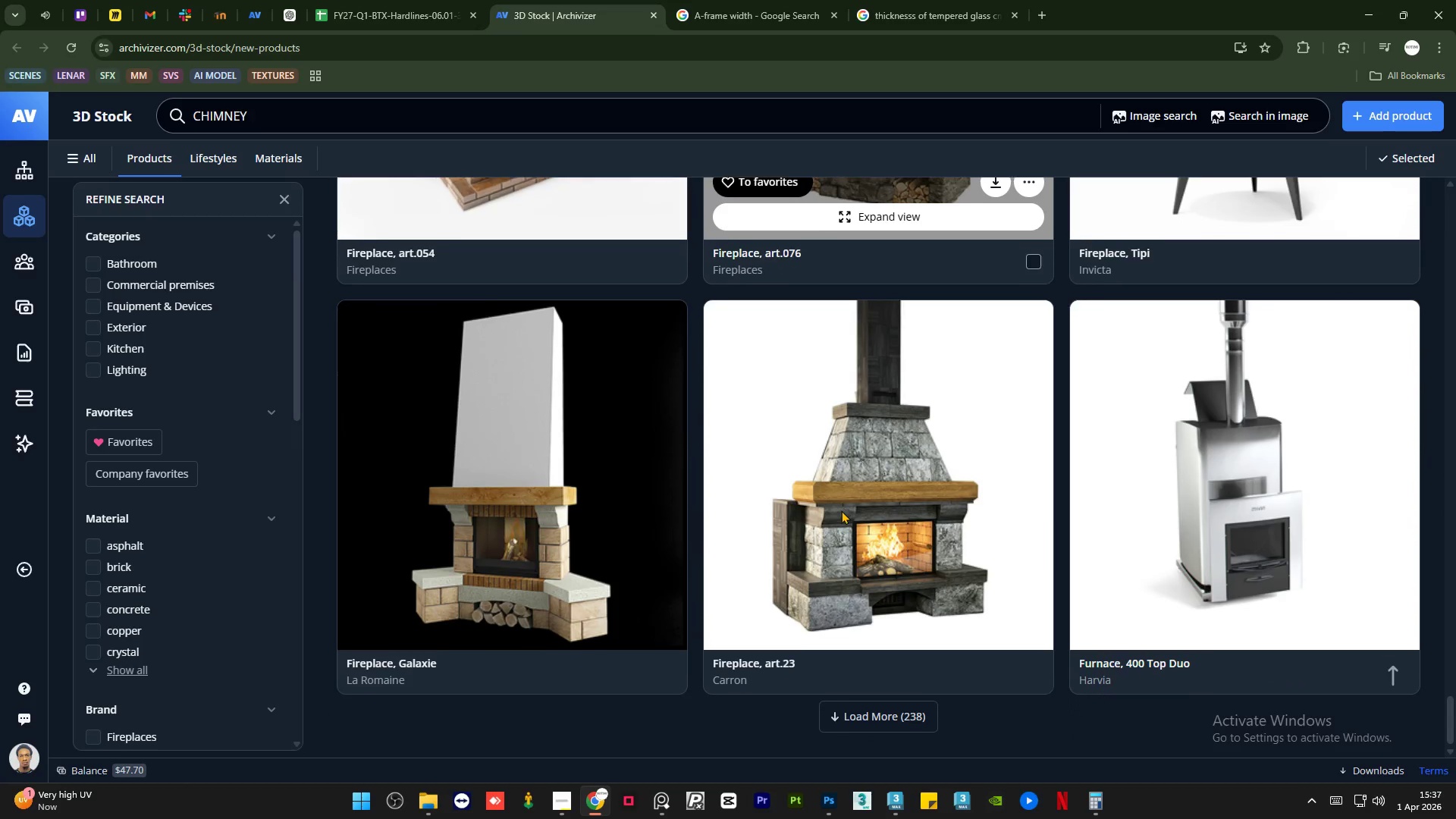 
scroll: coordinate [670, 457], scroll_direction: up, amount: 75.0
 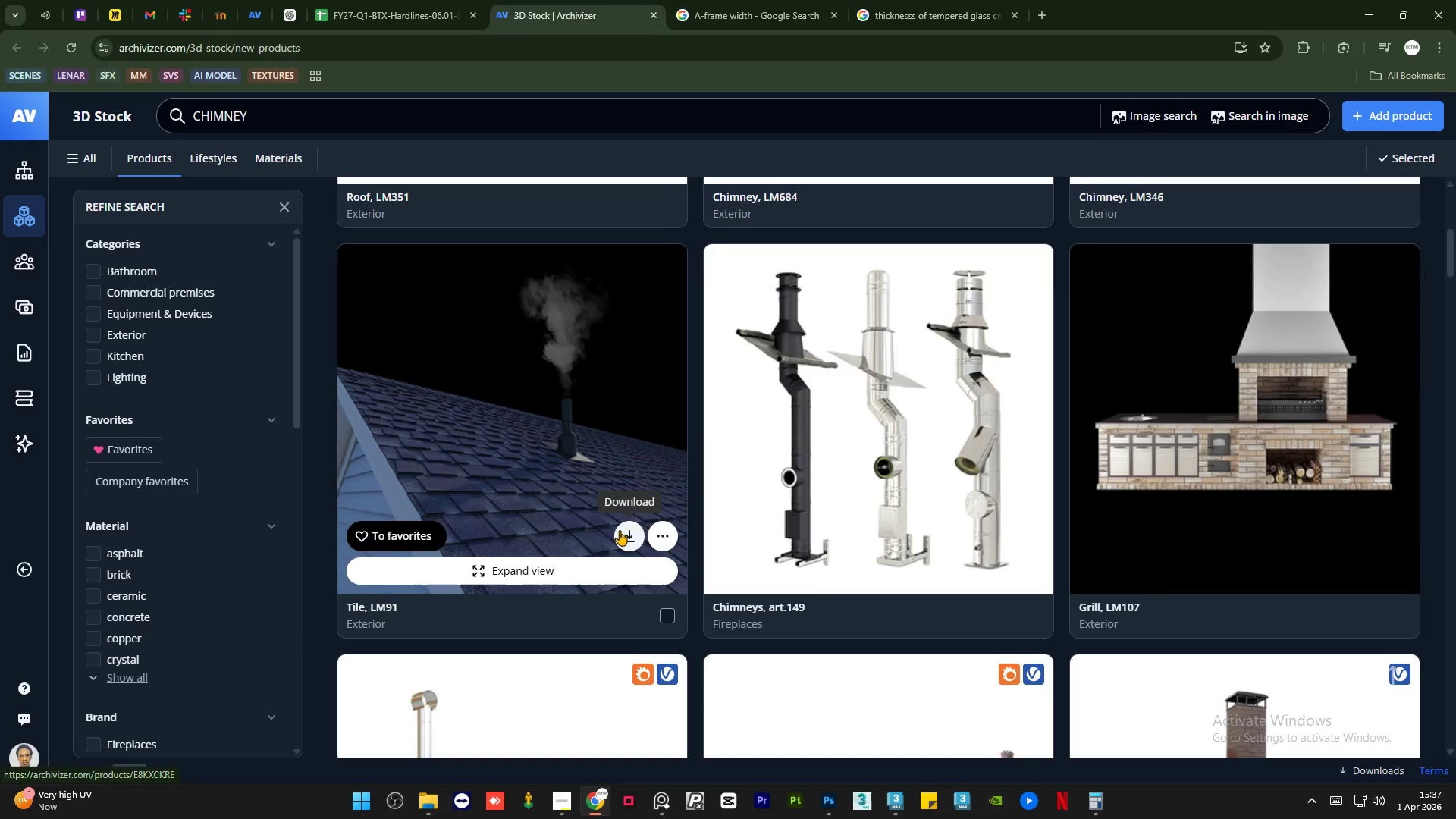 
left_click([624, 532])
 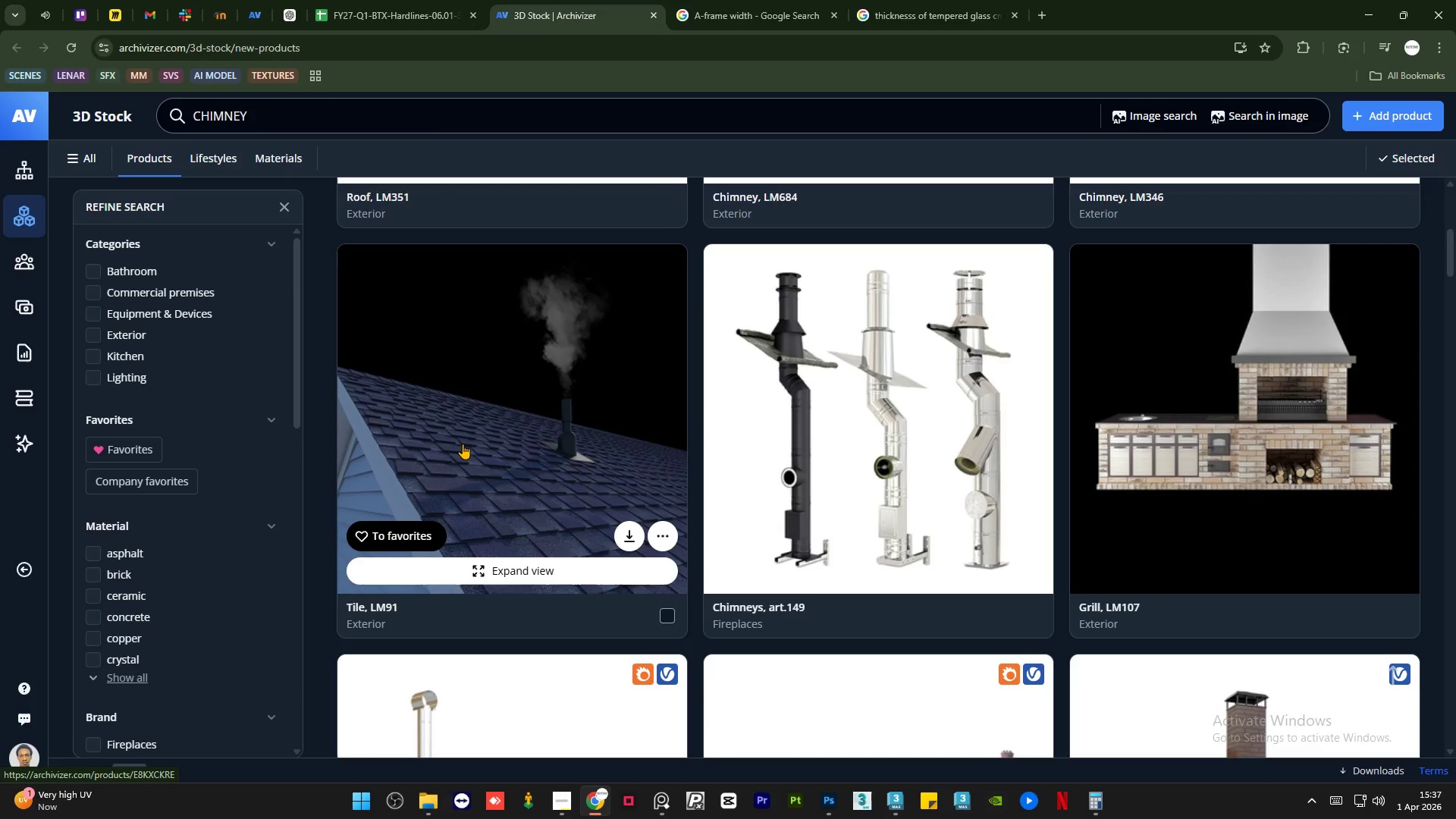 
wait(7.67)
 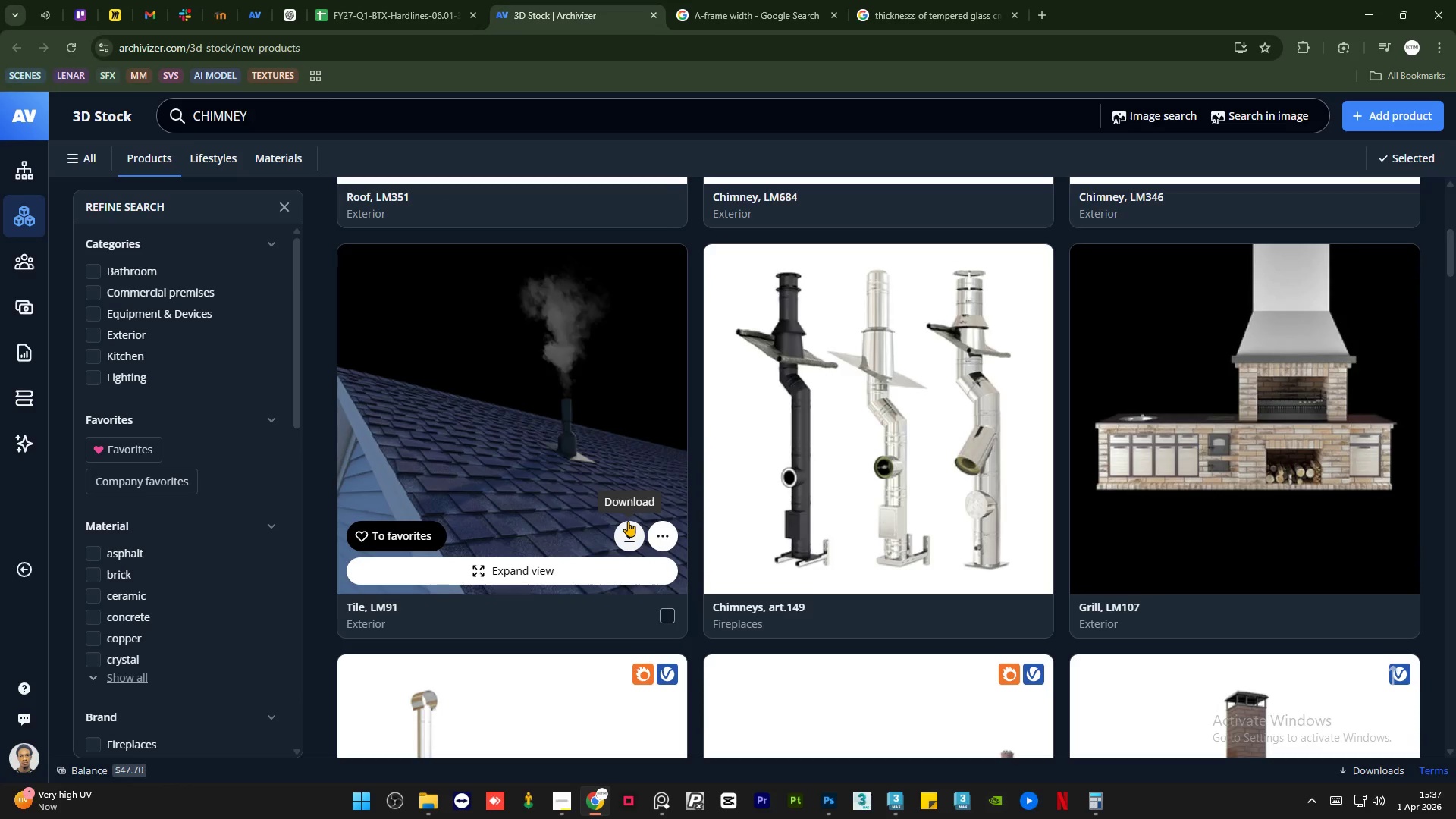 
left_click([1094, 800])
 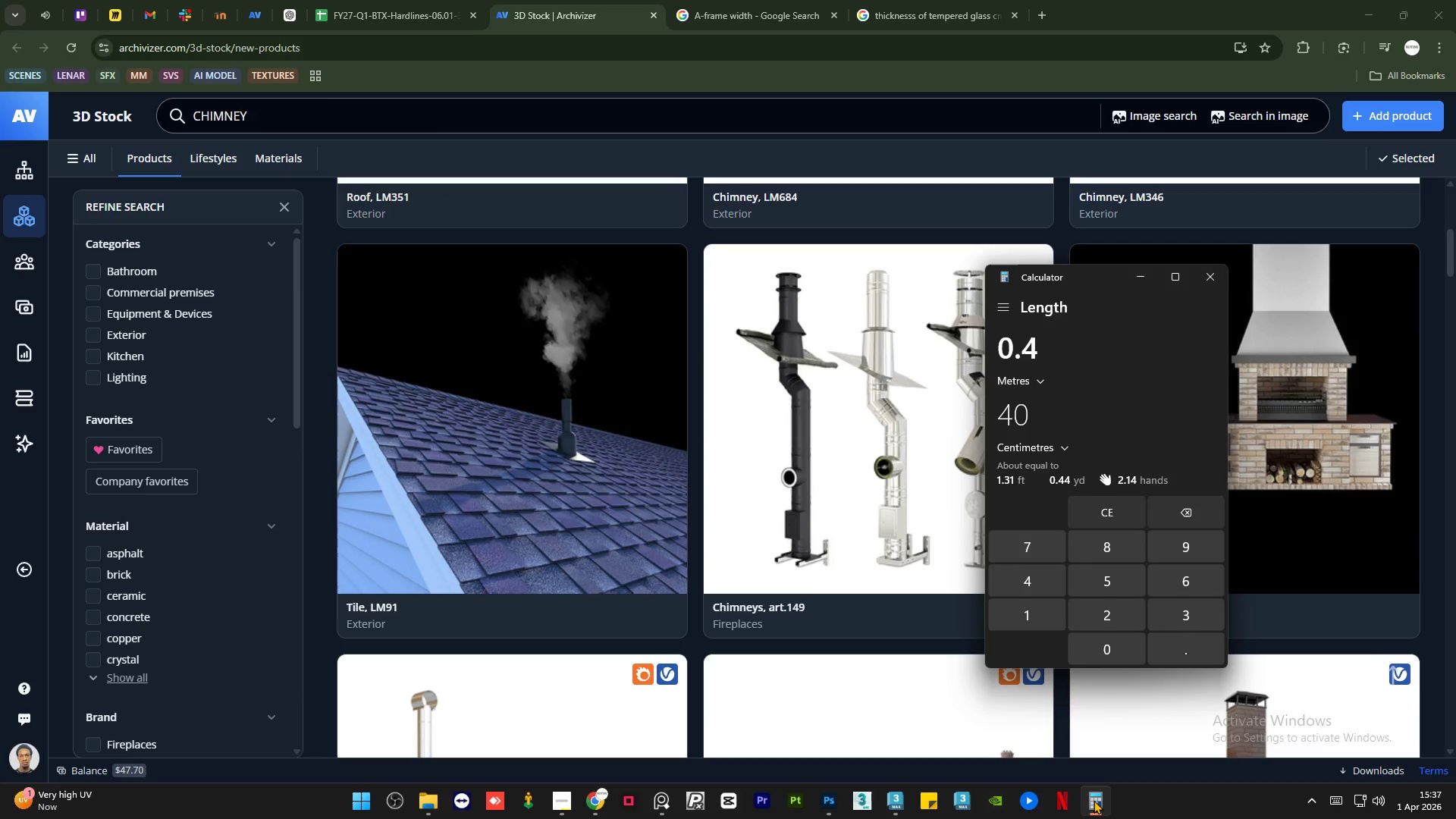 
left_click([1094, 800])
 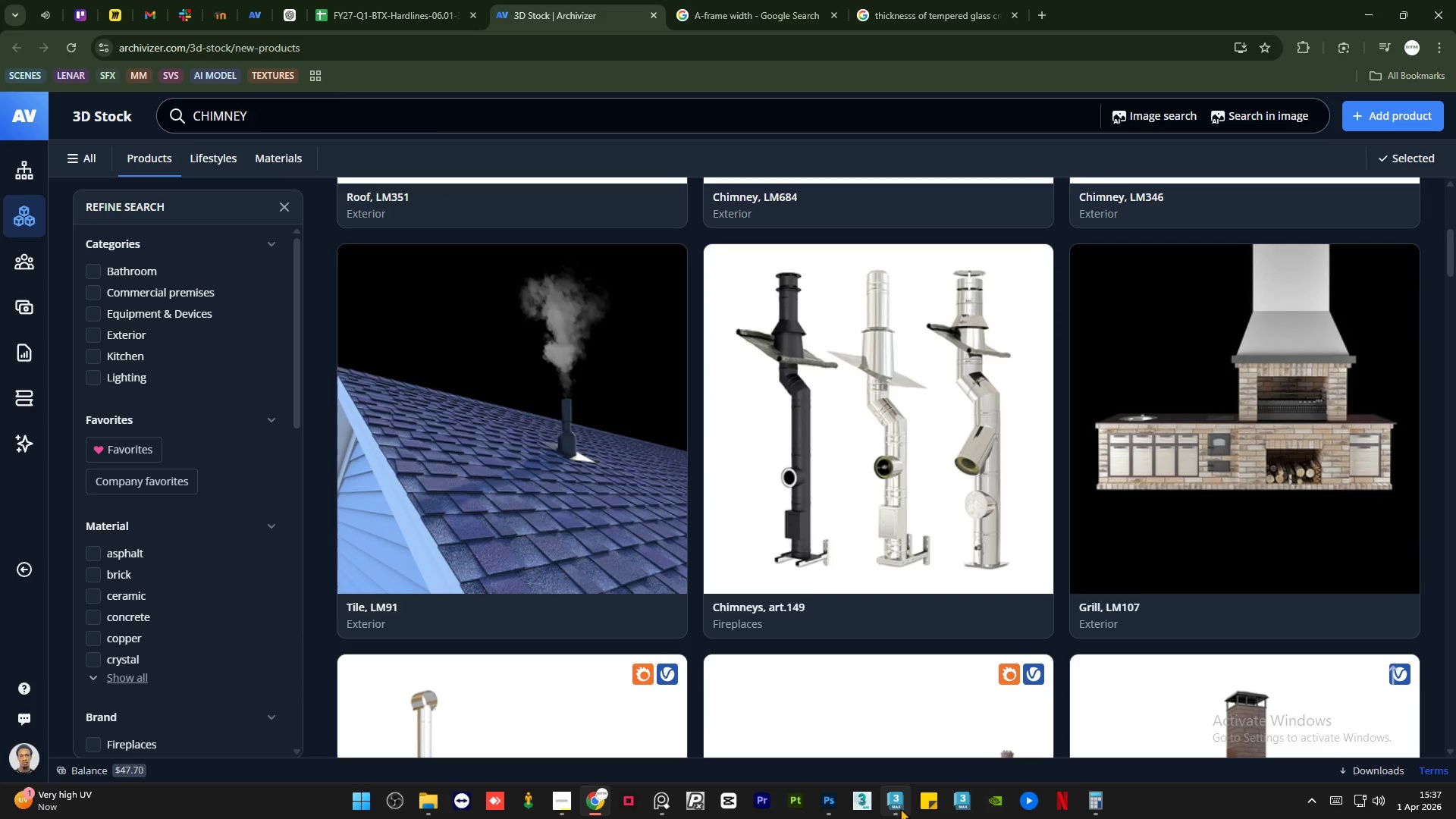 
left_click([899, 808])
 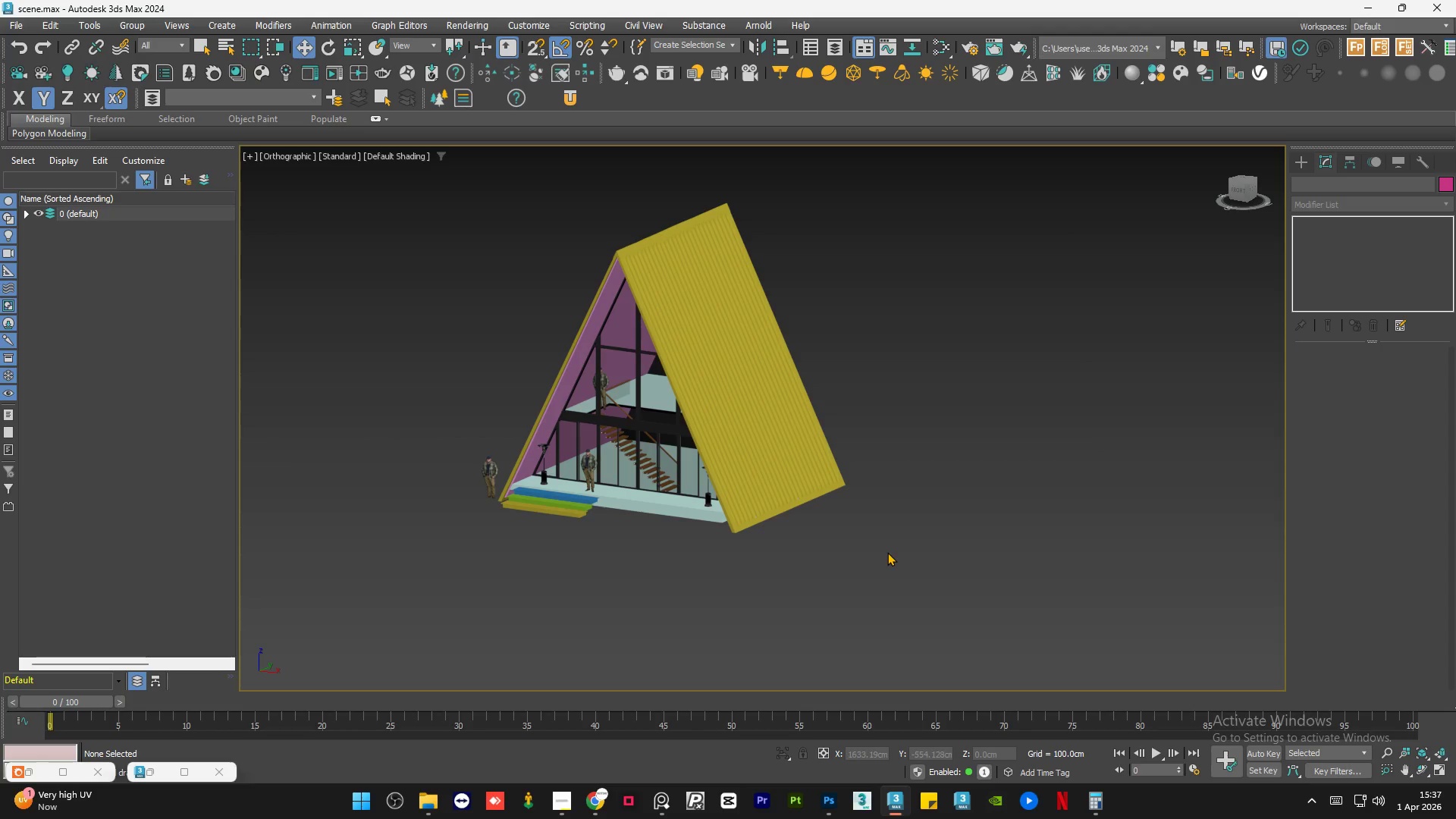 
hold_key(key=AltLeft, duration=0.81)
 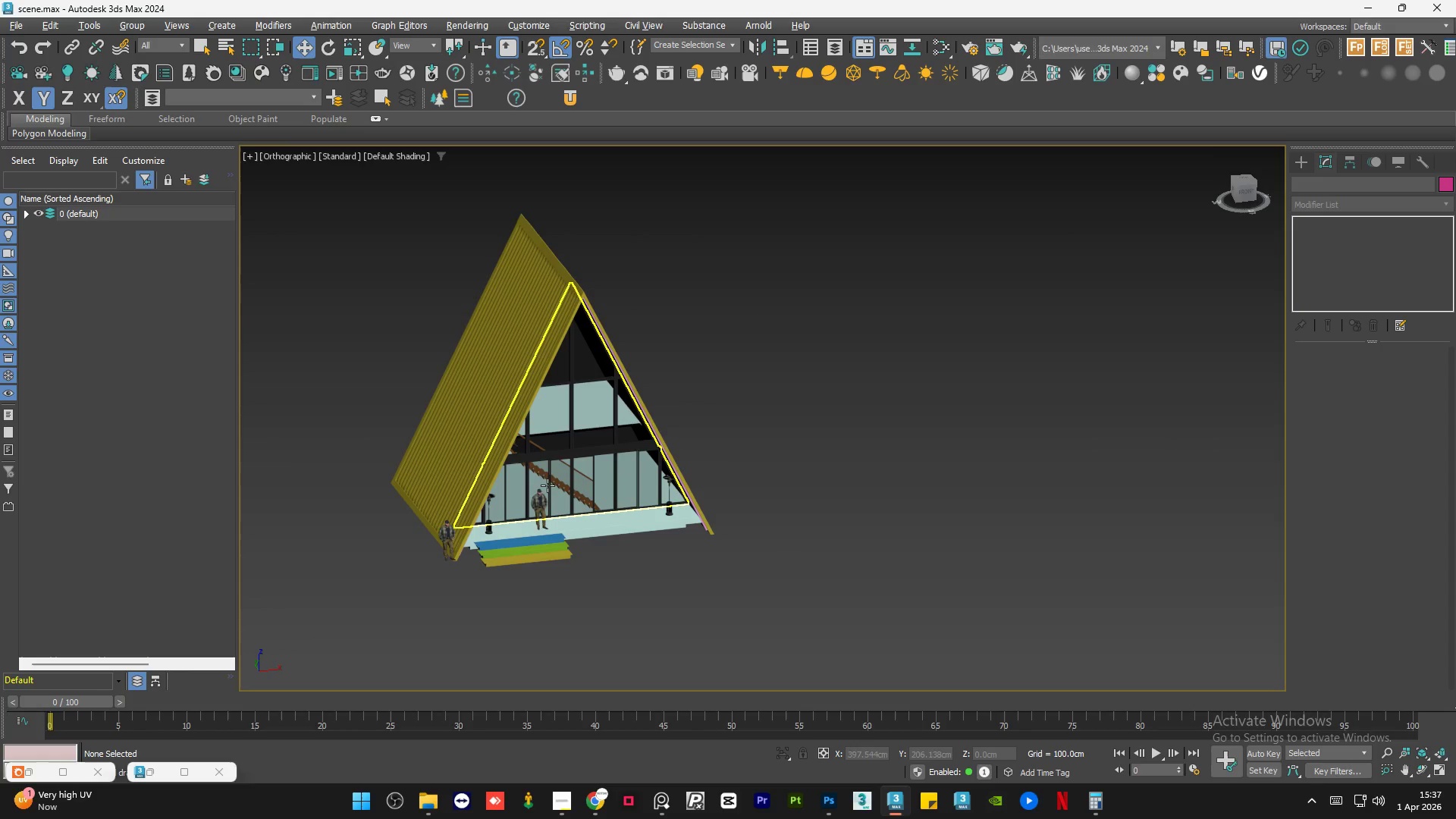 
hold_key(key=AltLeft, duration=0.92)
scroll: coordinate [713, 541], scroll_direction: up, amount: 6.0
 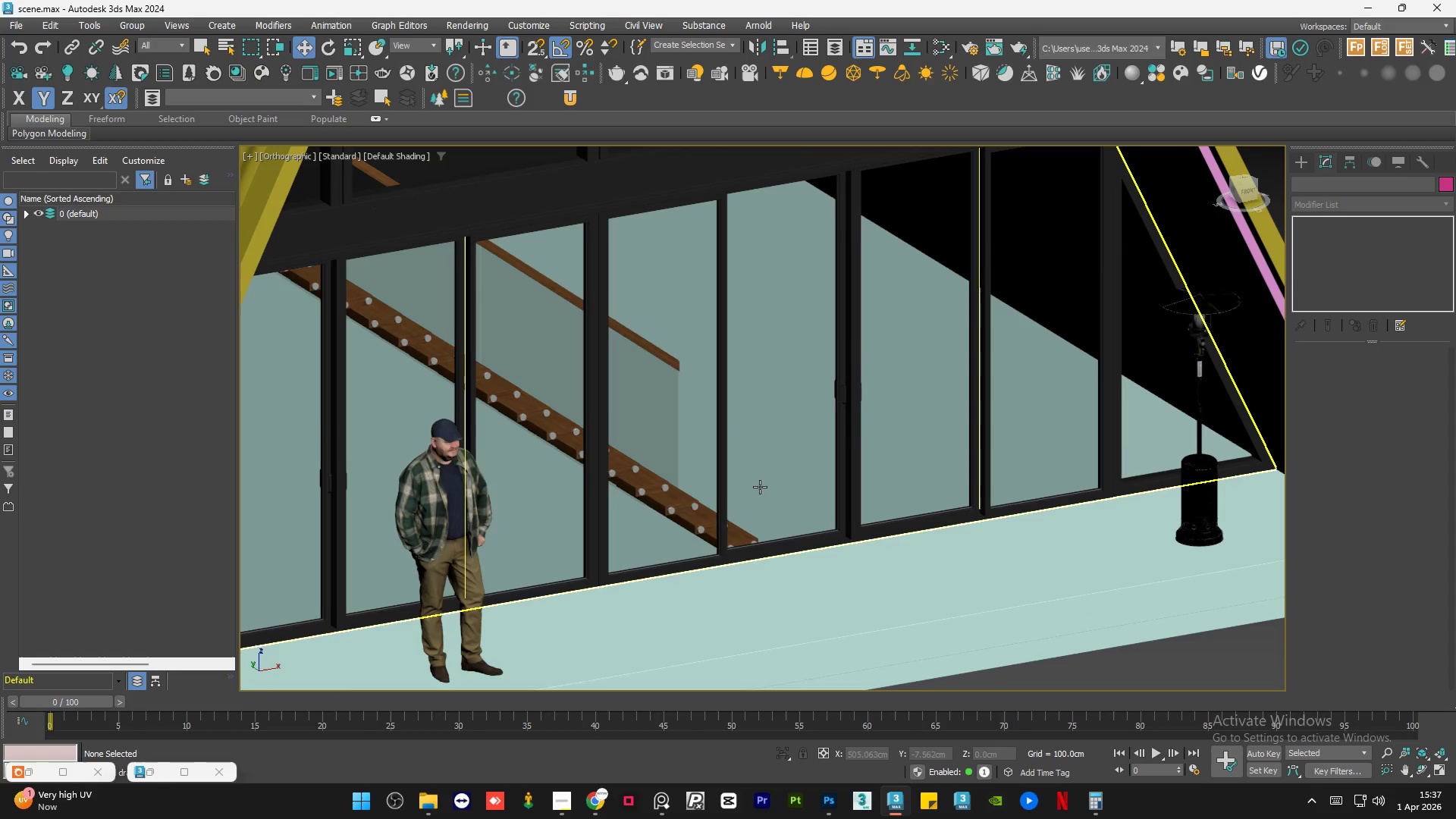 
scroll: coordinate [761, 487], scroll_direction: down, amount: 1.0
 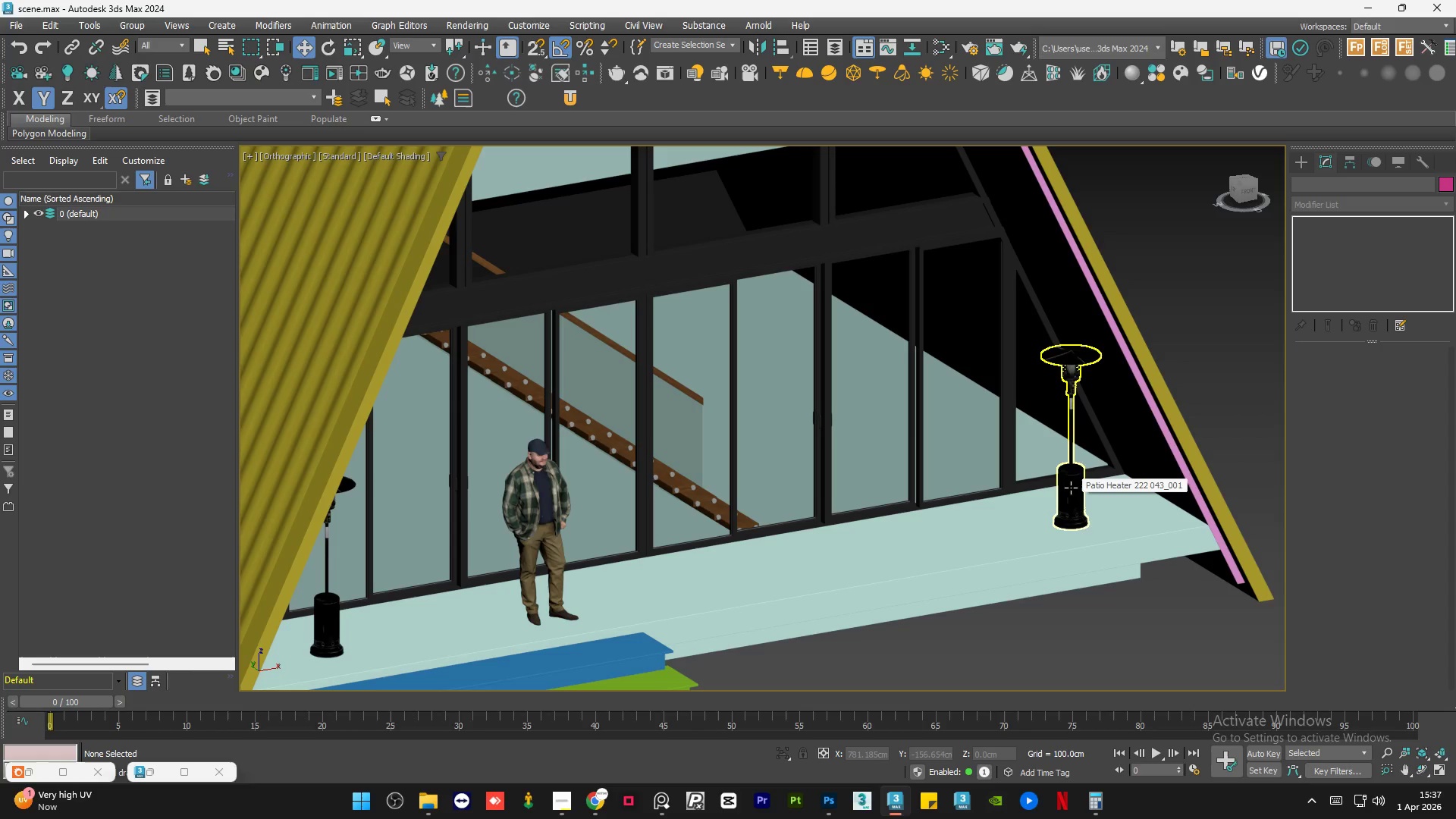 
wait(7.82)
 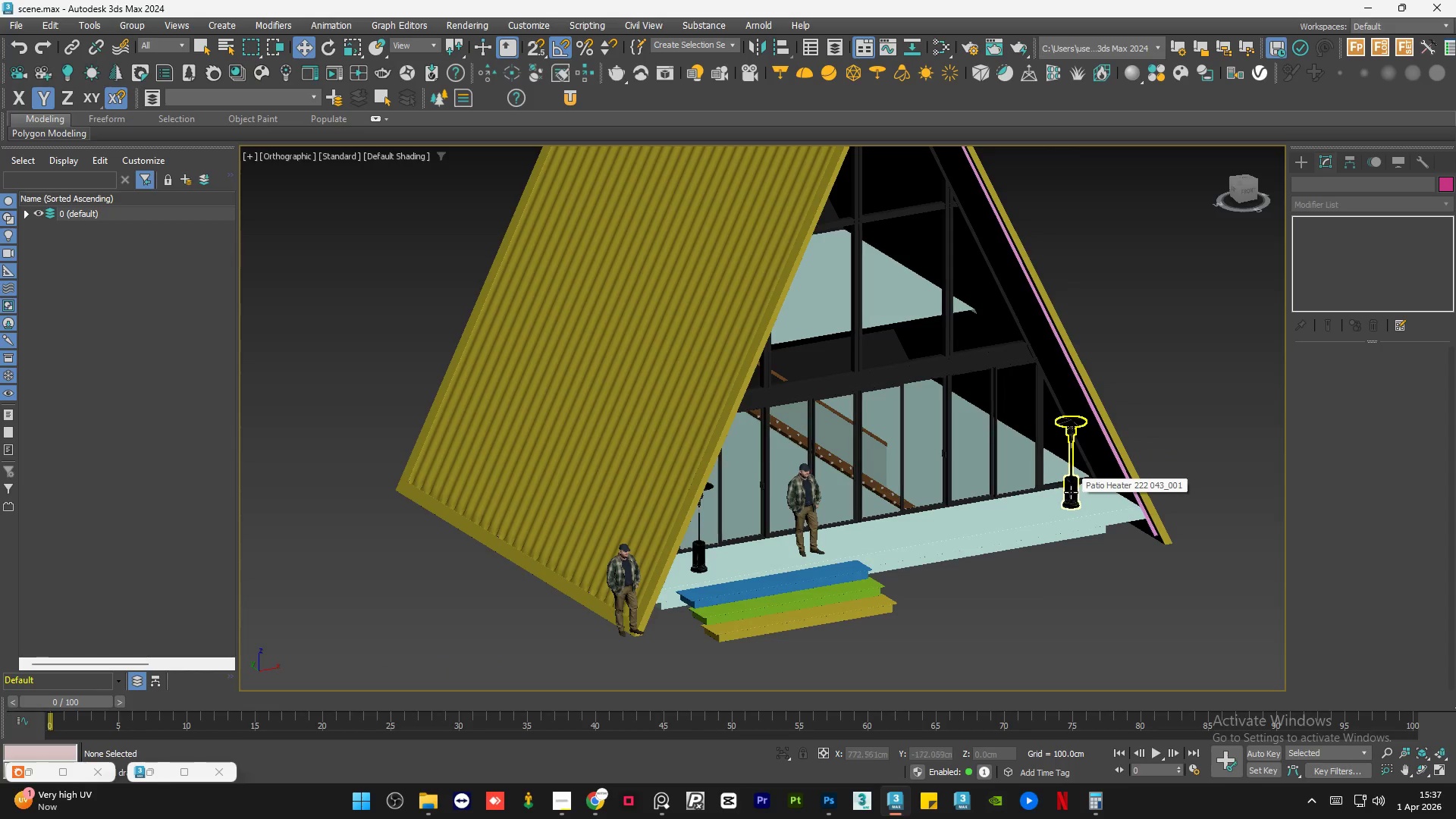 
hold_key(key=AltLeft, duration=0.45)
 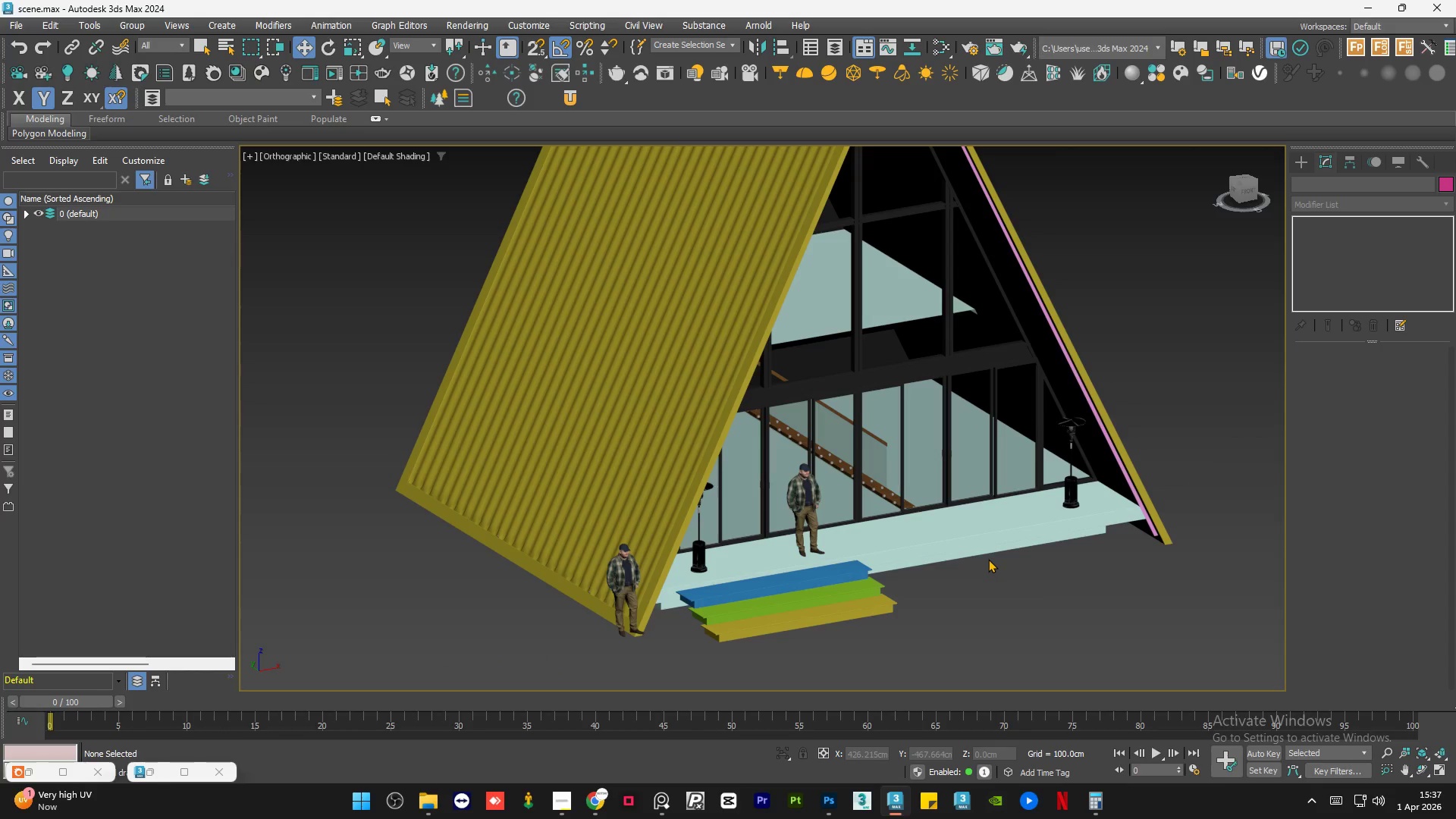 
scroll: coordinate [1071, 488], scroll_direction: down, amount: 2.0
 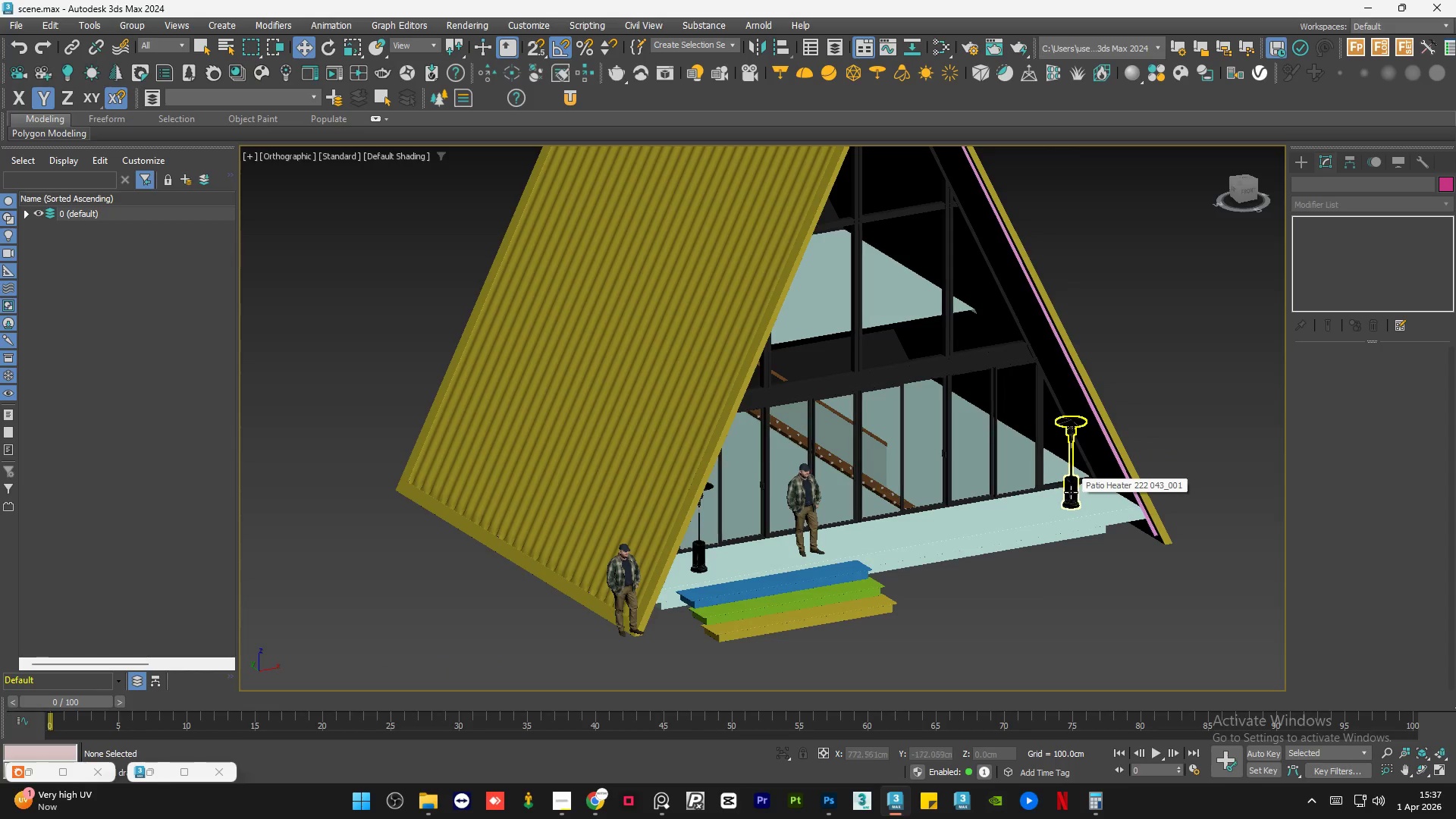 
hold_key(key=AltLeft, duration=1.39)
 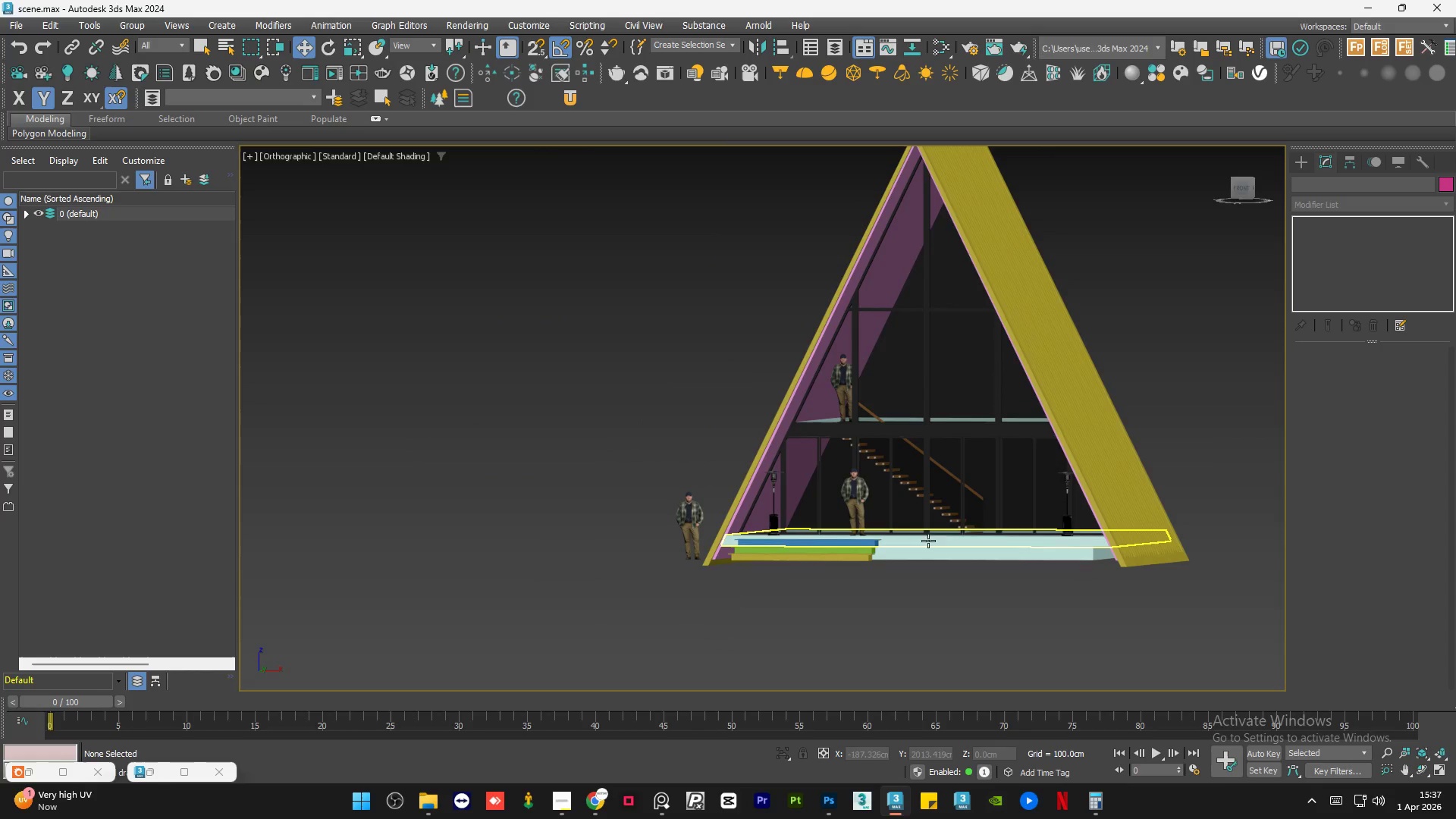 
scroll: coordinate [994, 552], scroll_direction: down, amount: 1.0
 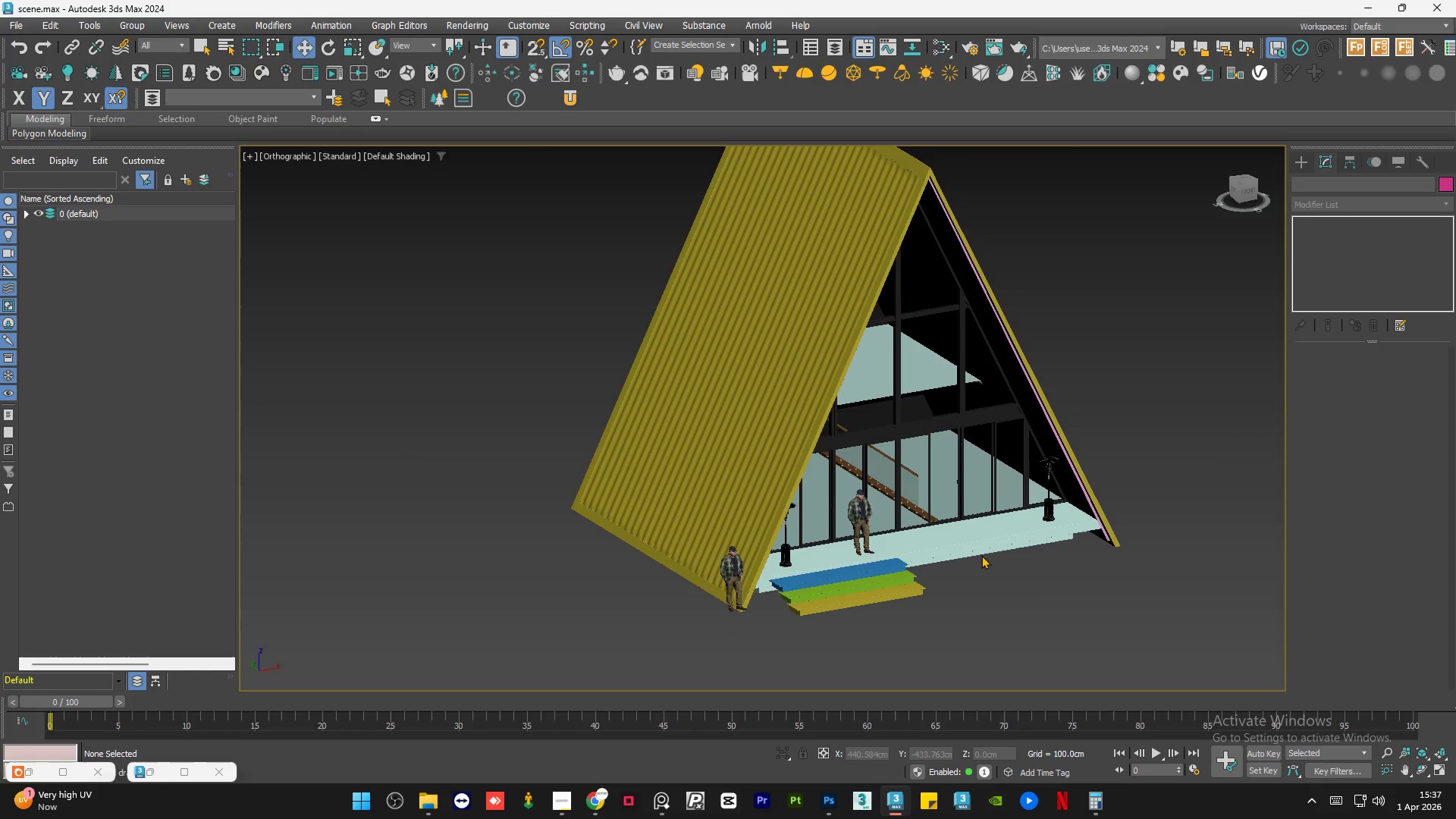 
hold_key(key=AltLeft, duration=0.75)
 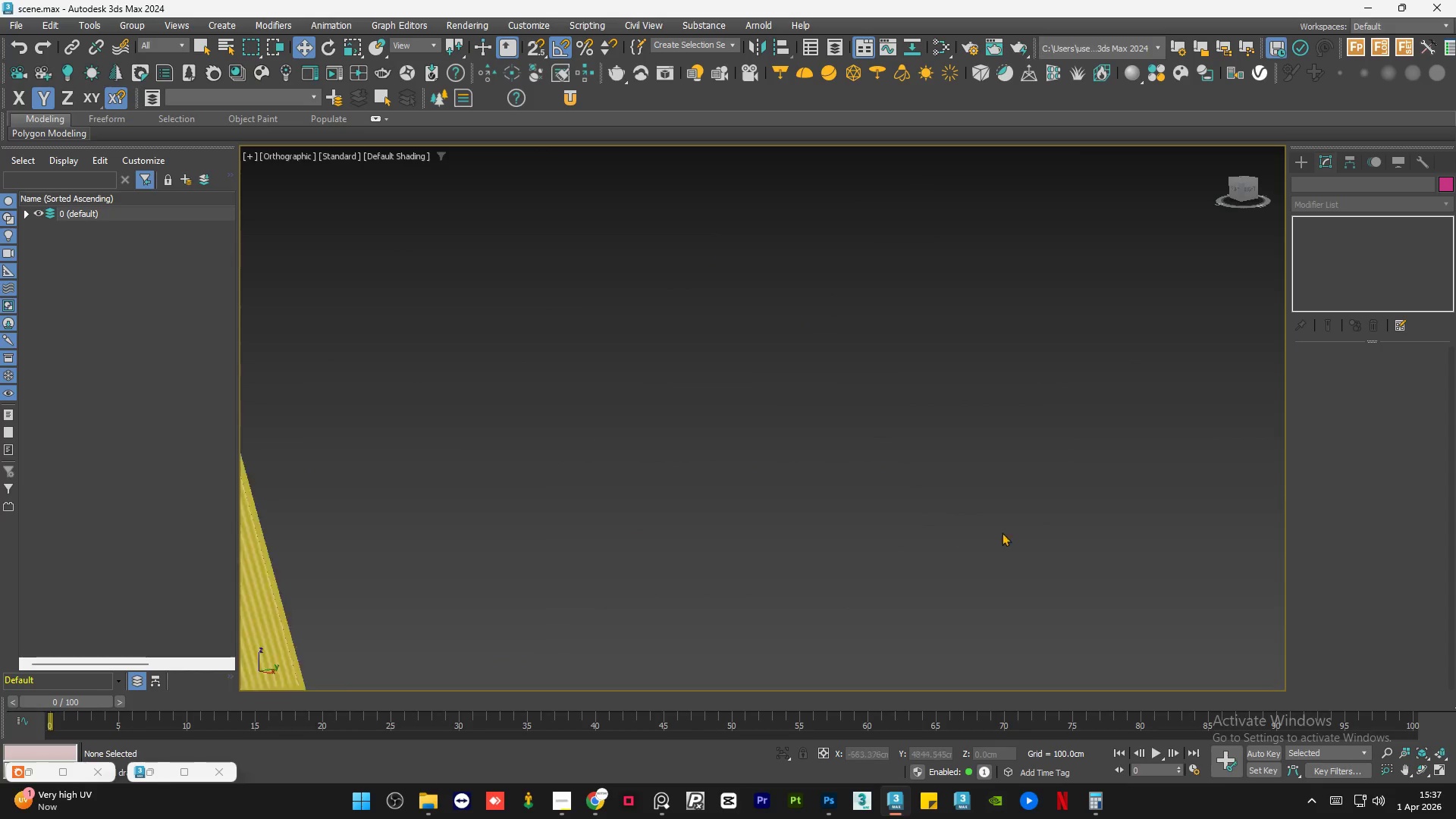 
hold_key(key=AltLeft, duration=0.52)
 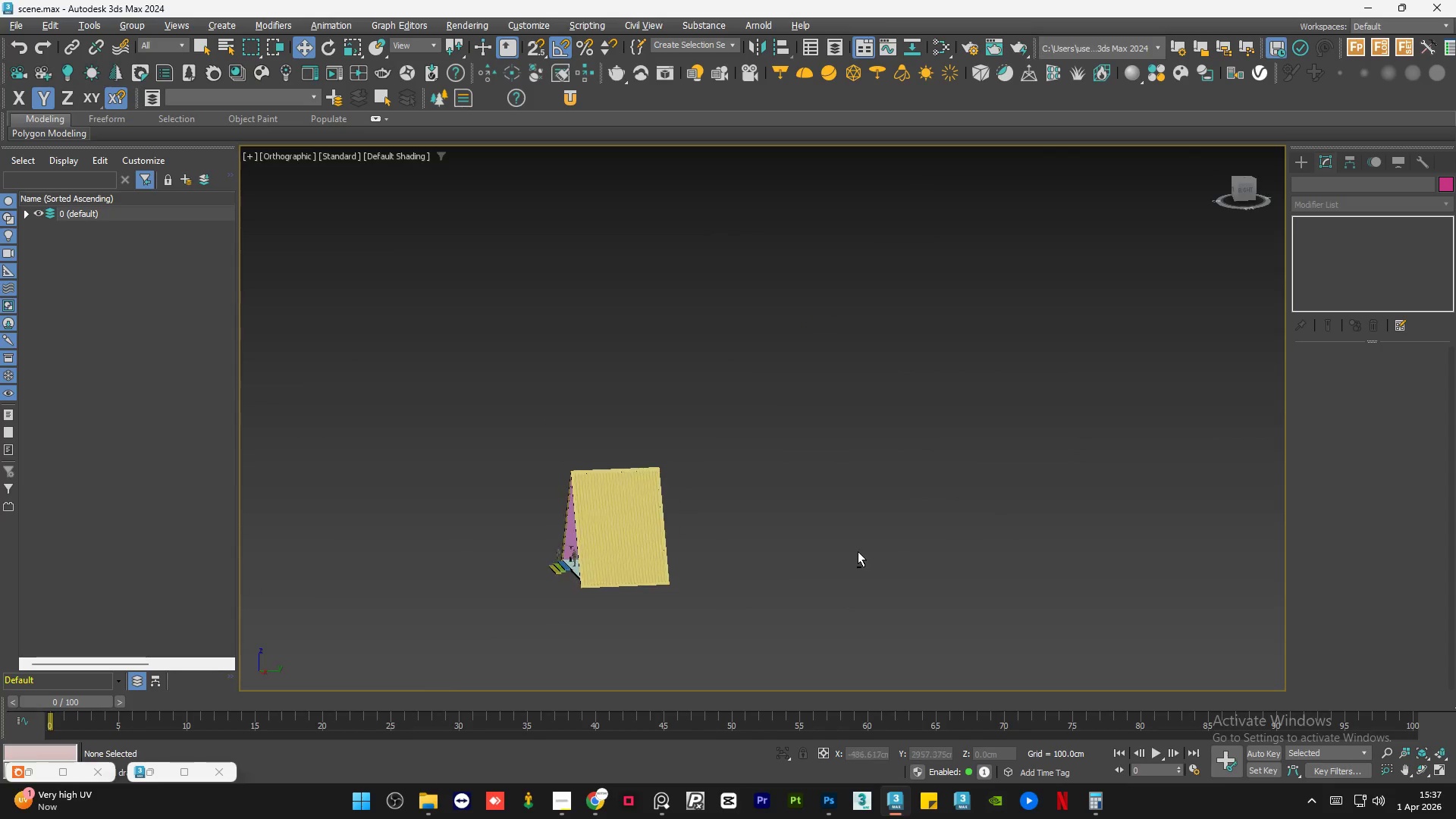 
scroll: coordinate [1011, 541], scroll_direction: down, amount: 4.0
 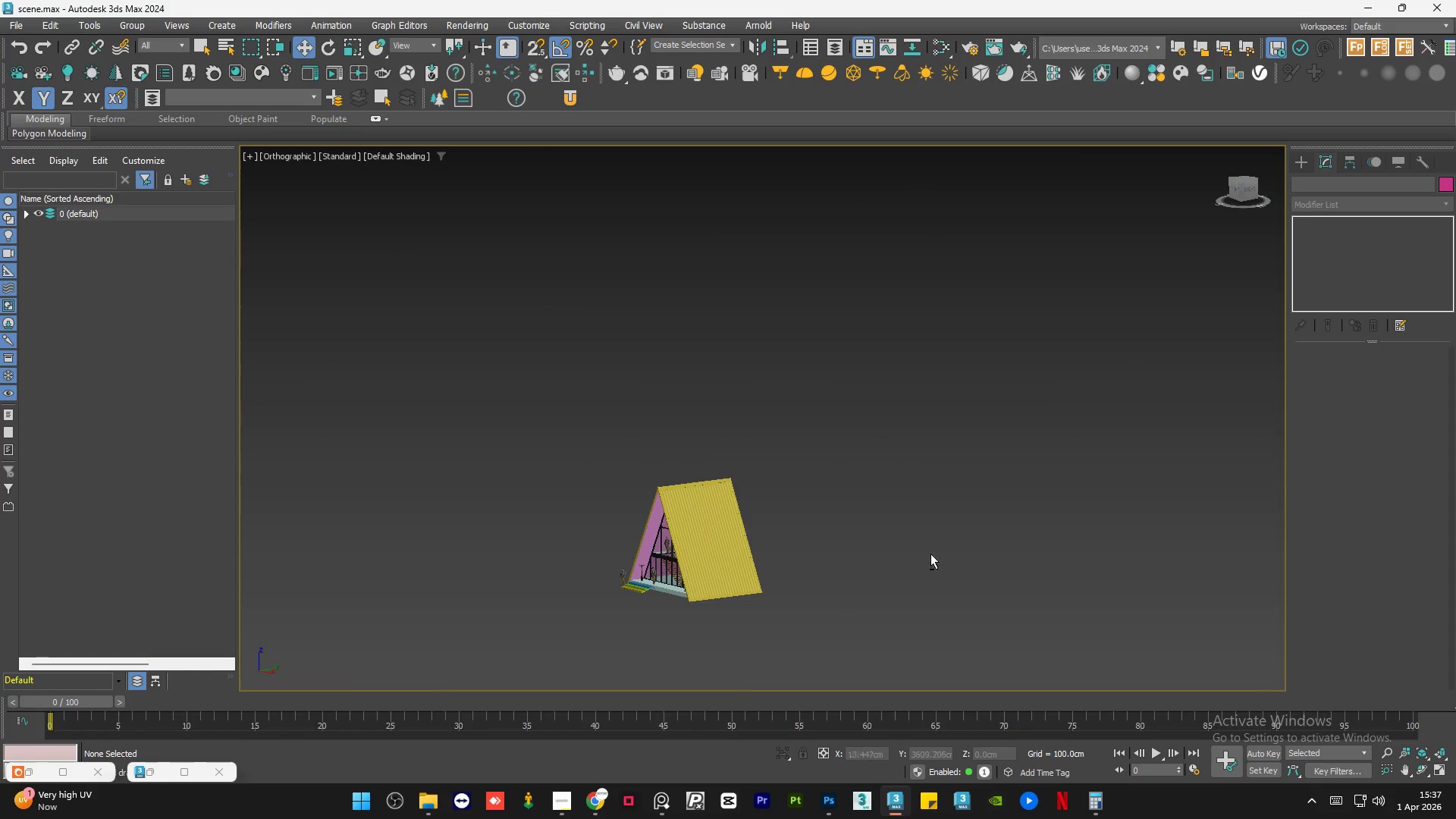 
scroll: coordinate [858, 551], scroll_direction: up, amount: 1.0
 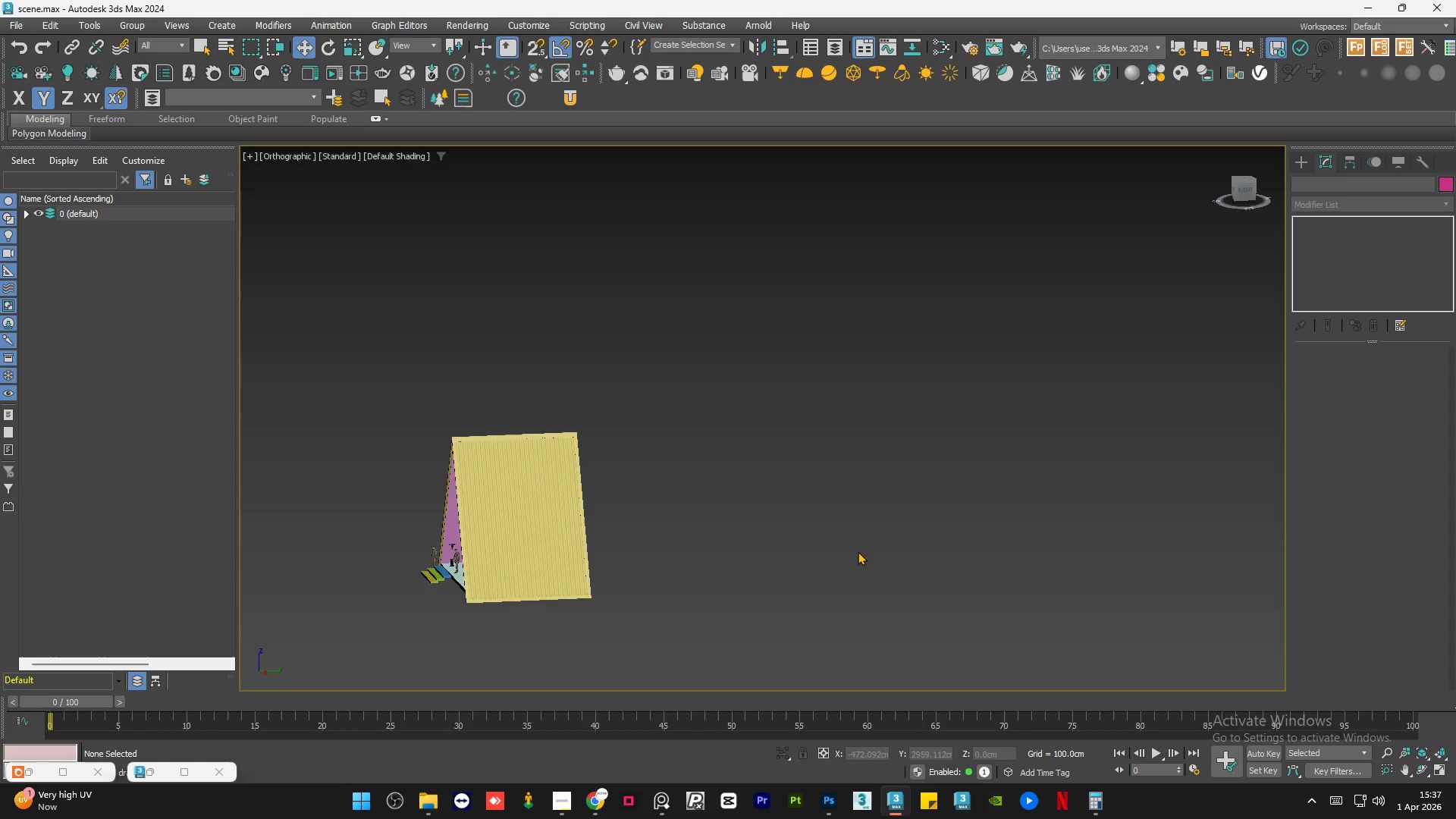 
key(Control+S)
 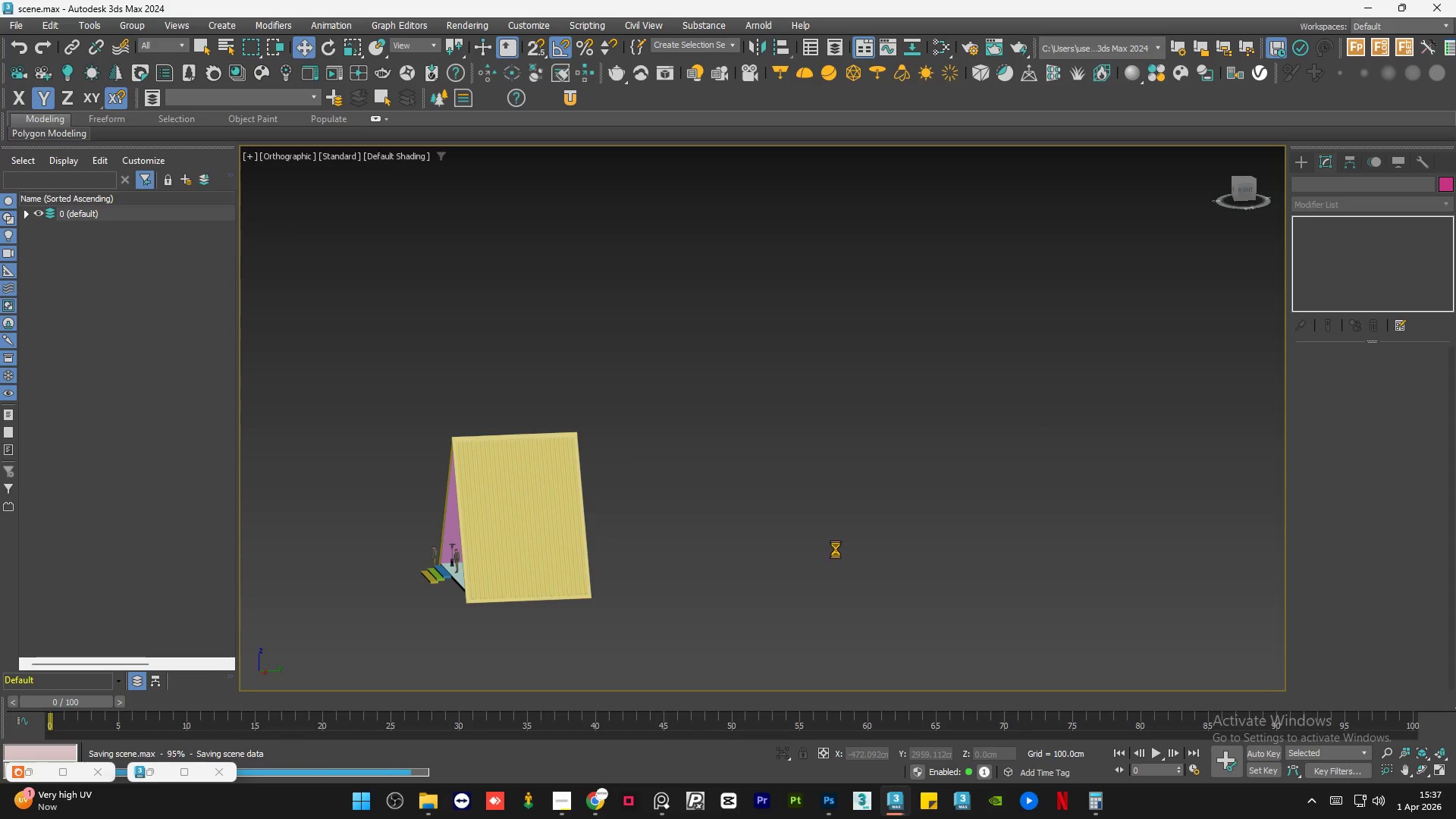 
hold_key(key=AltLeft, duration=0.84)
 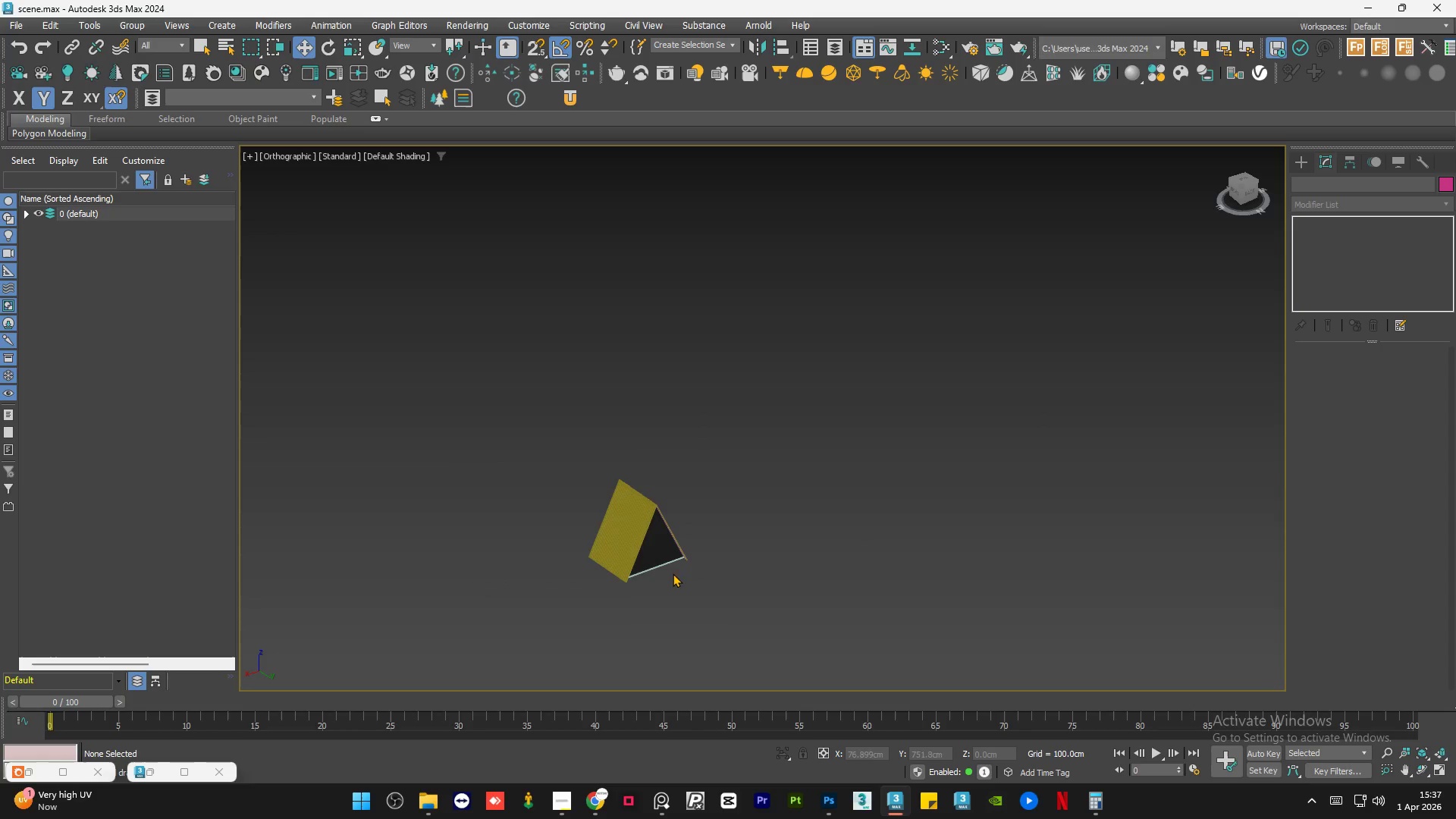 
scroll: coordinate [909, 545], scroll_direction: down, amount: 2.0
 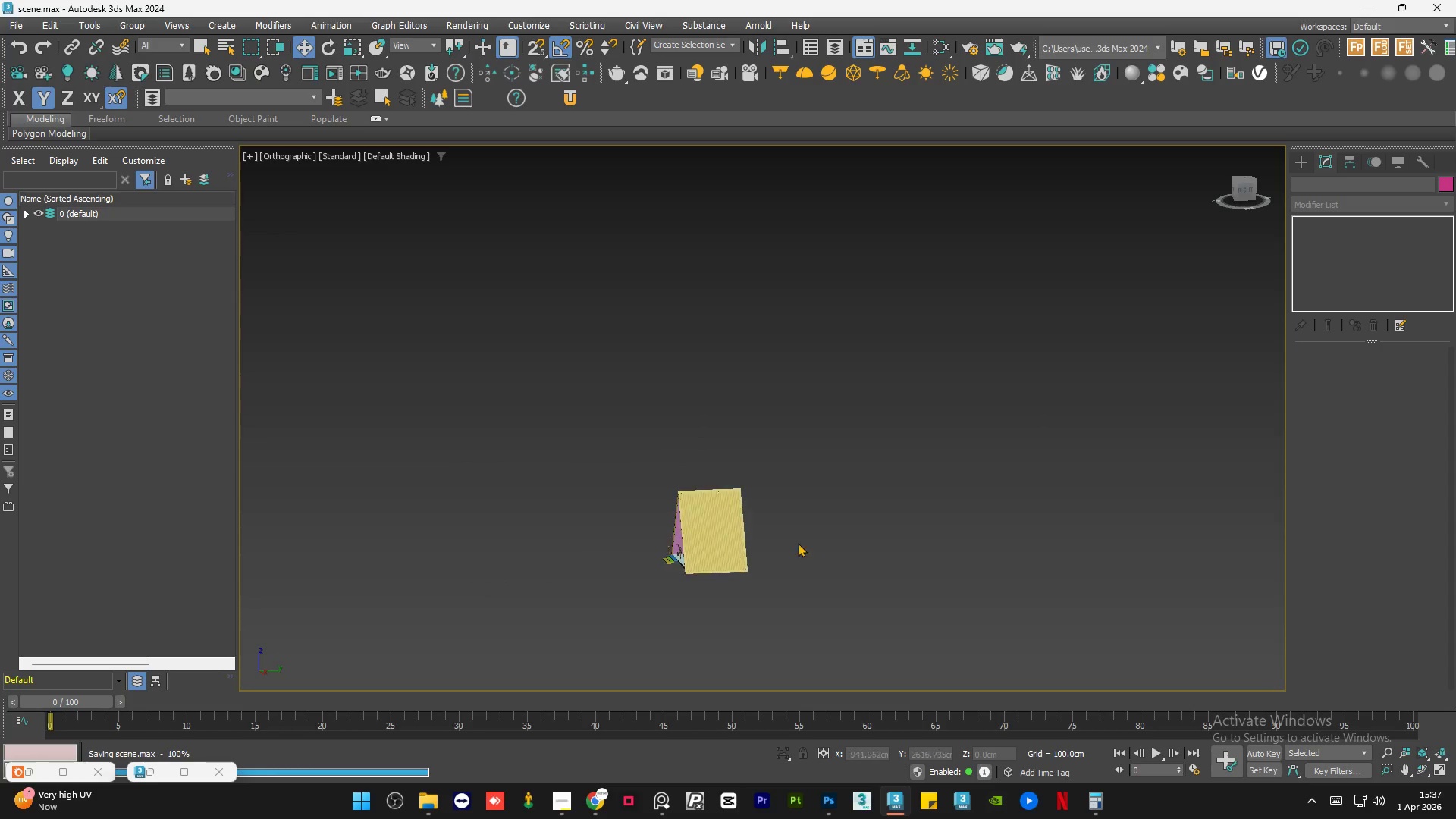 
scroll: coordinate [941, 473], scroll_direction: up, amount: 18.0
 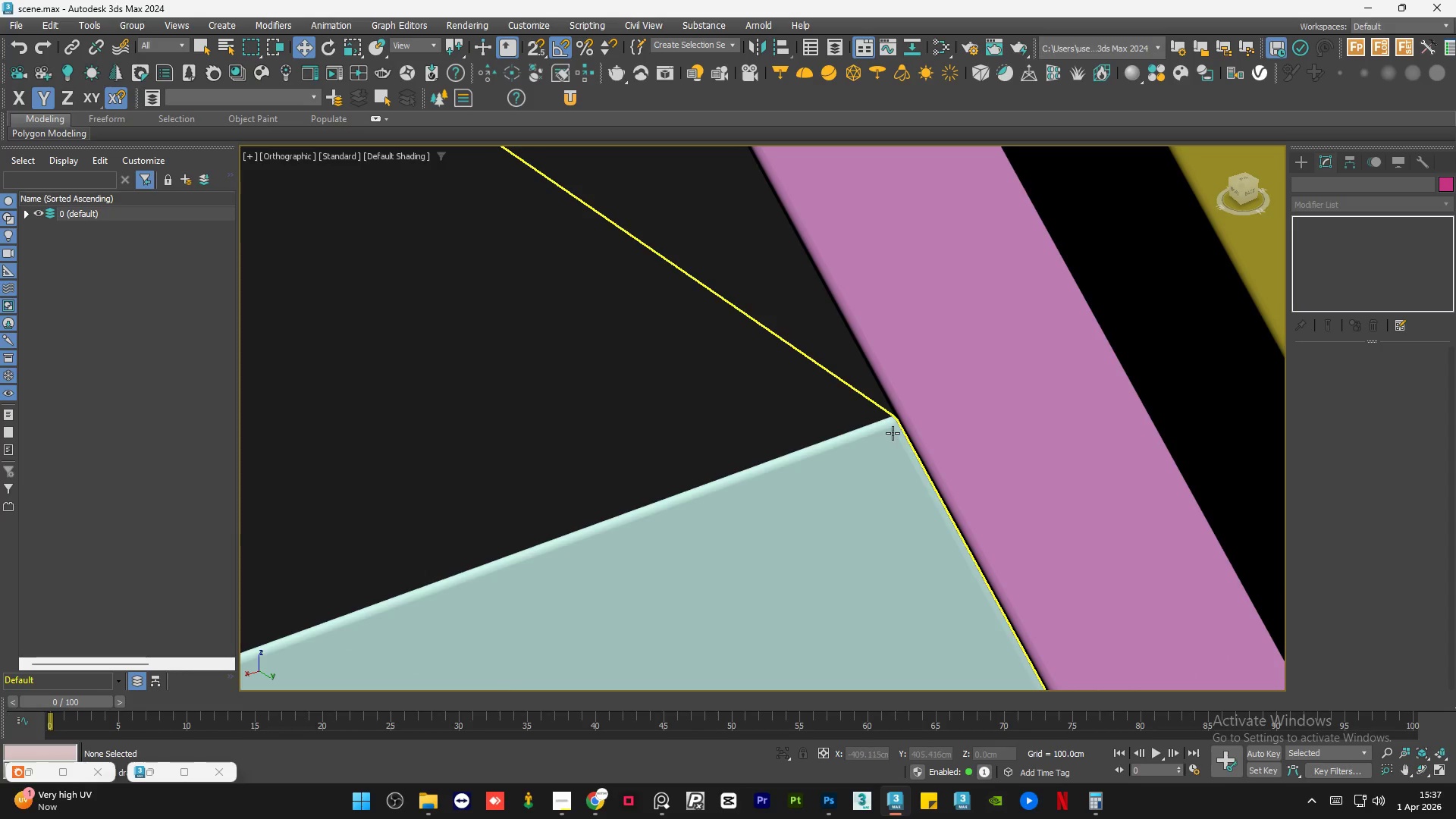 
hold_key(key=AltLeft, duration=0.94)
 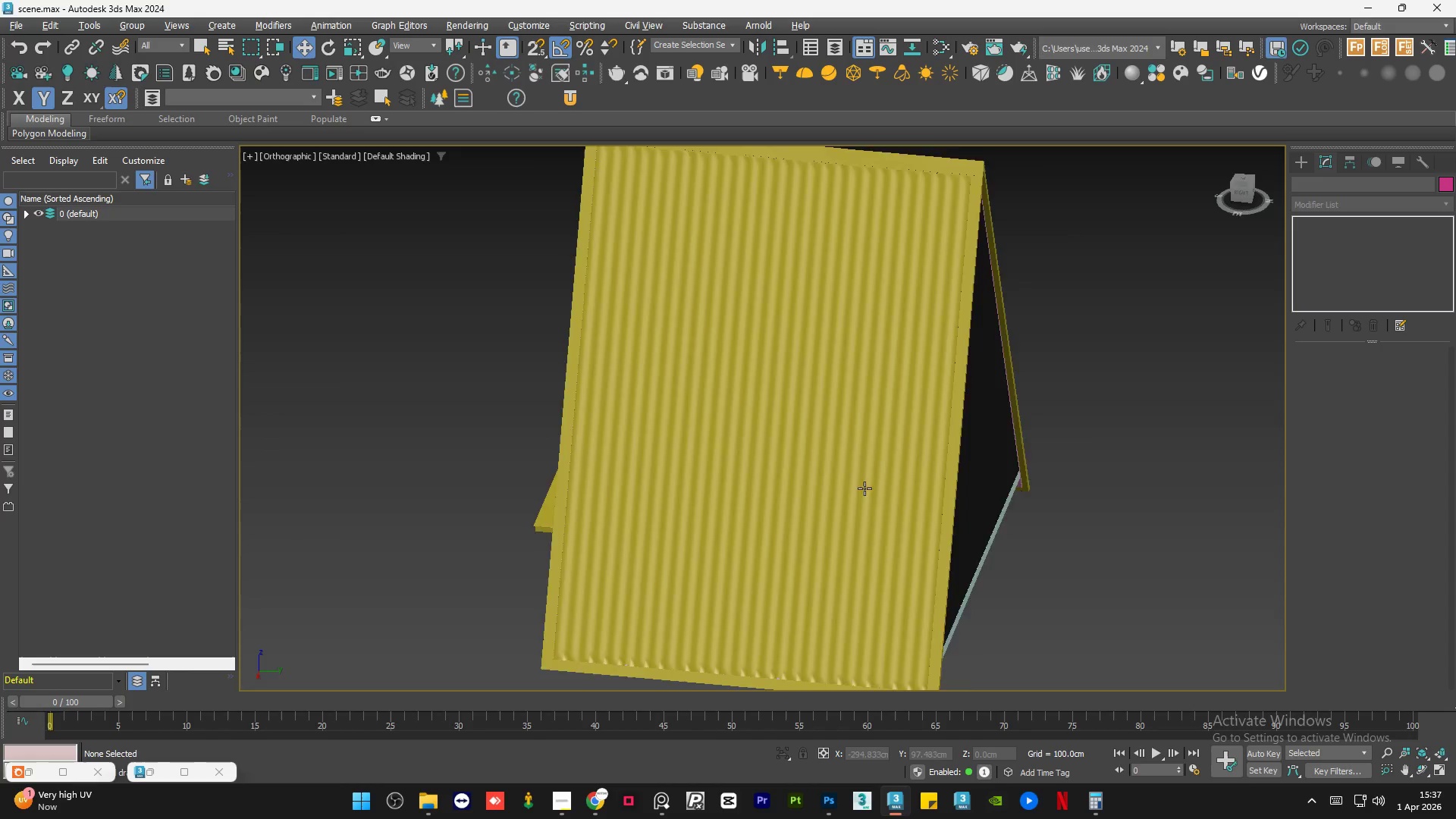 
scroll: coordinate [1025, 525], scroll_direction: down, amount: 13.0
 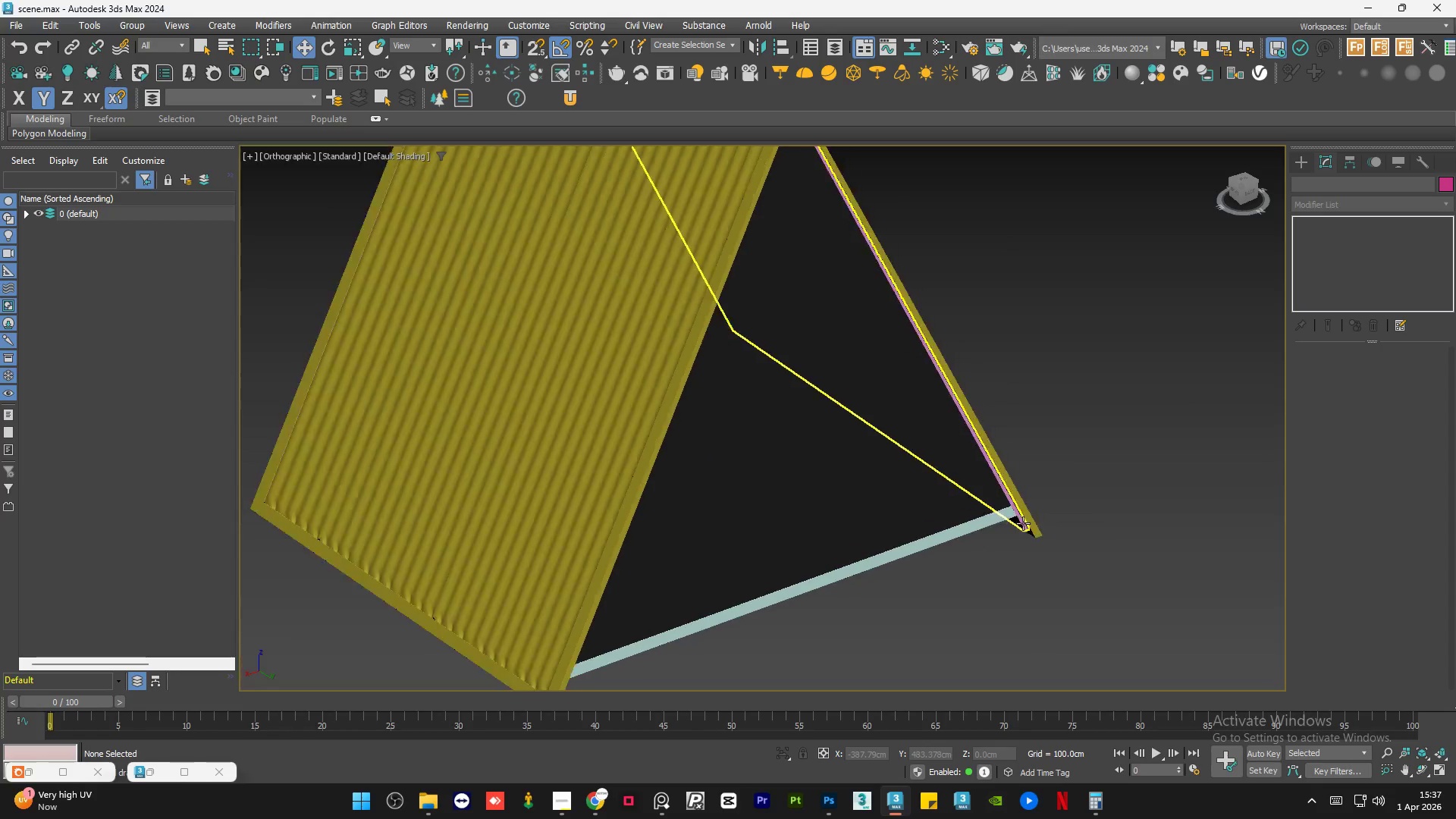 
hold_key(key=AltLeft, duration=0.98)
 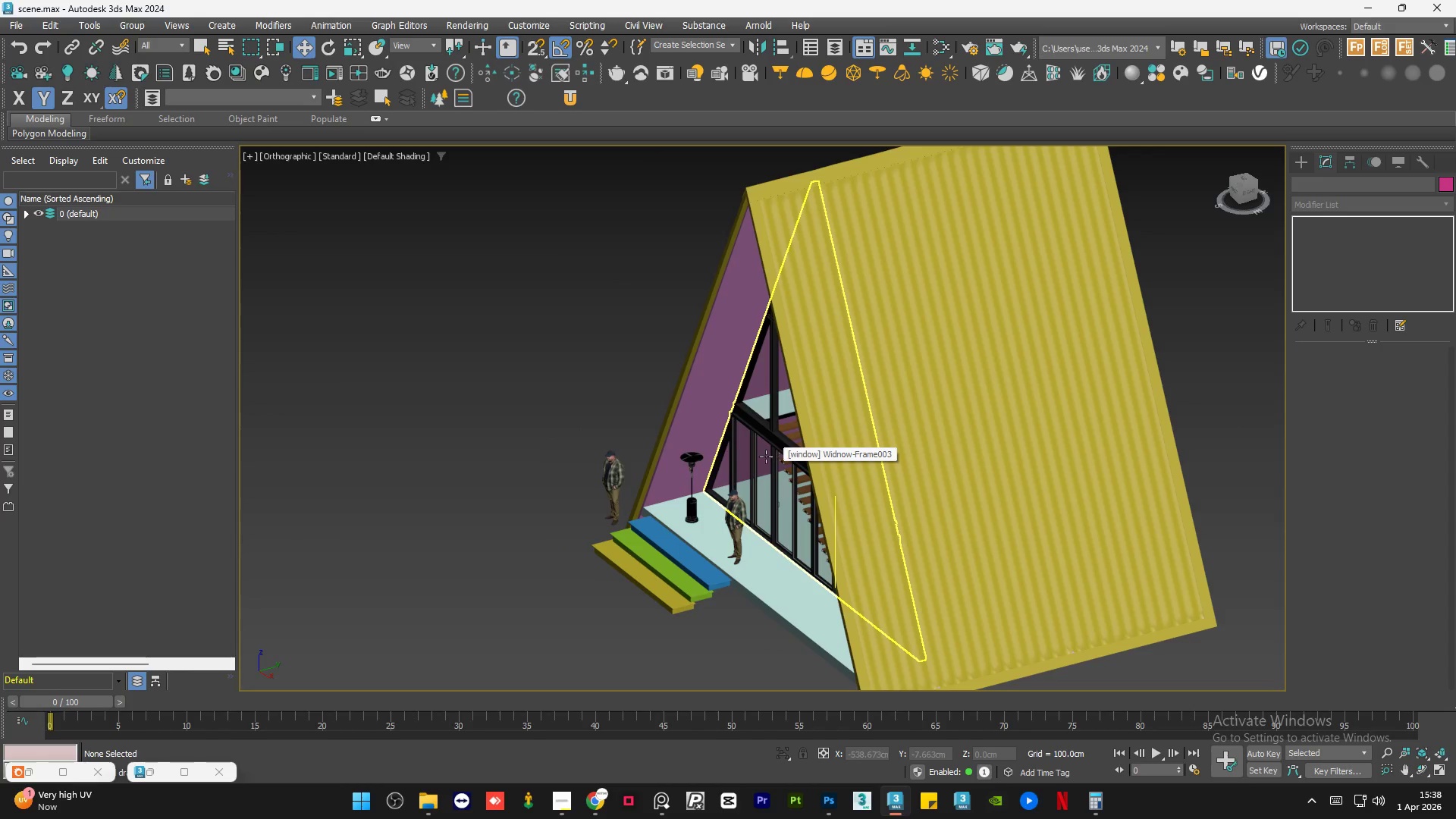 
scroll: coordinate [899, 563], scroll_direction: up, amount: 16.0
 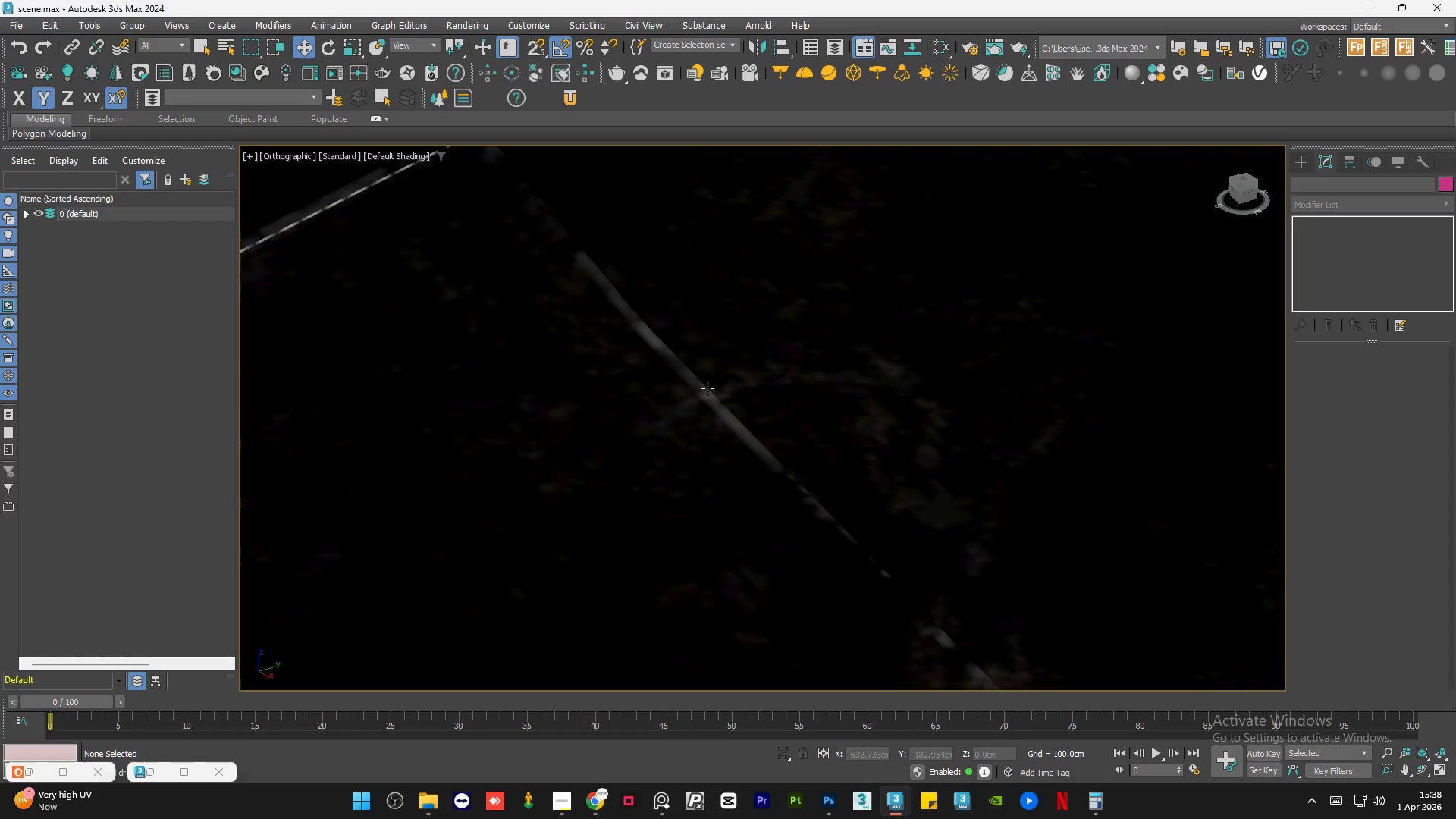 
scroll: coordinate [650, 369], scroll_direction: down, amount: 11.0
 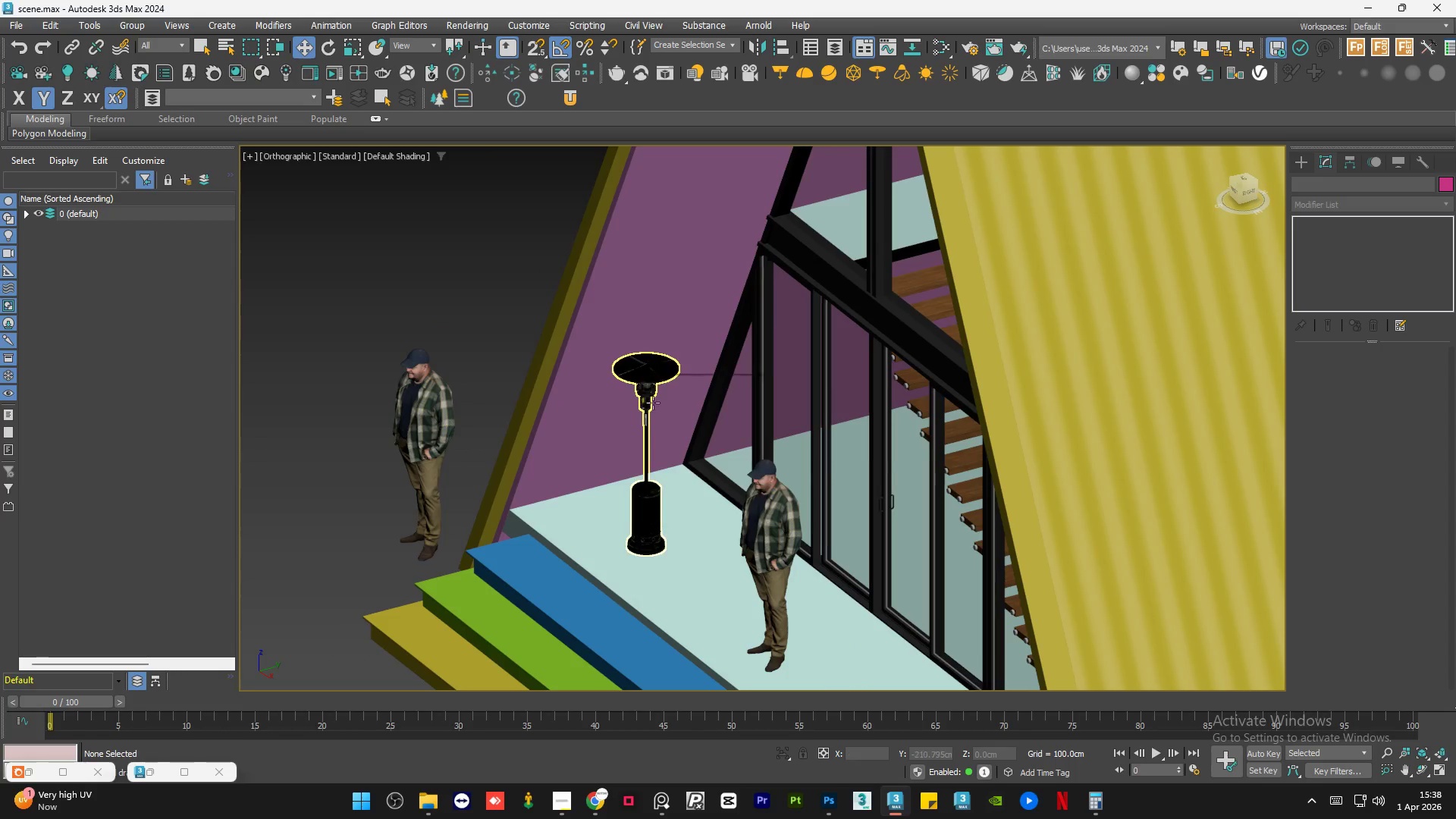 
scroll: coordinate [653, 554], scroll_direction: up, amount: 9.0
 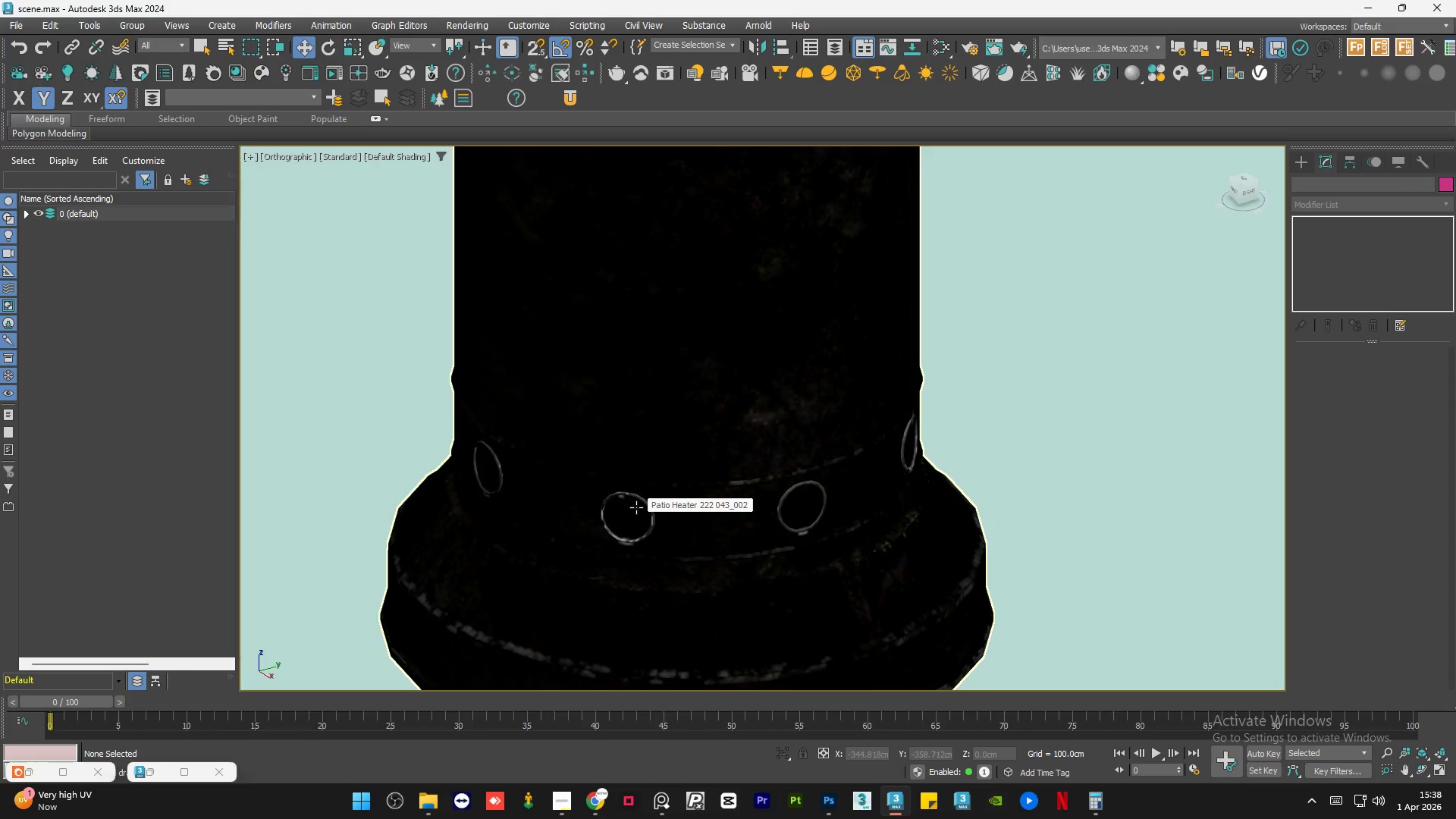 
left_click([636, 507])
 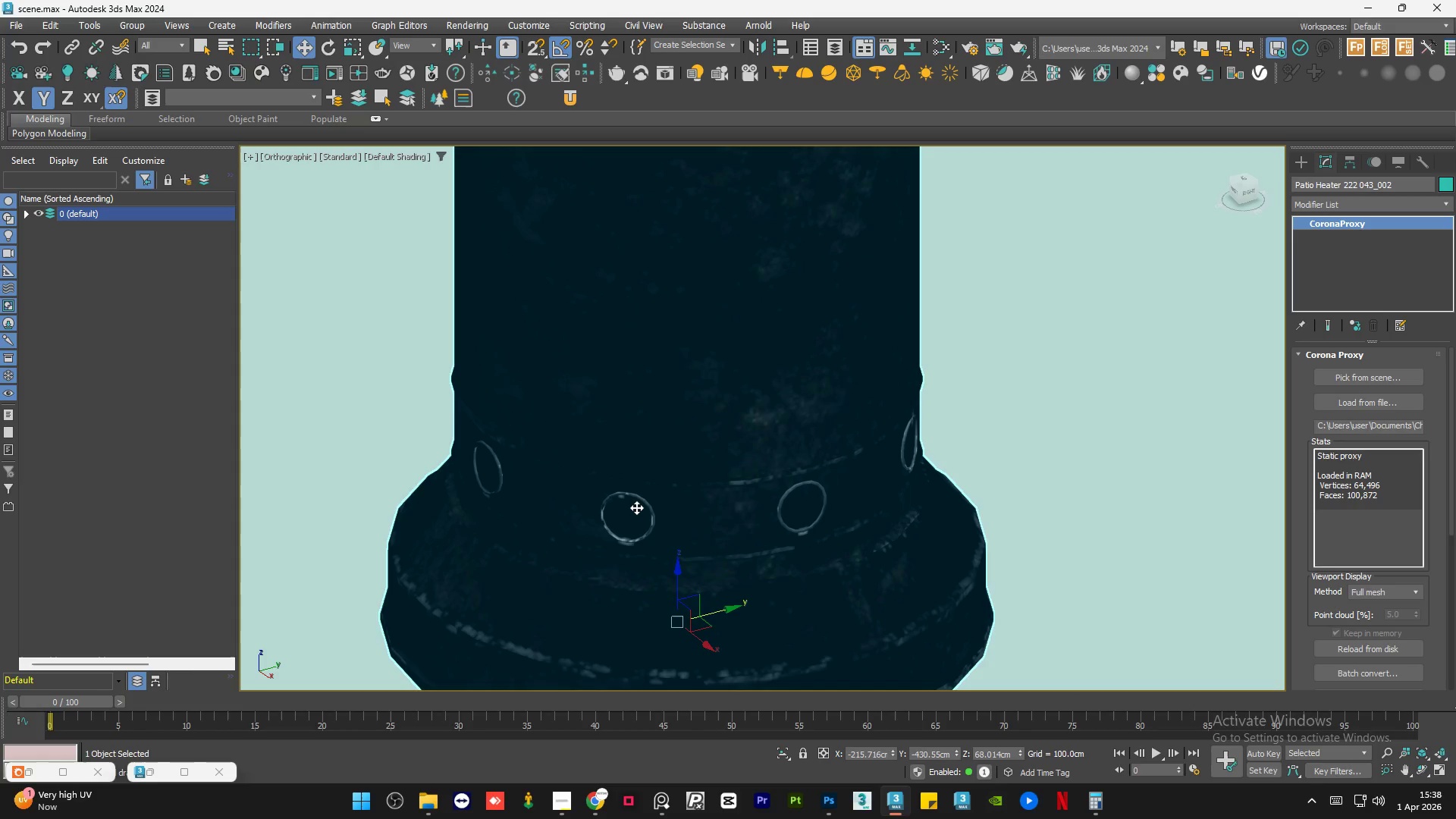 
scroll: coordinate [636, 507], scroll_direction: down, amount: 4.0
 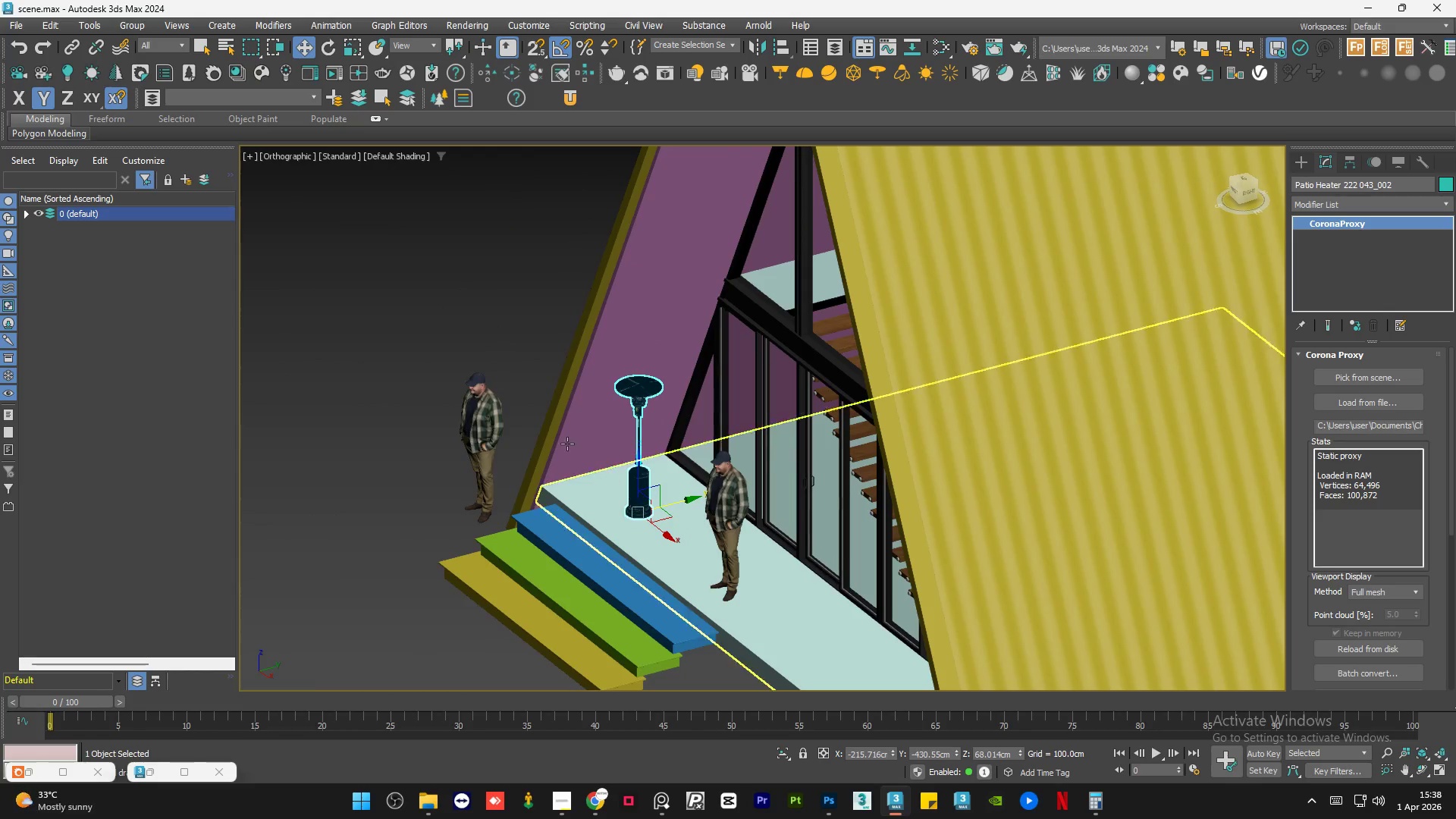 
left_click([538, 377])
 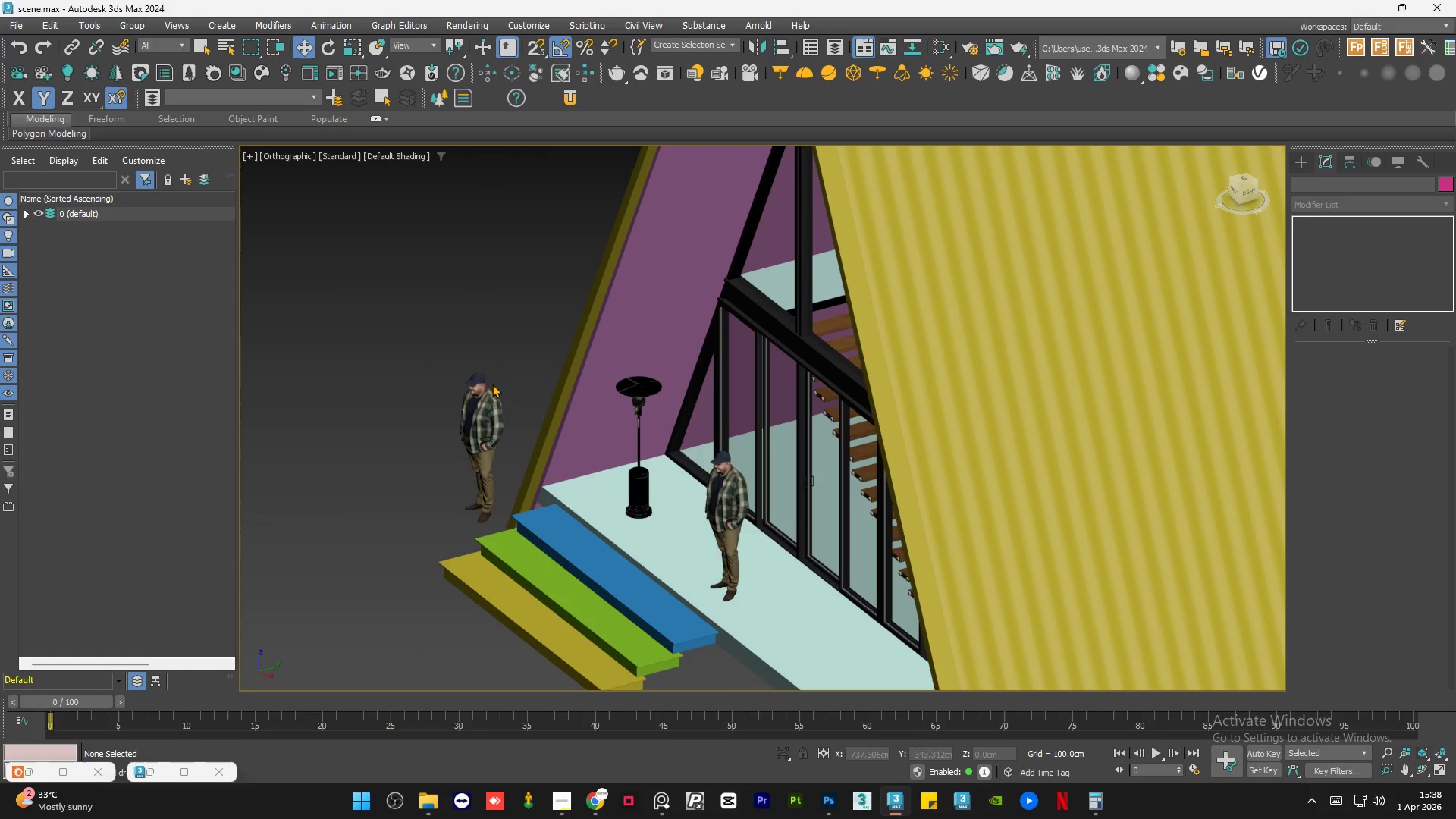 
scroll: coordinate [466, 386], scroll_direction: up, amount: 6.0
 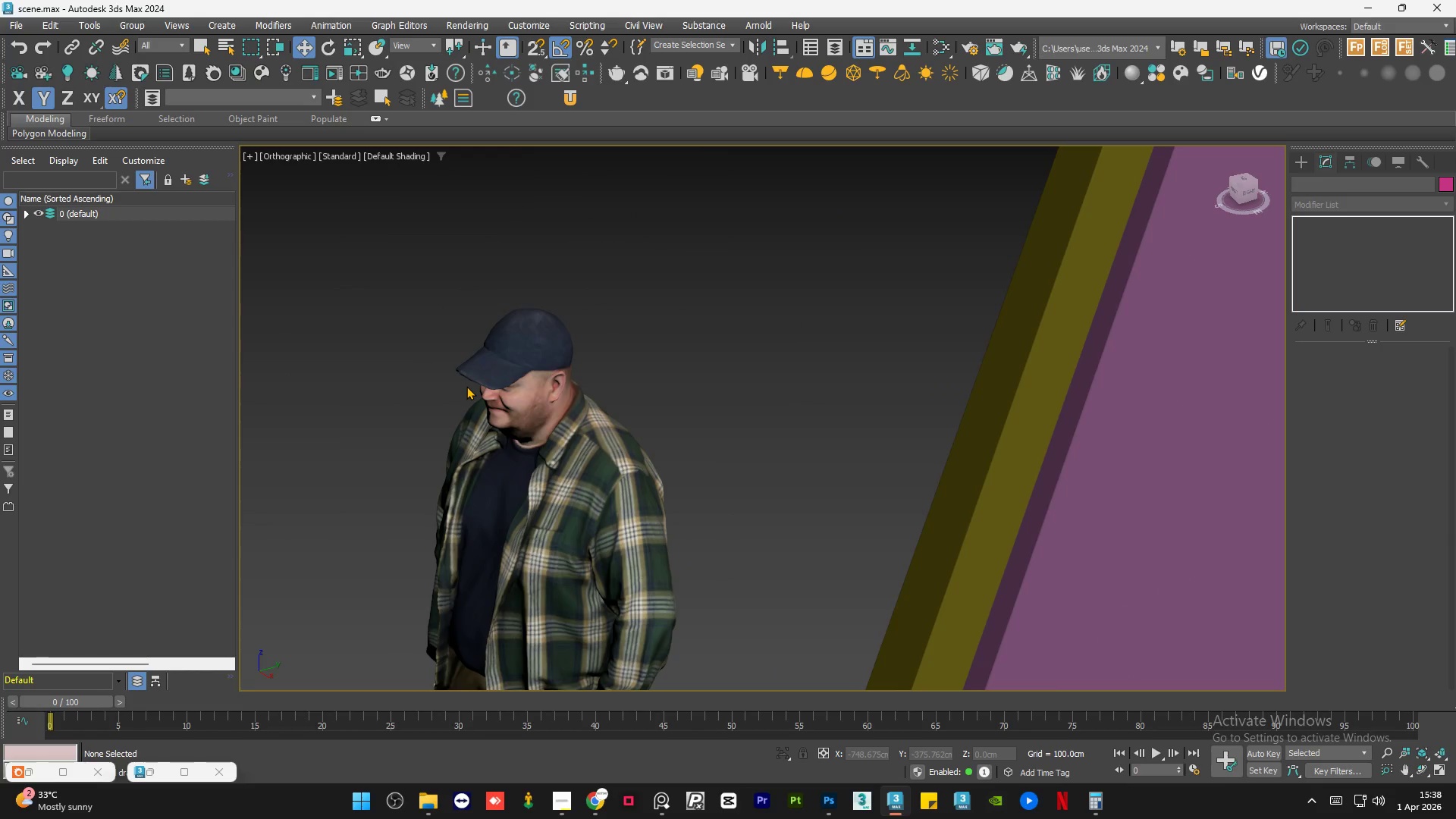 
scroll: coordinate [466, 386], scroll_direction: down, amount: 5.0
 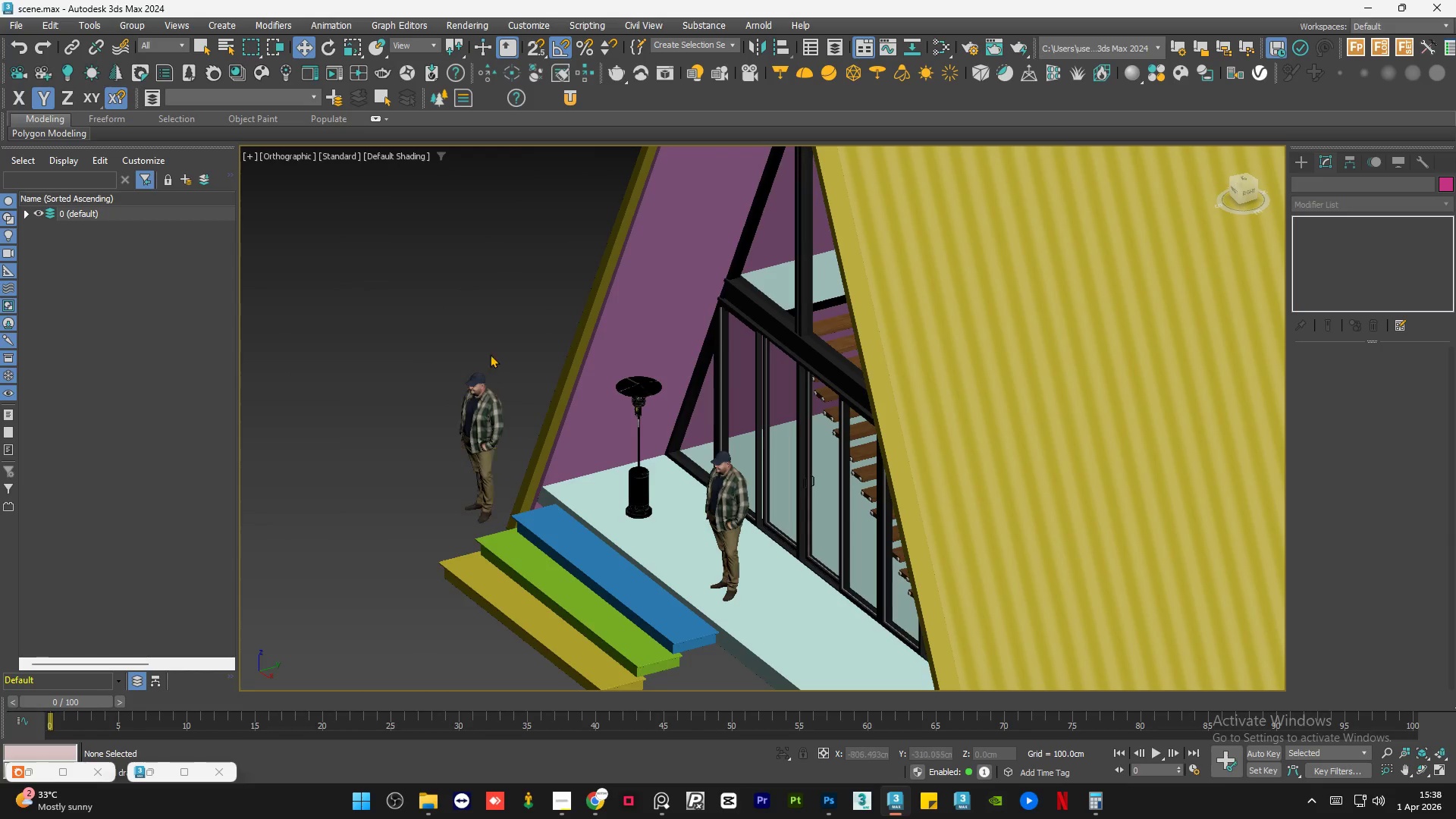 
left_click([491, 352])
 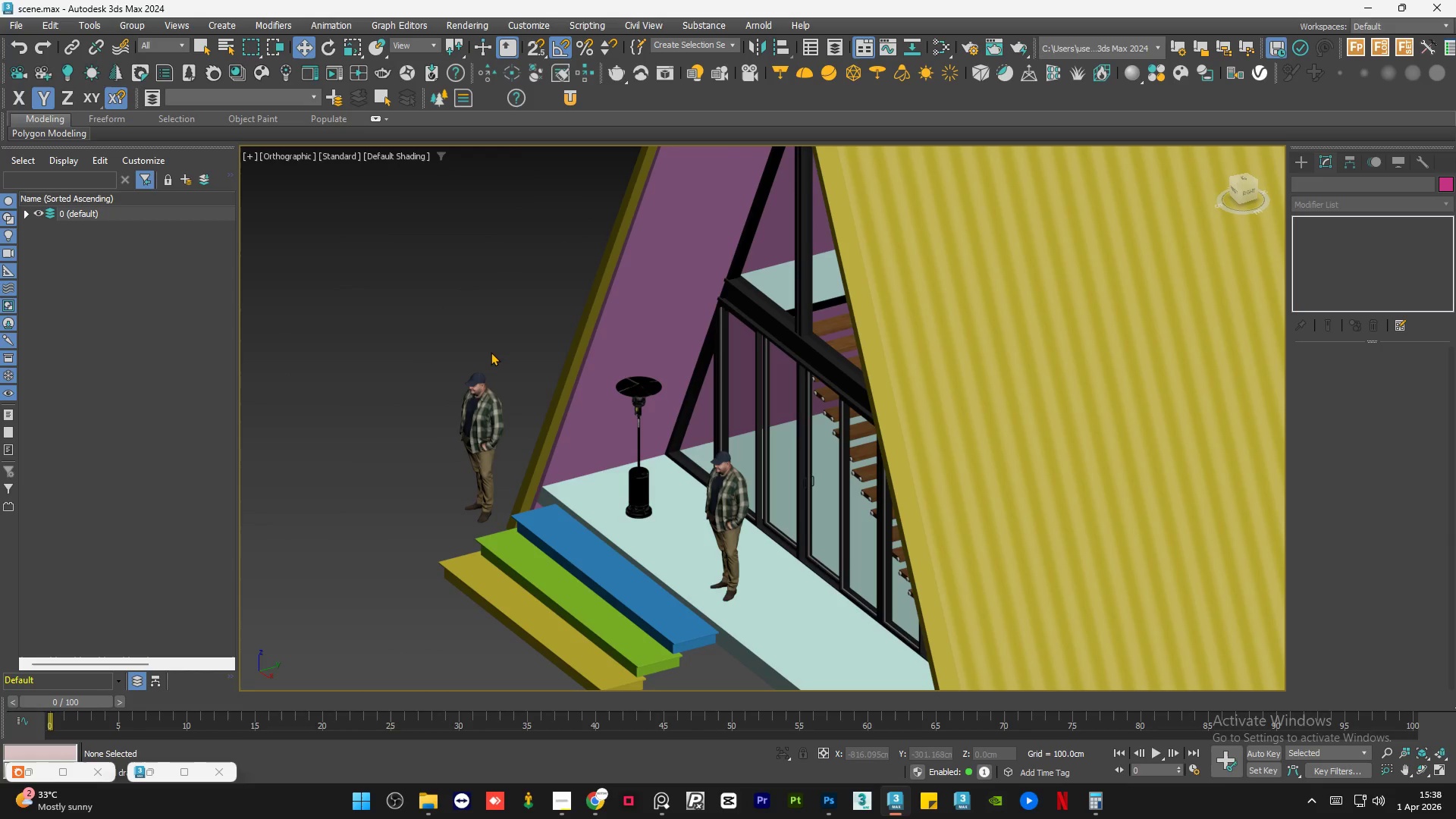 
left_click([491, 352])
 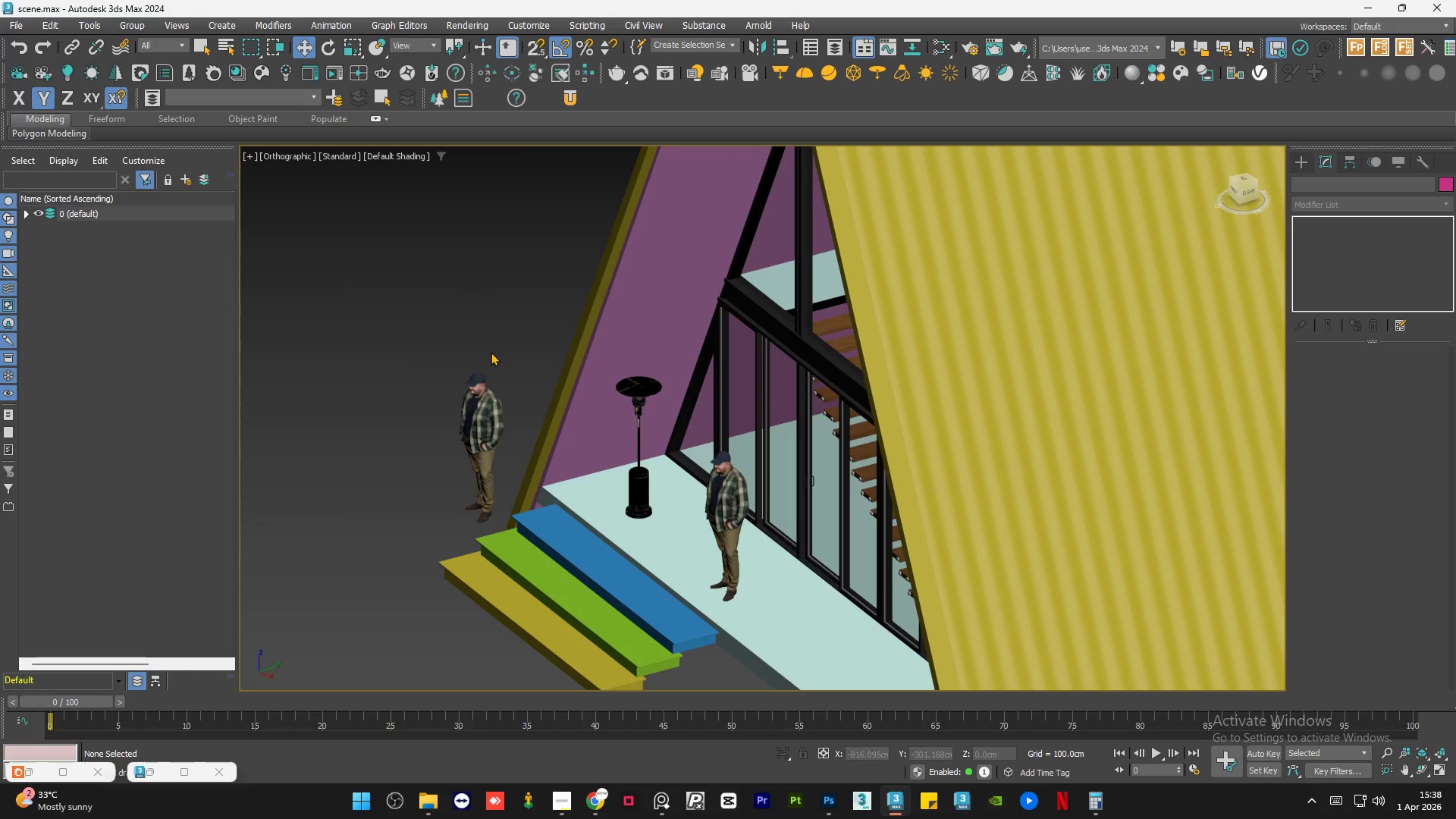 
key(Control+S)
 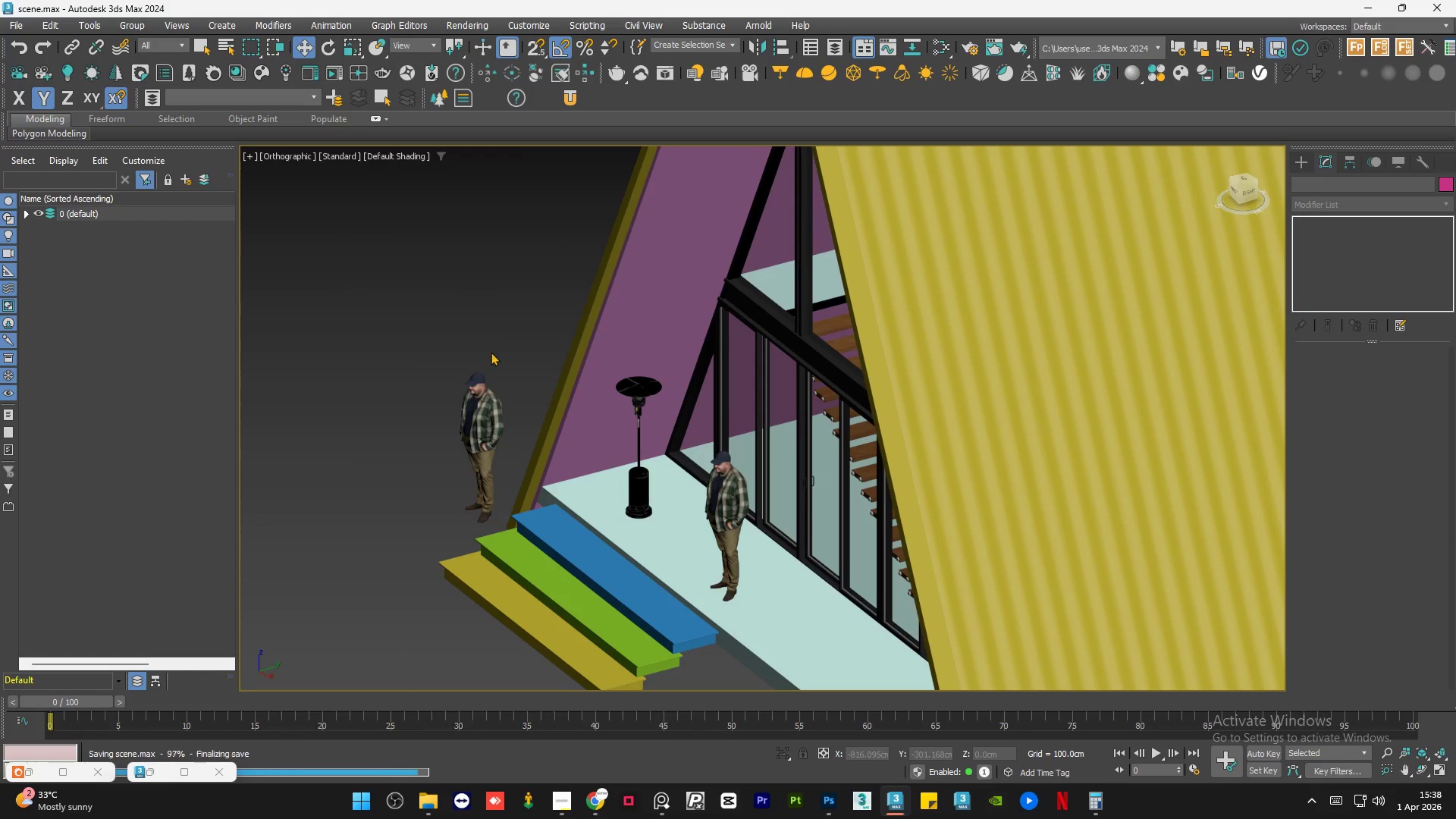 
hold_key(key=AltLeft, duration=0.73)
 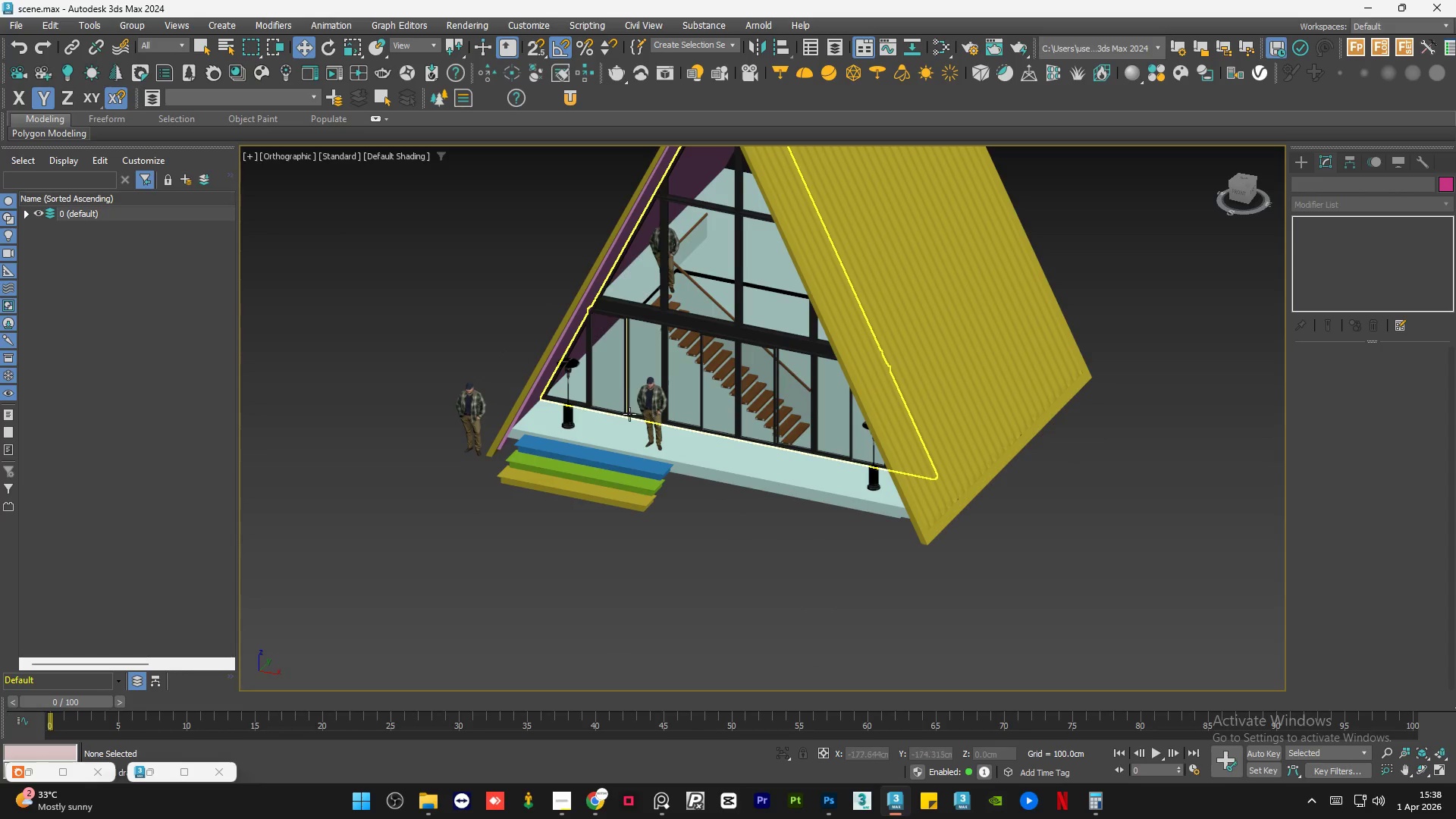 
scroll: coordinate [491, 352], scroll_direction: down, amount: 2.0
 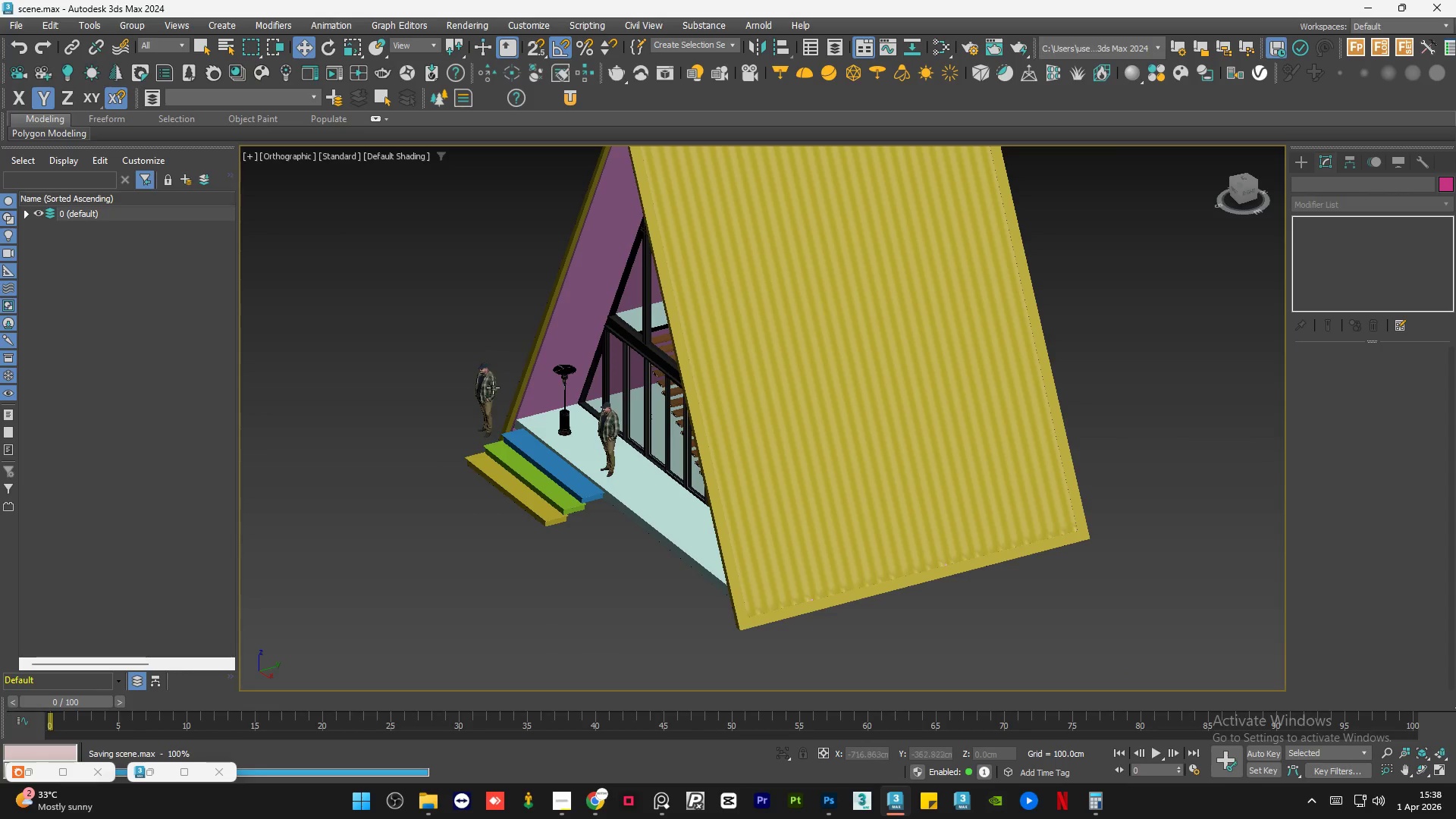 
hold_key(key=AltLeft, duration=0.61)
 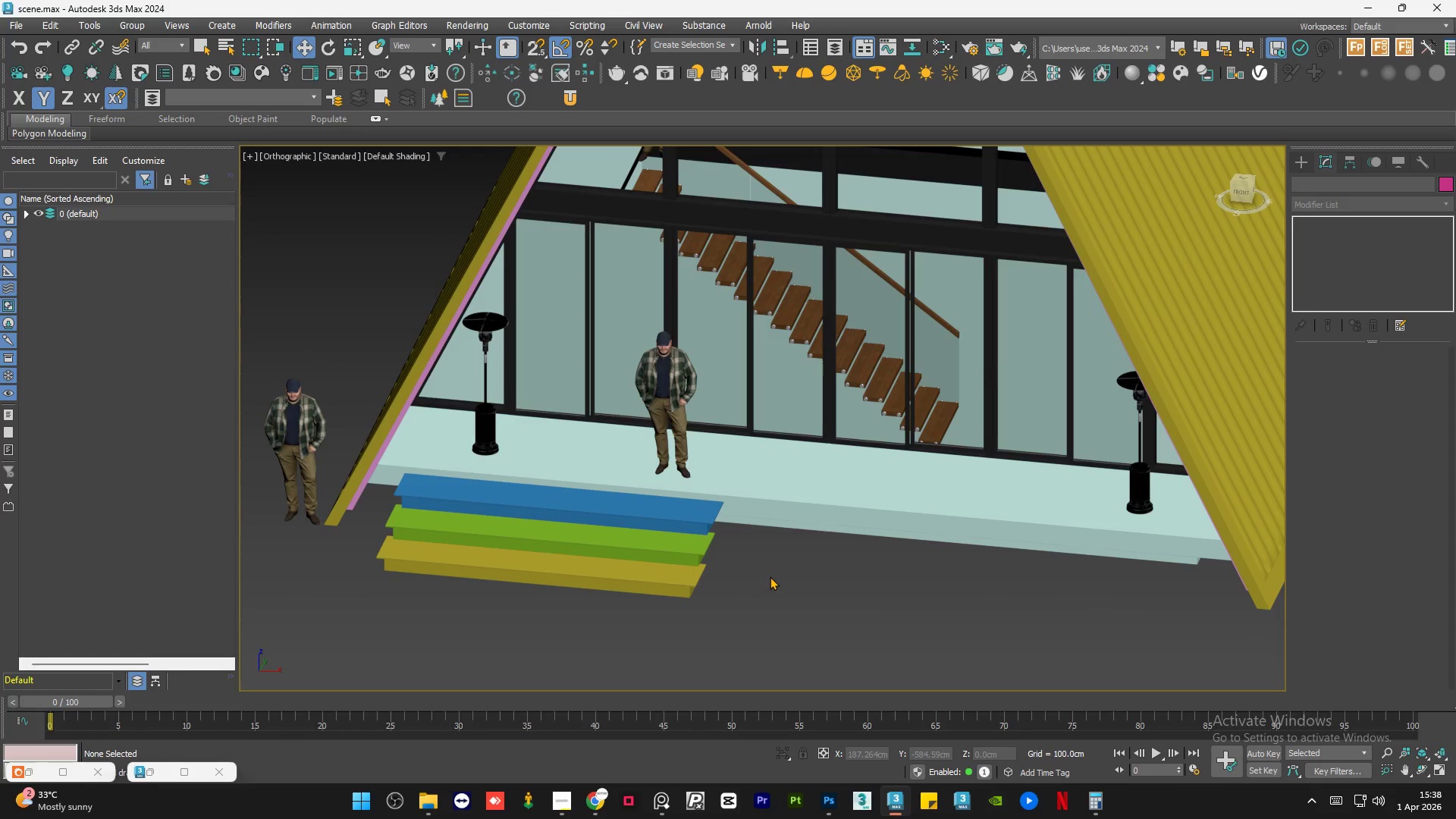 
scroll: coordinate [653, 426], scroll_direction: up, amount: 2.0
 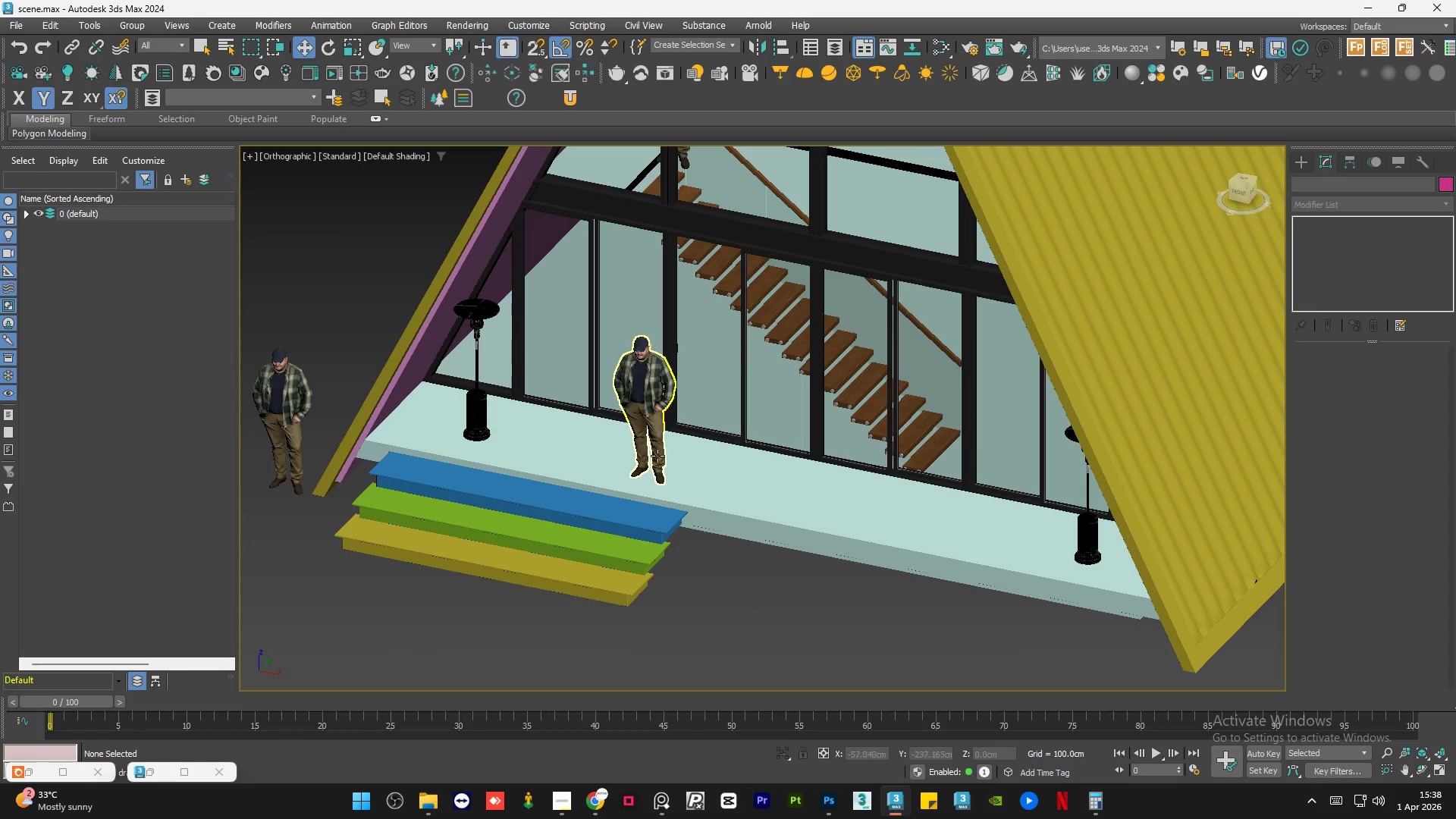 
left_click([770, 576])
 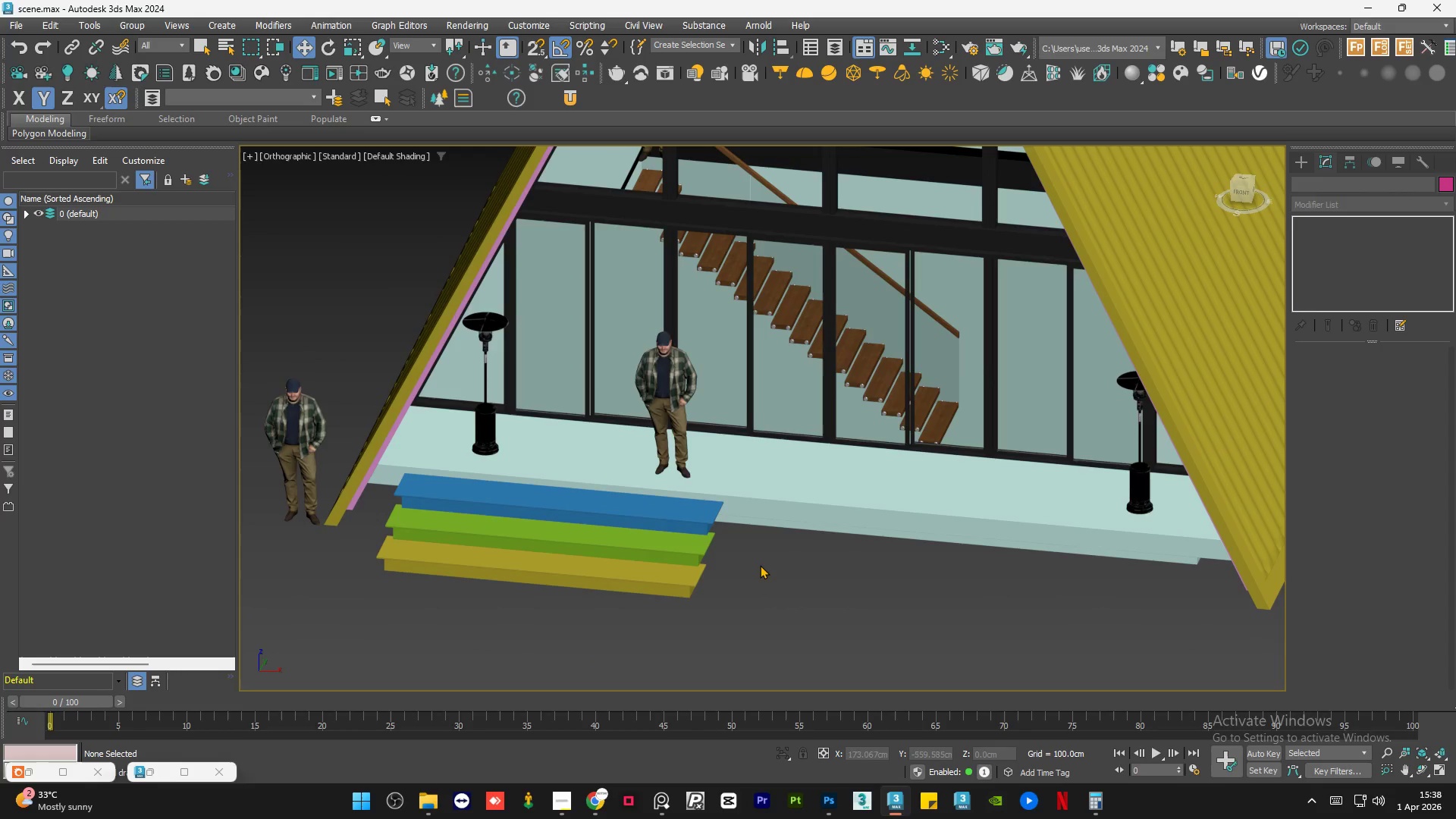 
hold_key(key=AltLeft, duration=1.41)
 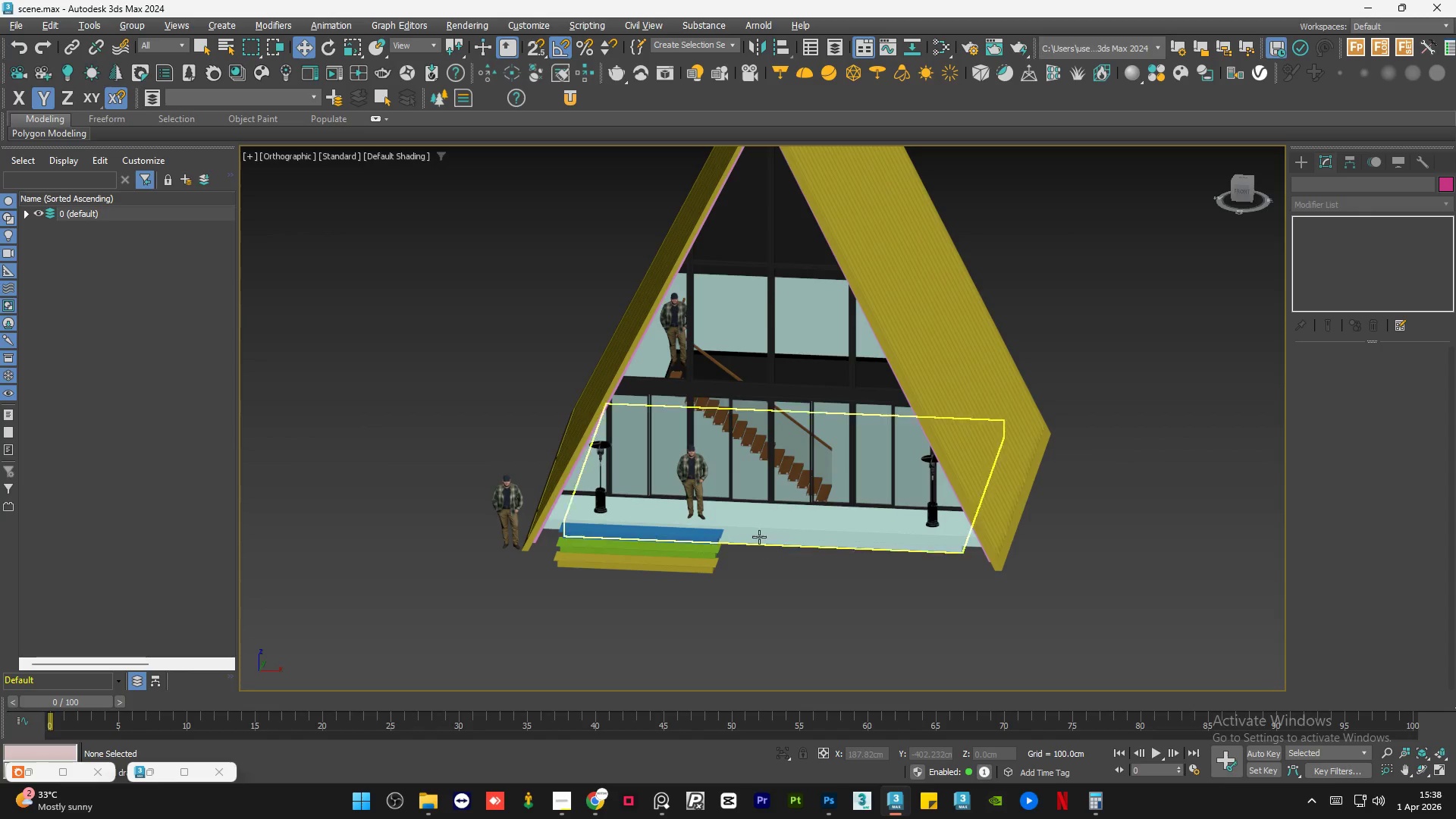 
scroll: coordinate [721, 558], scroll_direction: down, amount: 2.0
 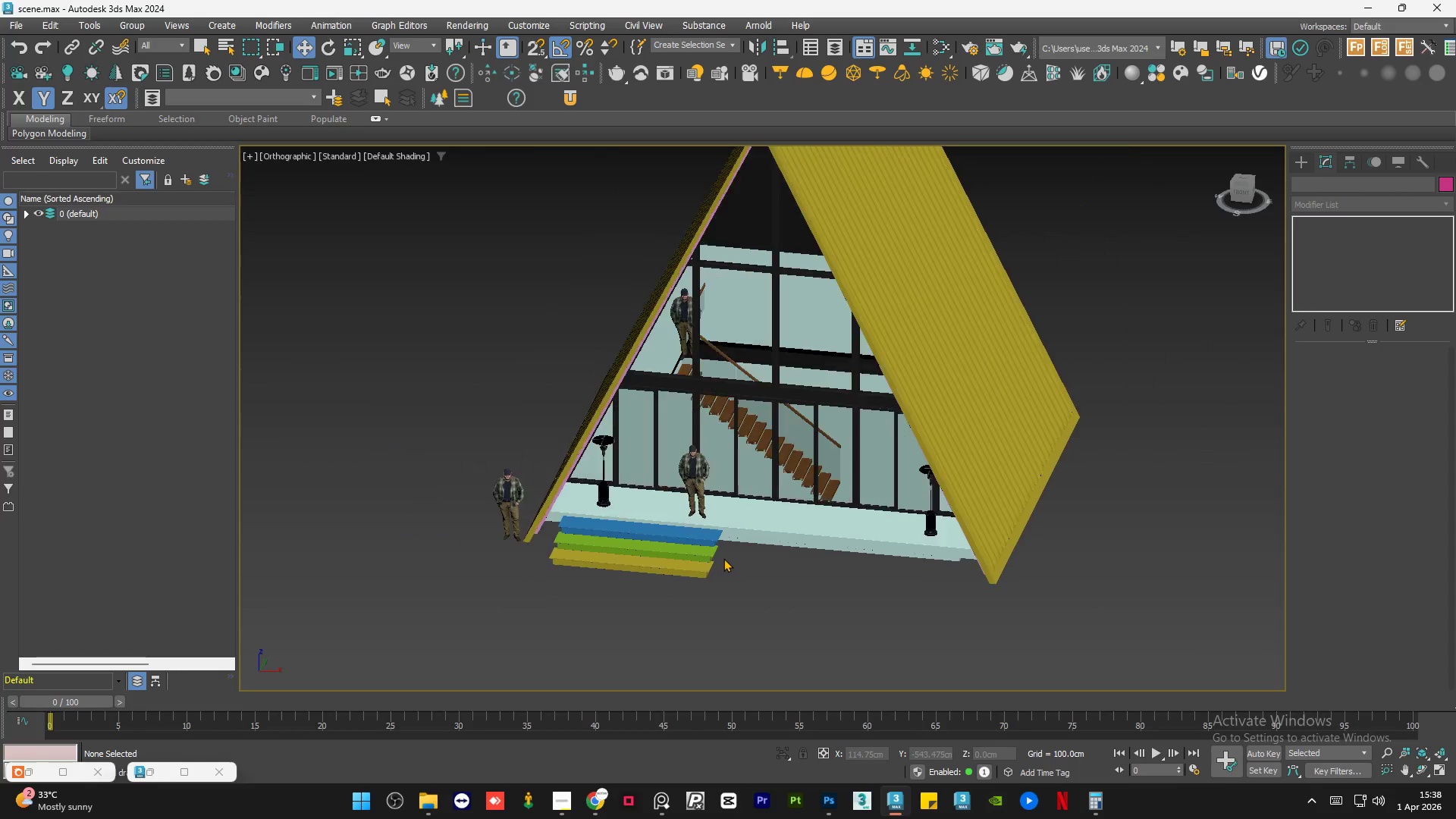 
hold_key(key=AltLeft, duration=1.05)
 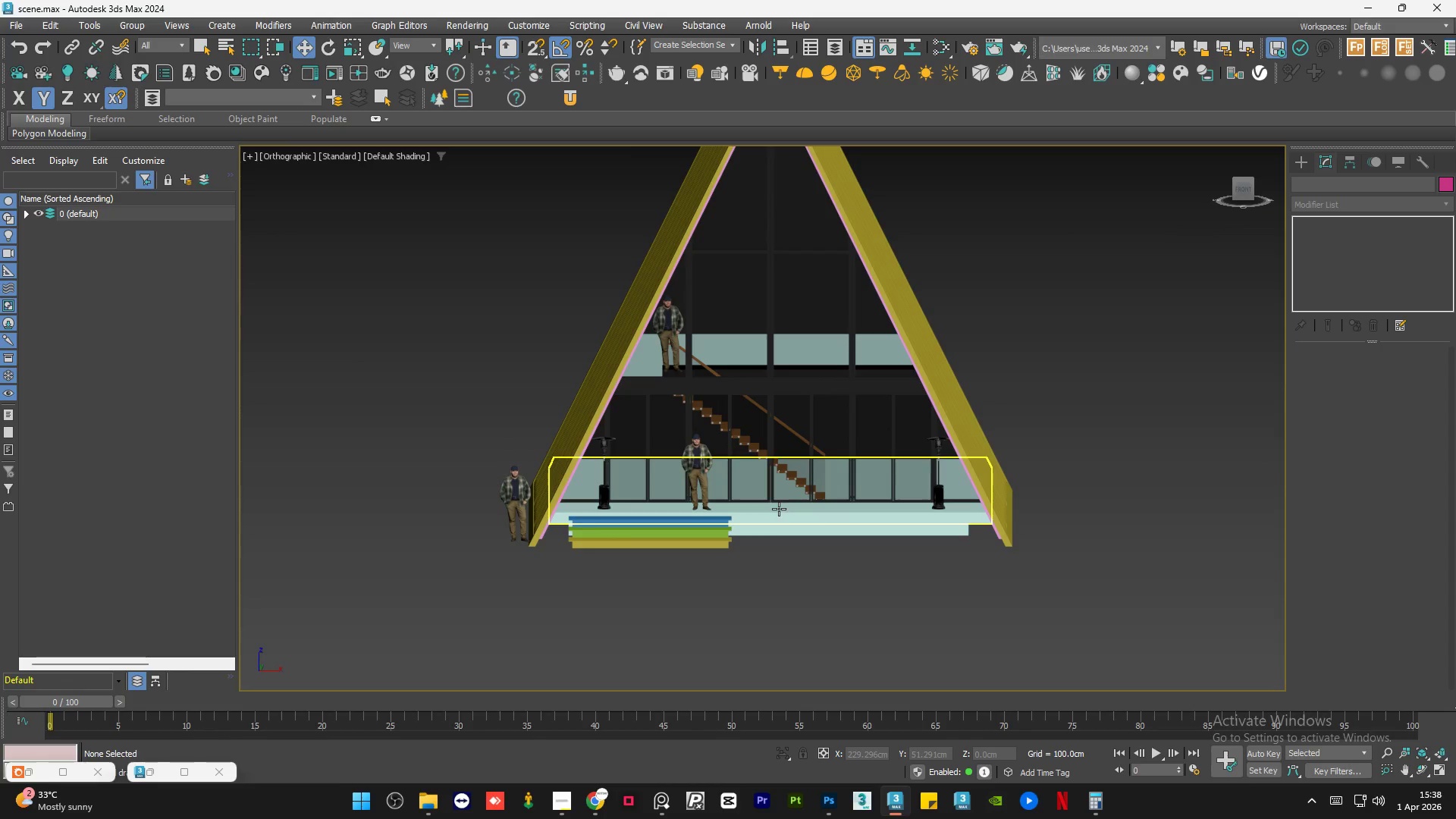 
hold_key(key=AltLeft, duration=0.92)
 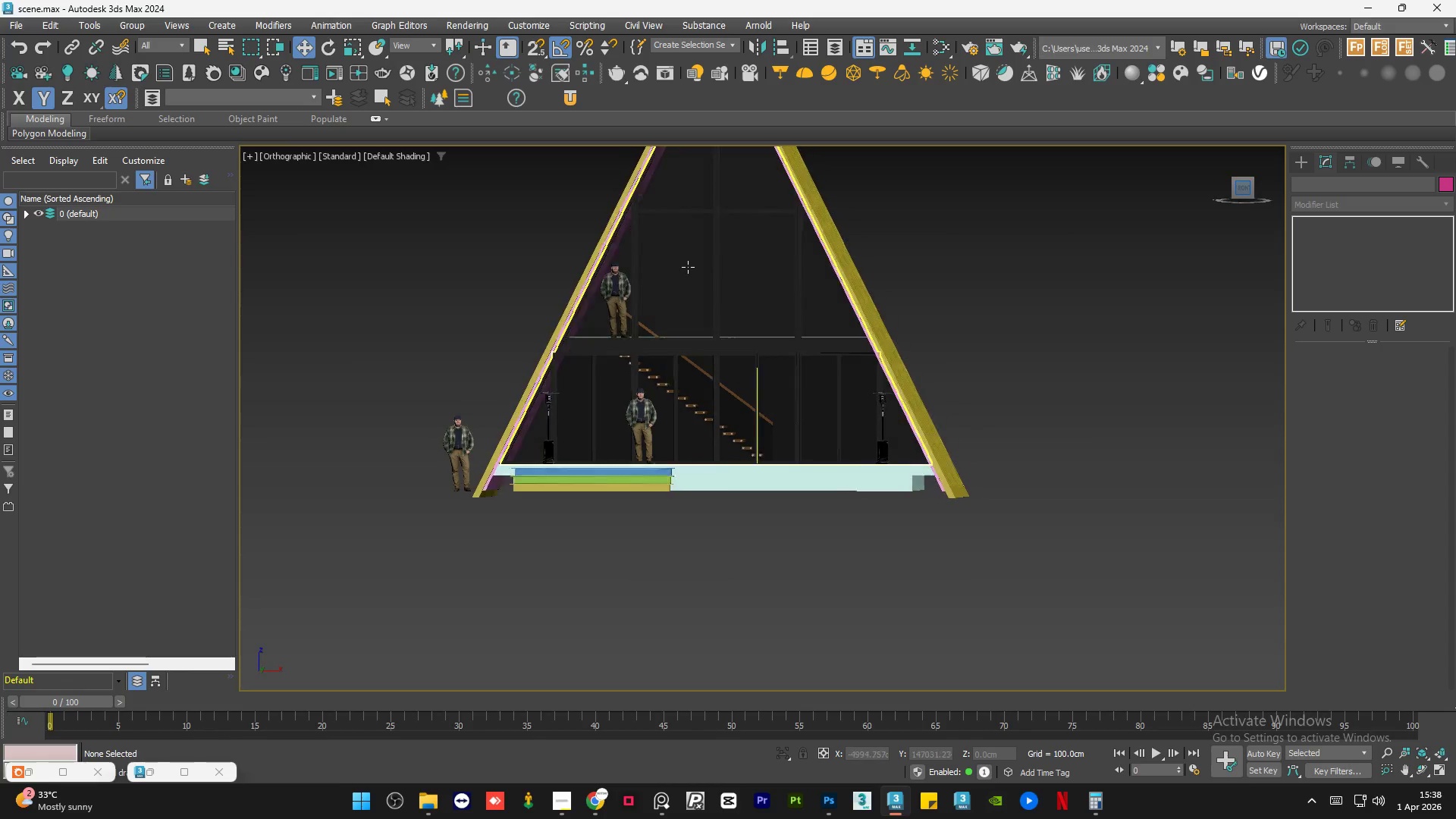 
key(F3)
 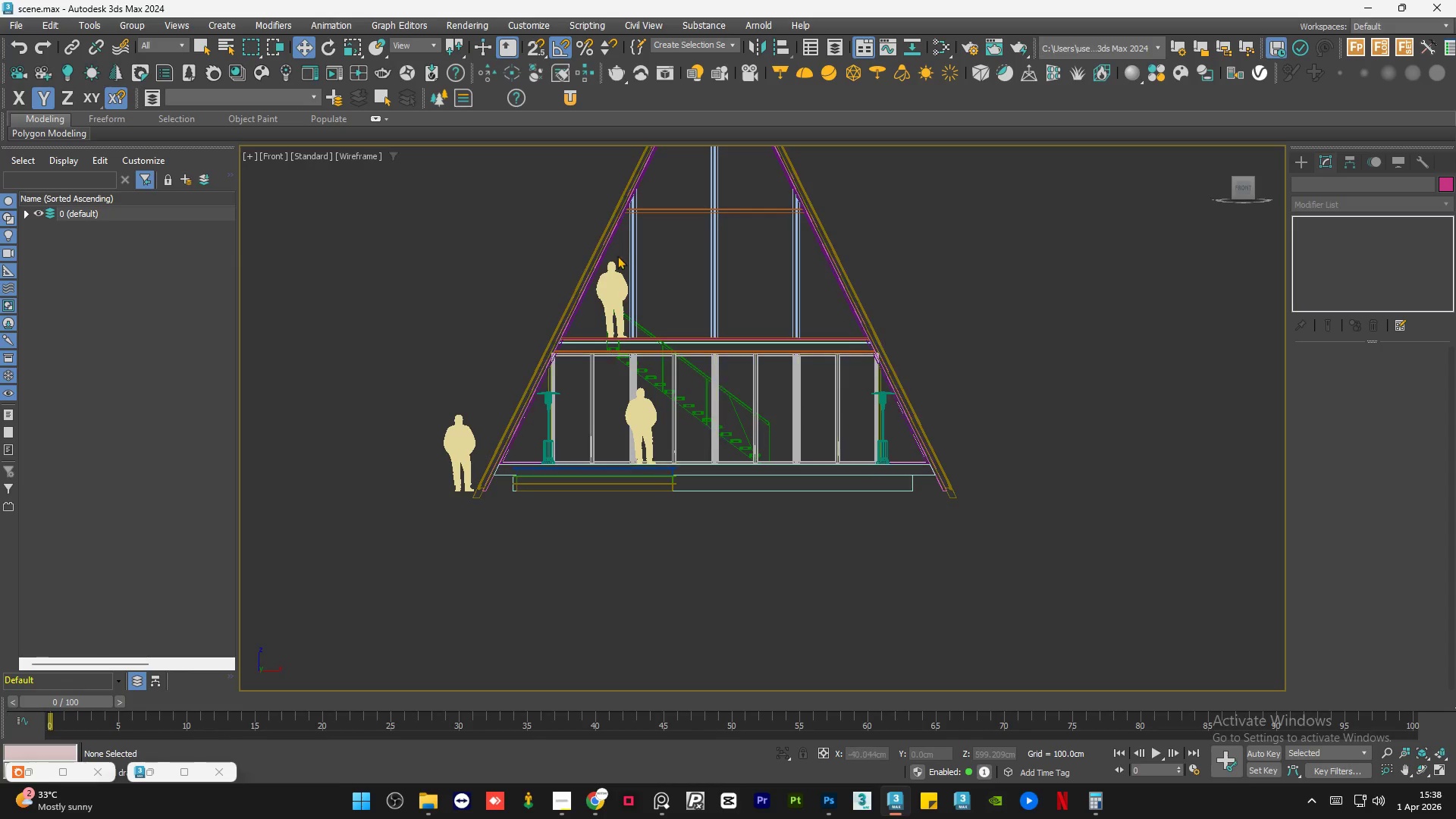 
scroll: coordinate [617, 273], scroll_direction: up, amount: 5.0
 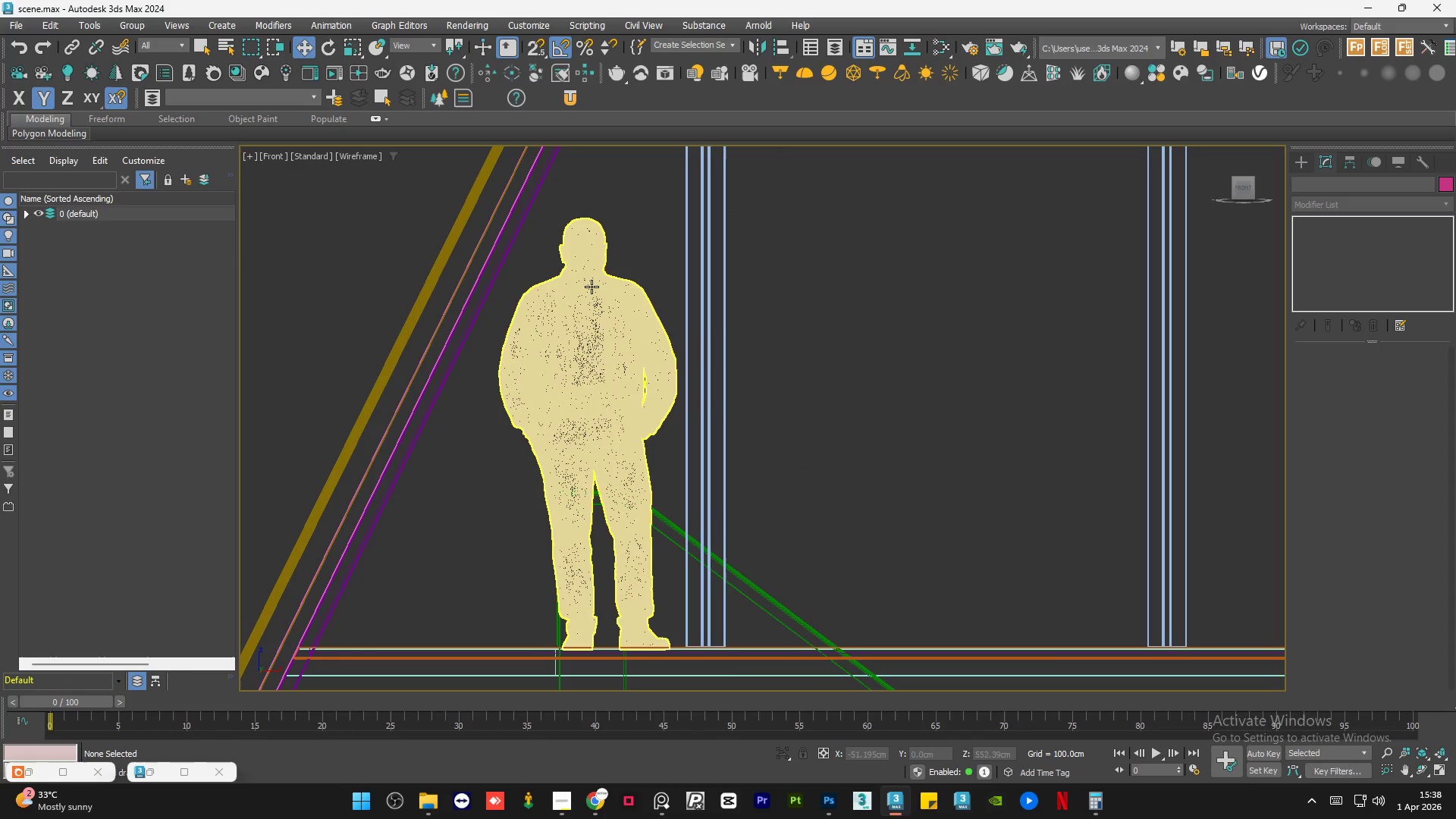 
left_click([592, 287])
 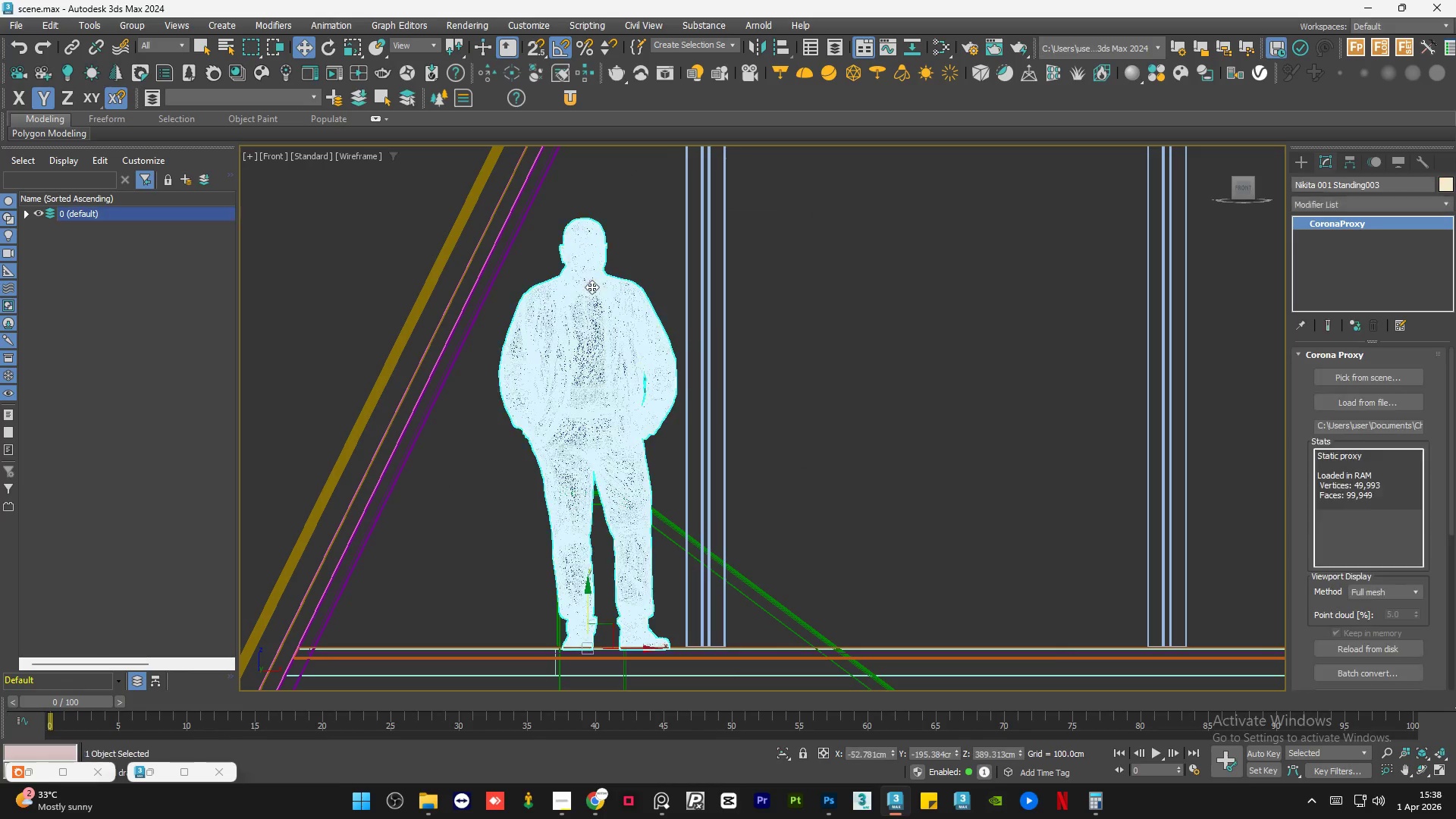 
key(F3)
 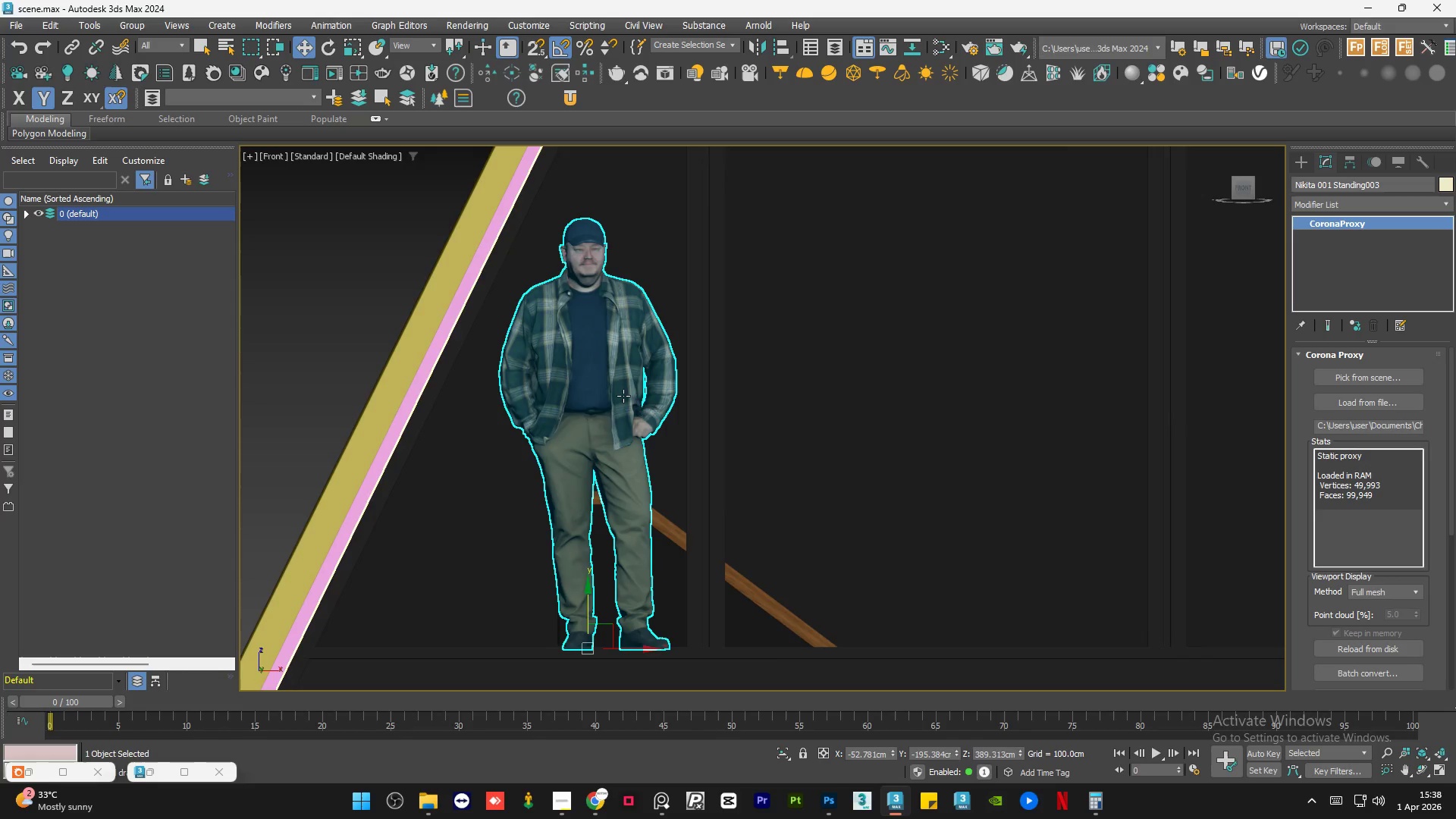 
hold_key(key=AltLeft, duration=1.17)
 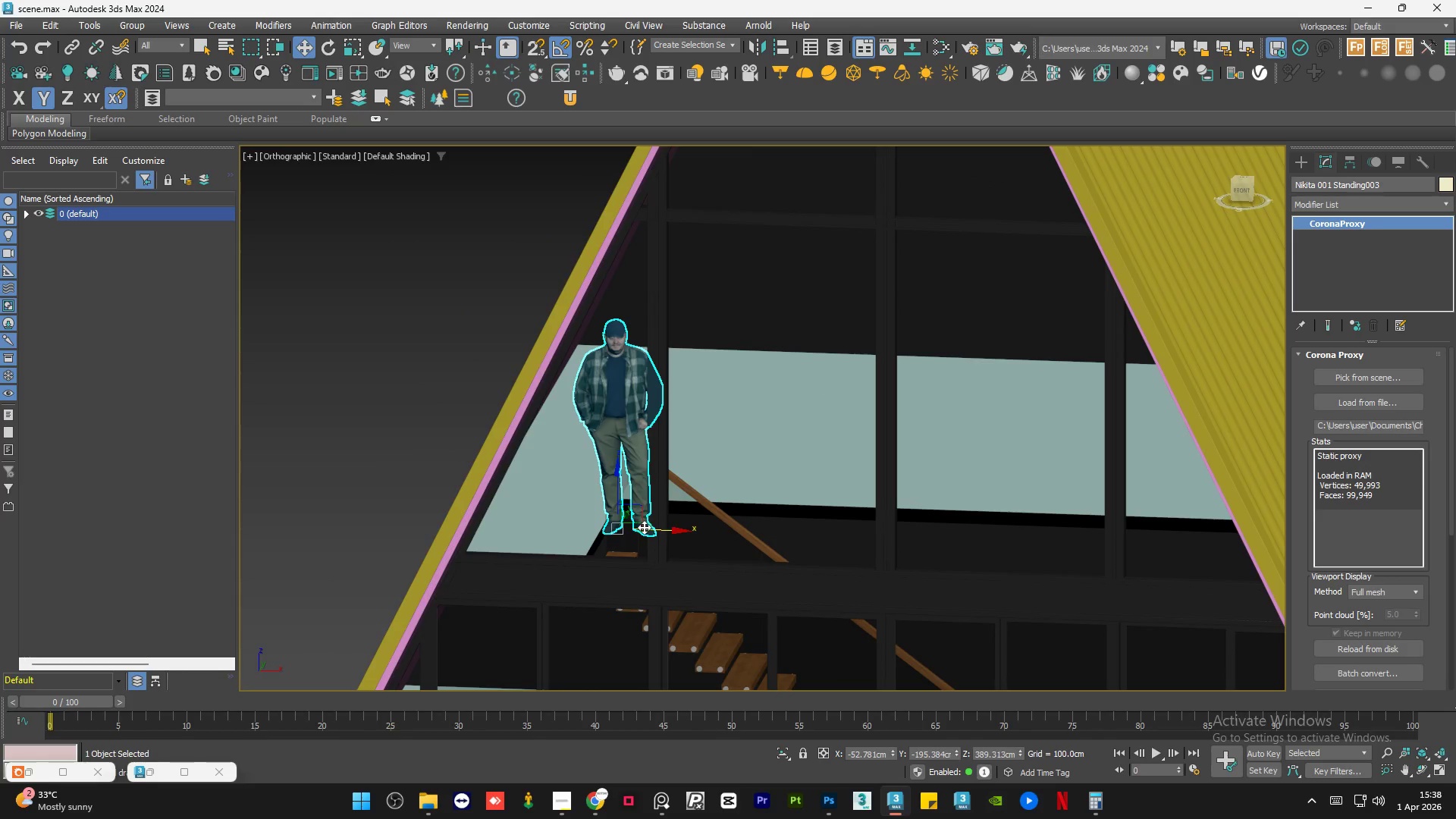 
scroll: coordinate [648, 415], scroll_direction: down, amount: 2.0
 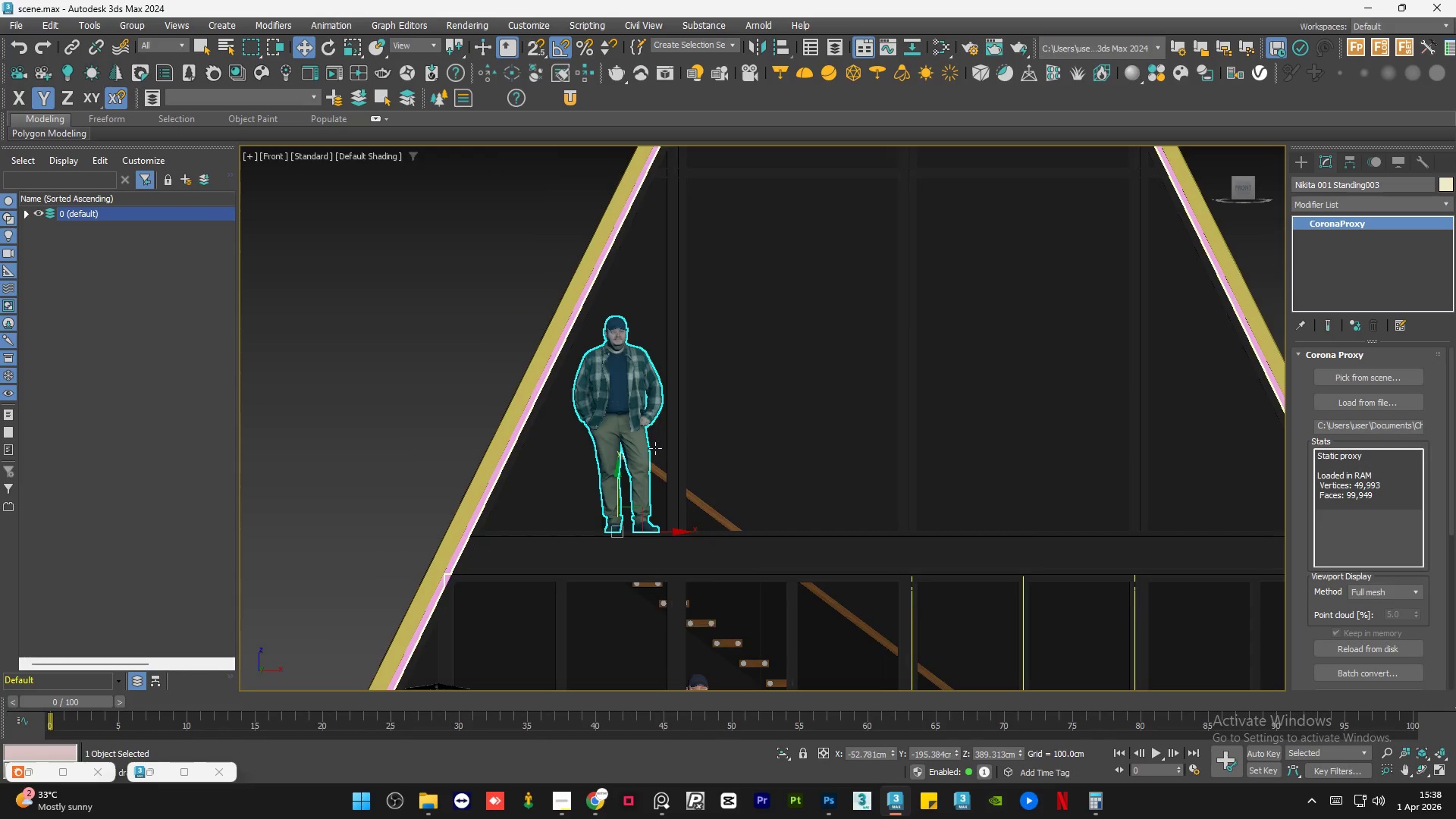 
left_click_drag(start_coordinate=[644, 528], to_coordinate=[620, 522])
 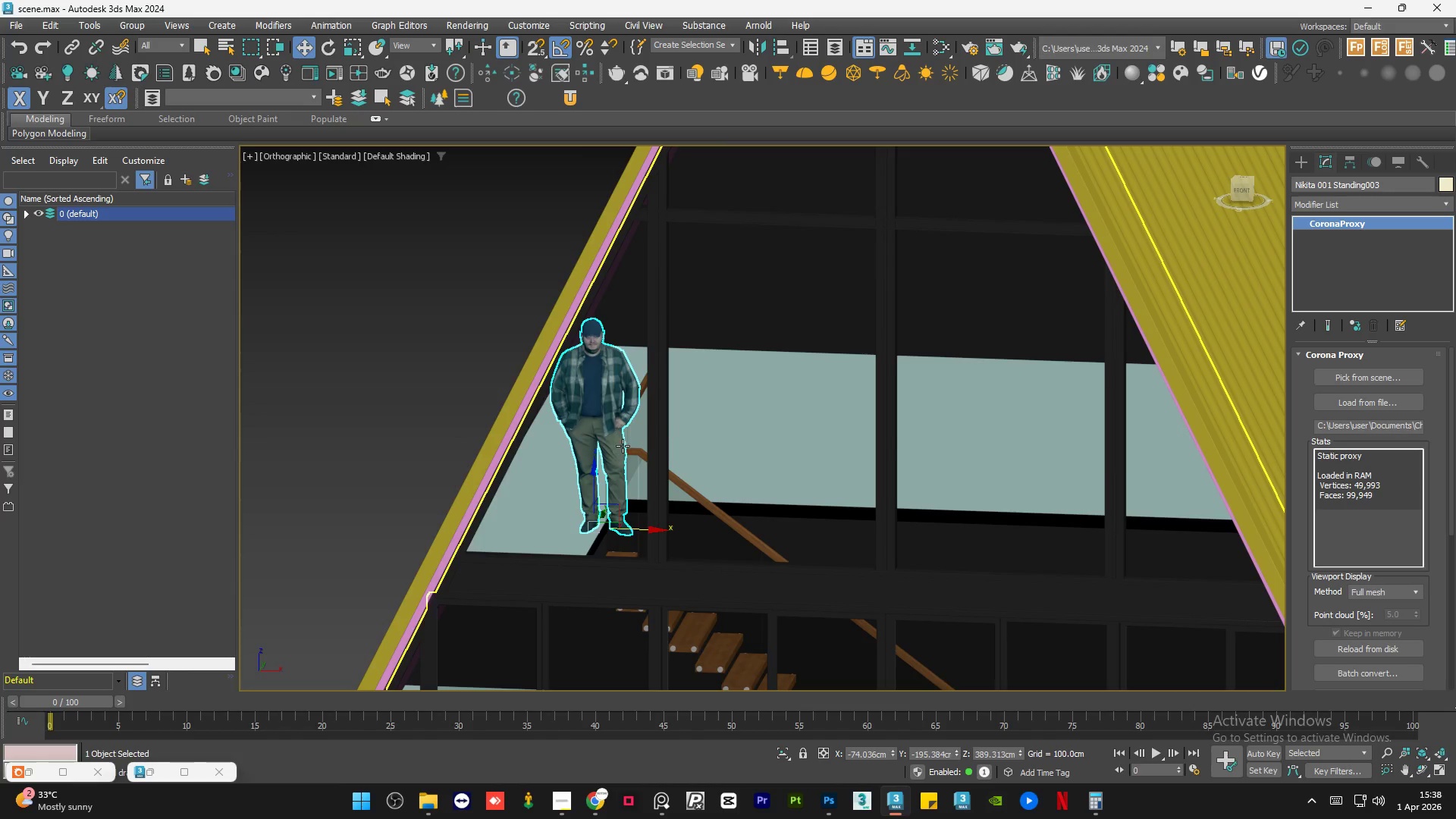 
hold_key(key=AltLeft, duration=0.97)
 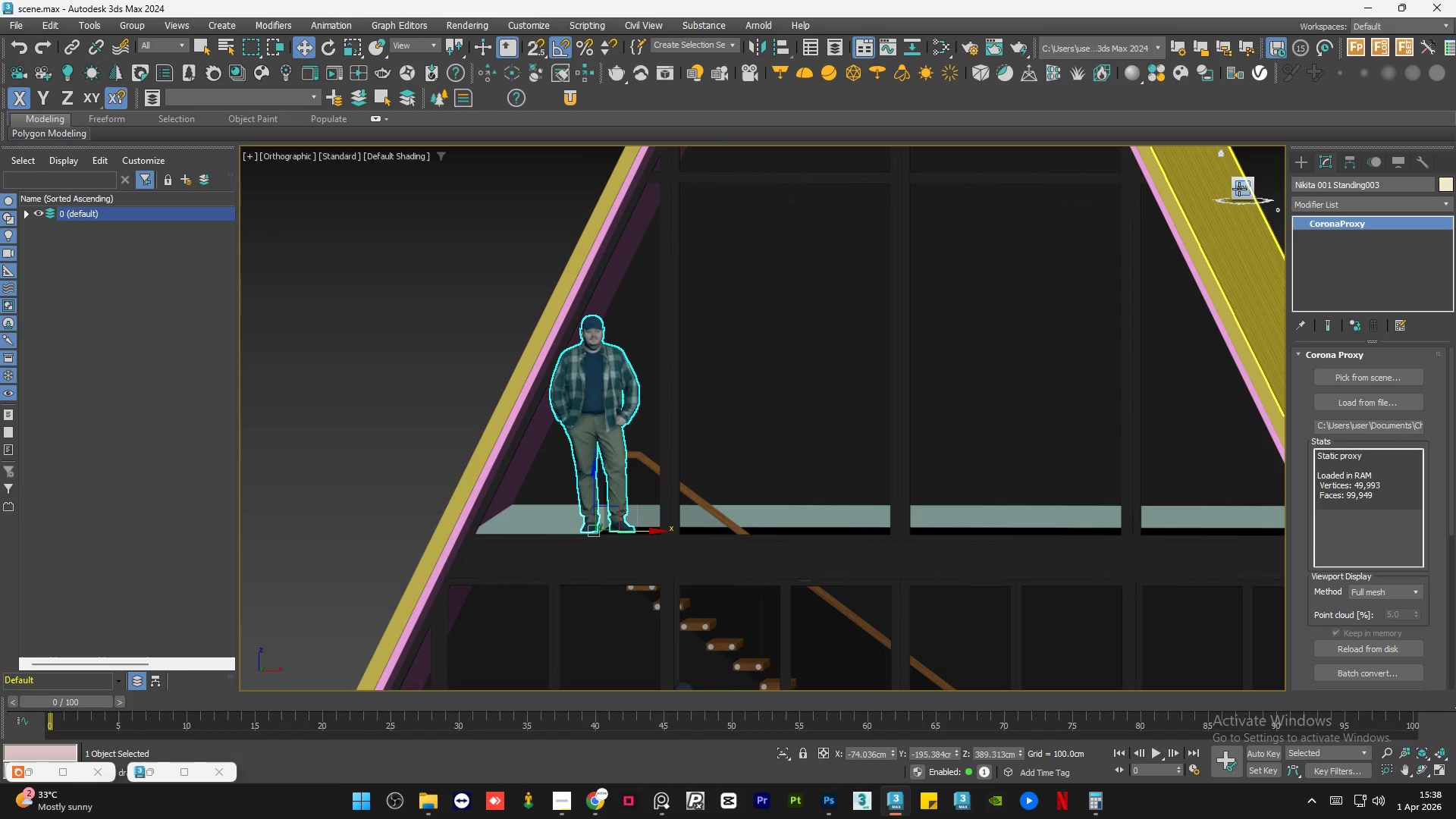 
left_click([1238, 188])
 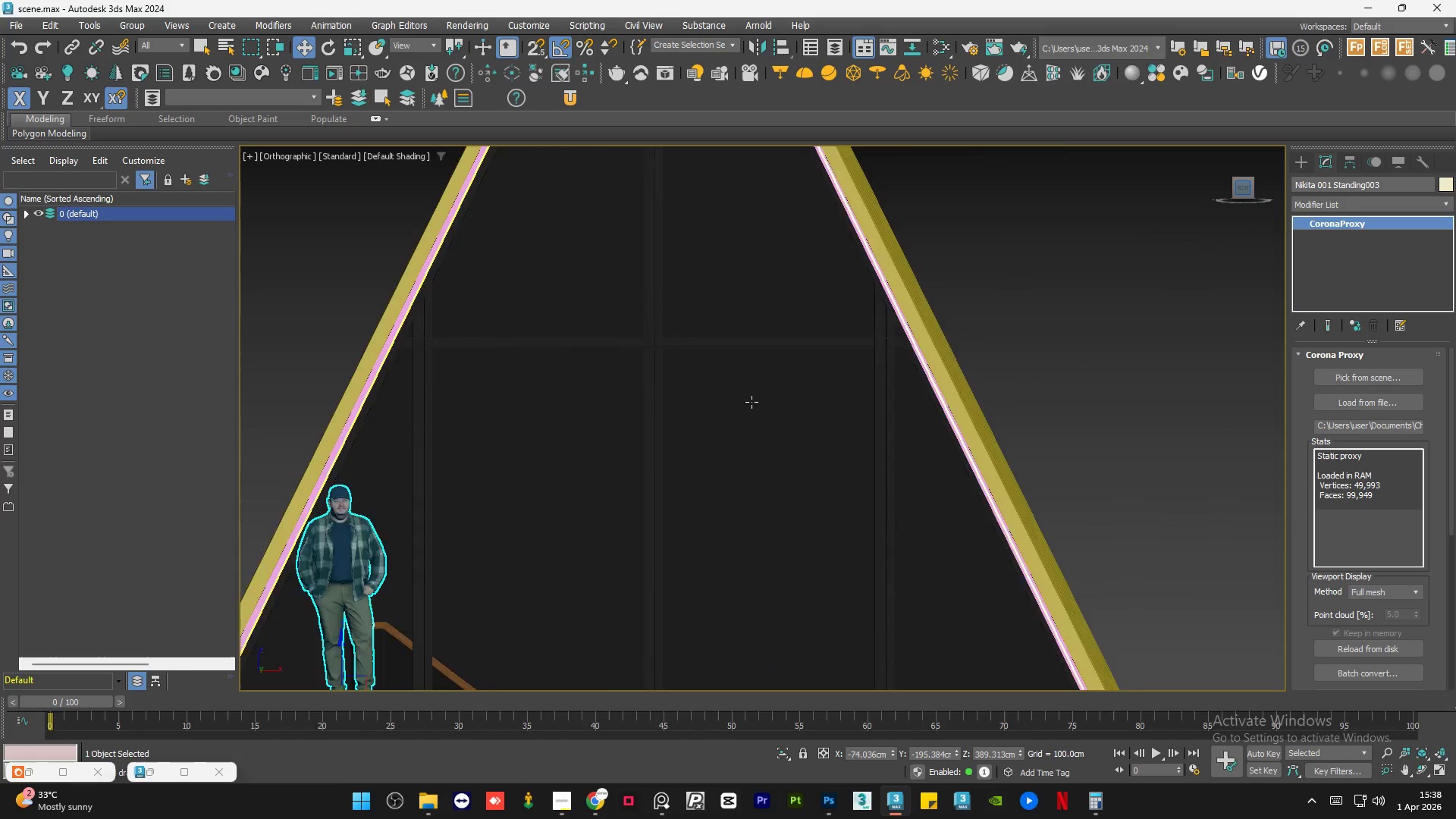 
scroll: coordinate [573, 540], scroll_direction: up, amount: 1.0
 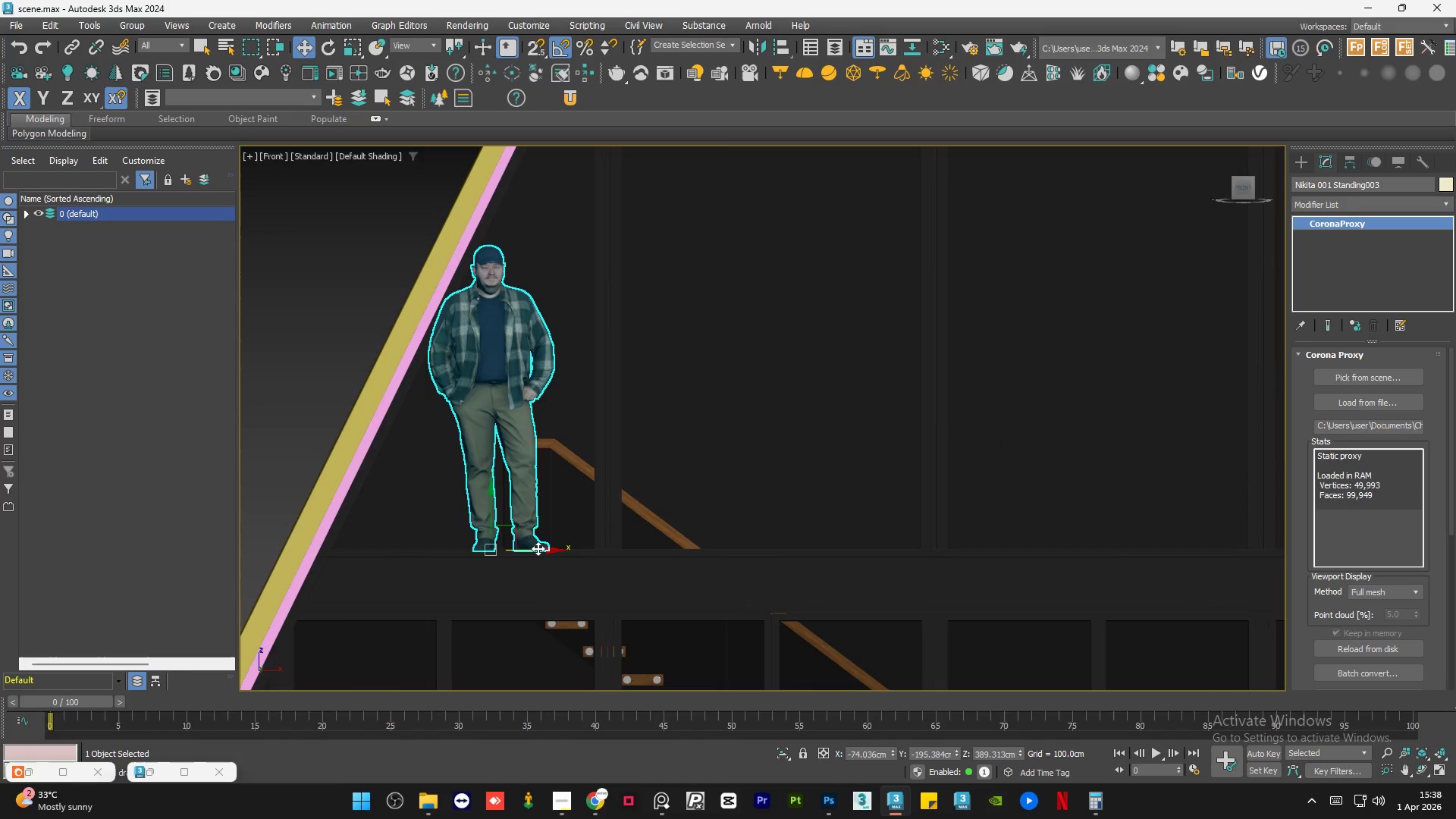 
left_click_drag(start_coordinate=[538, 548], to_coordinate=[562, 550])
 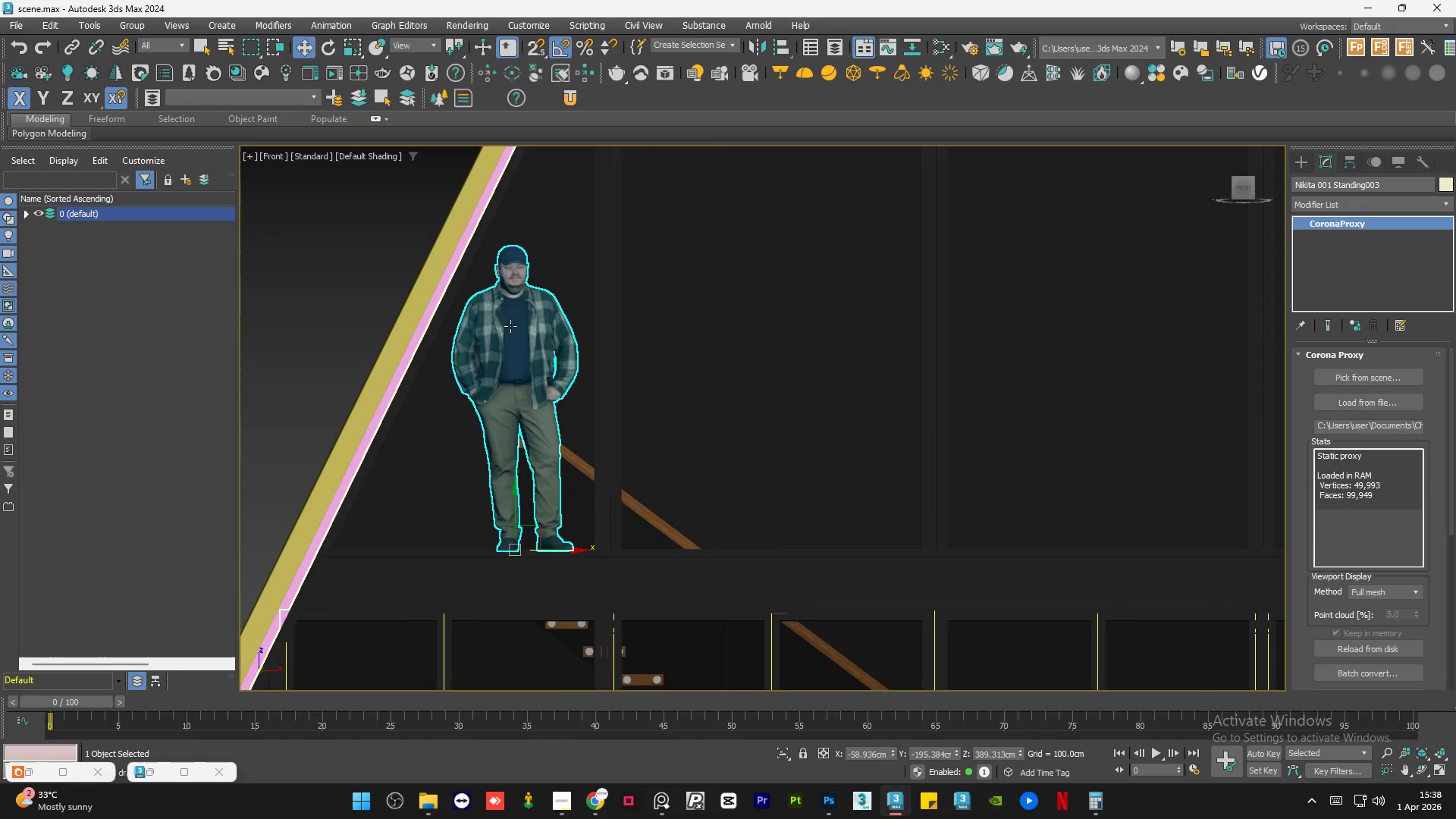 
scroll: coordinate [458, 209], scroll_direction: up, amount: 2.0
 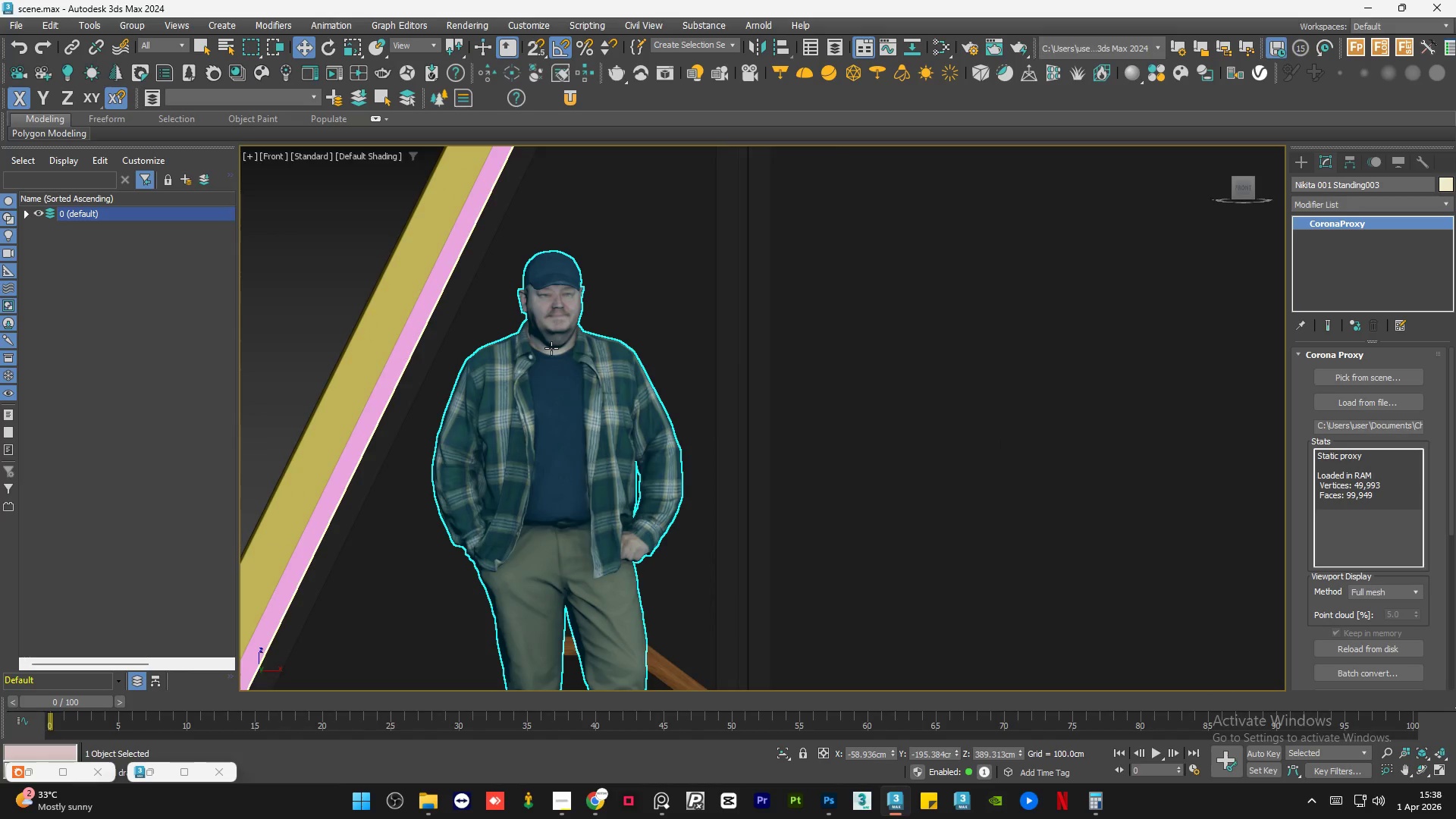 
key(F4)
 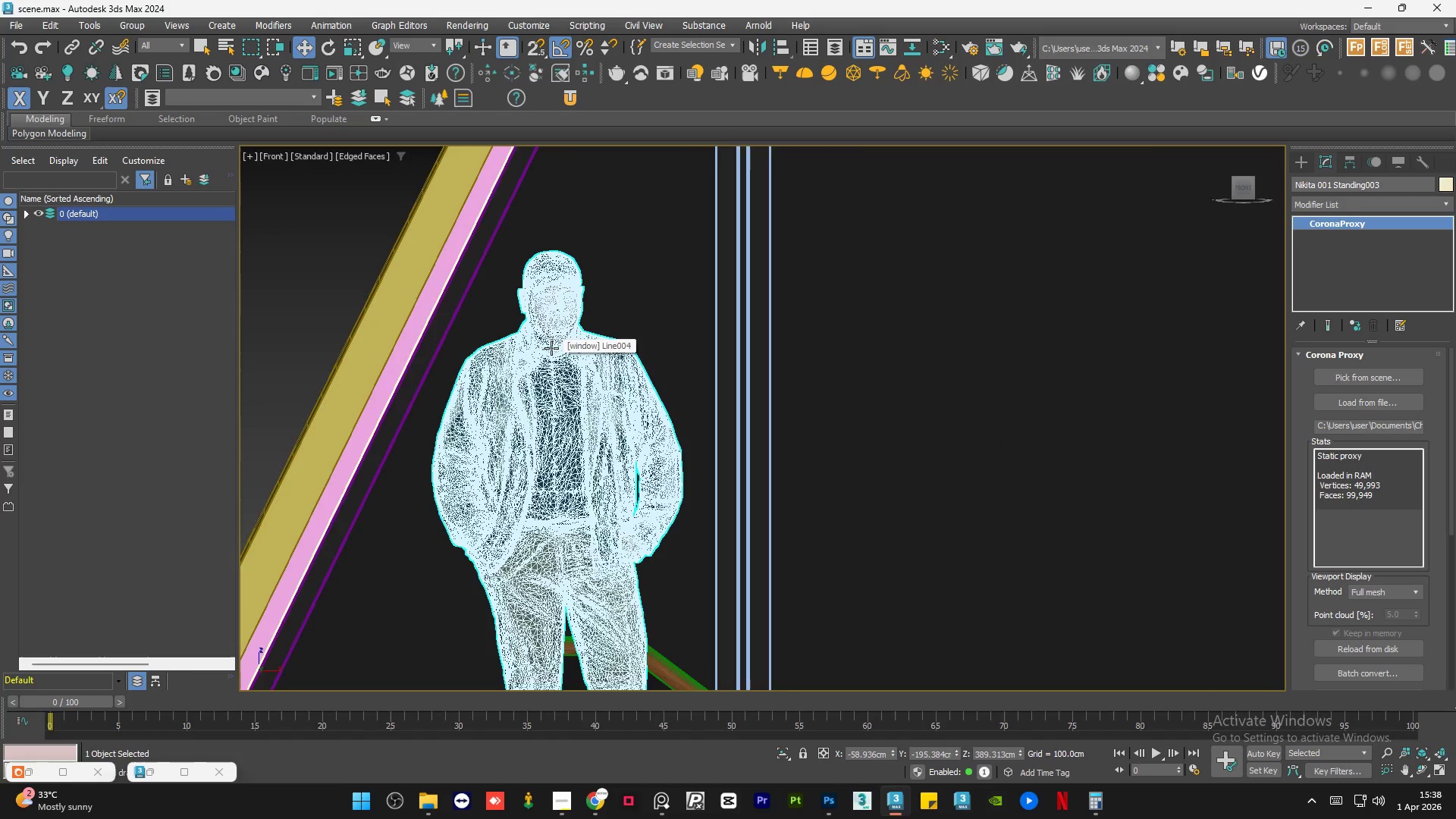 
scroll: coordinate [529, 438], scroll_direction: down, amount: 4.0
 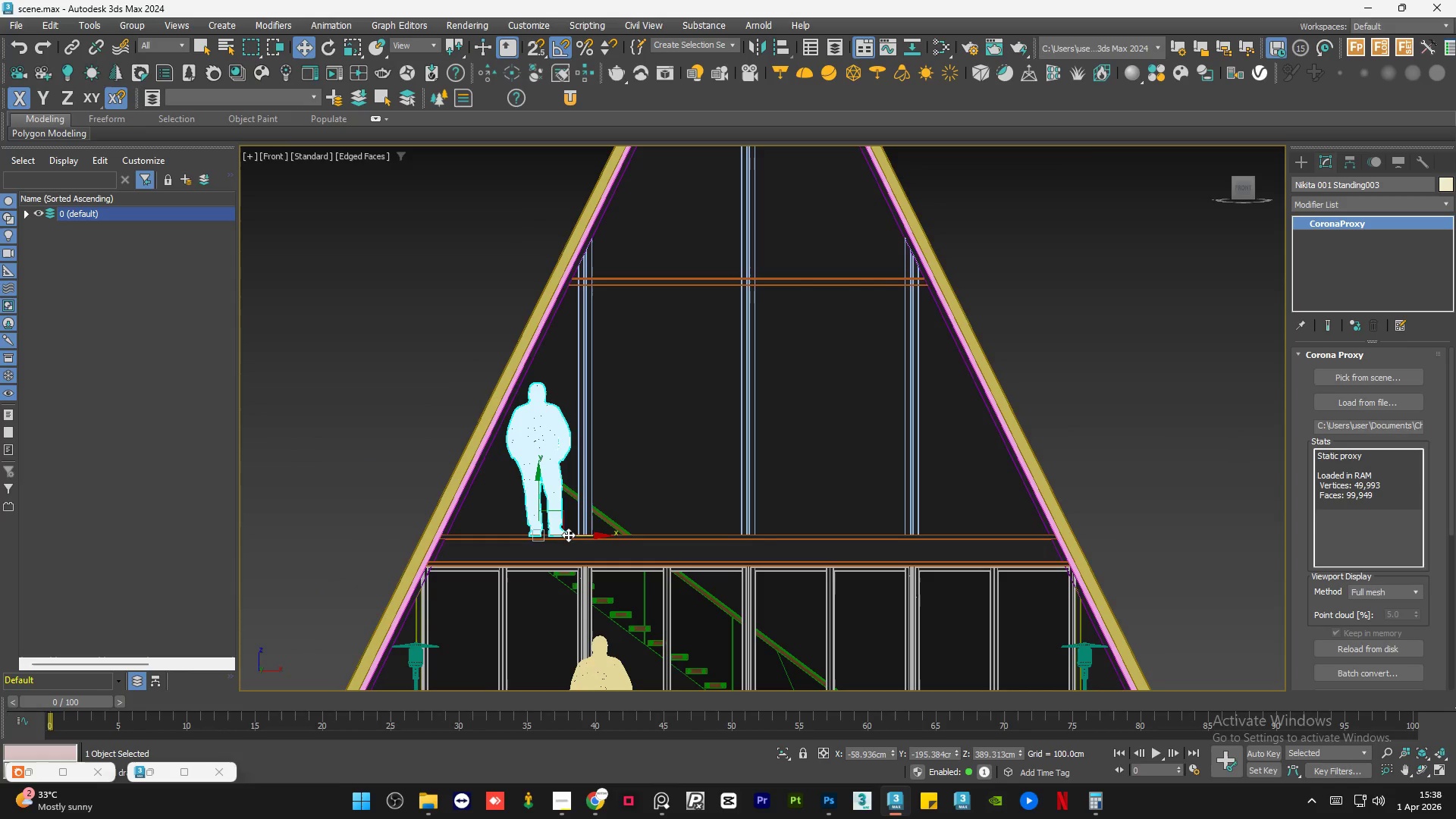 
key(F4)
 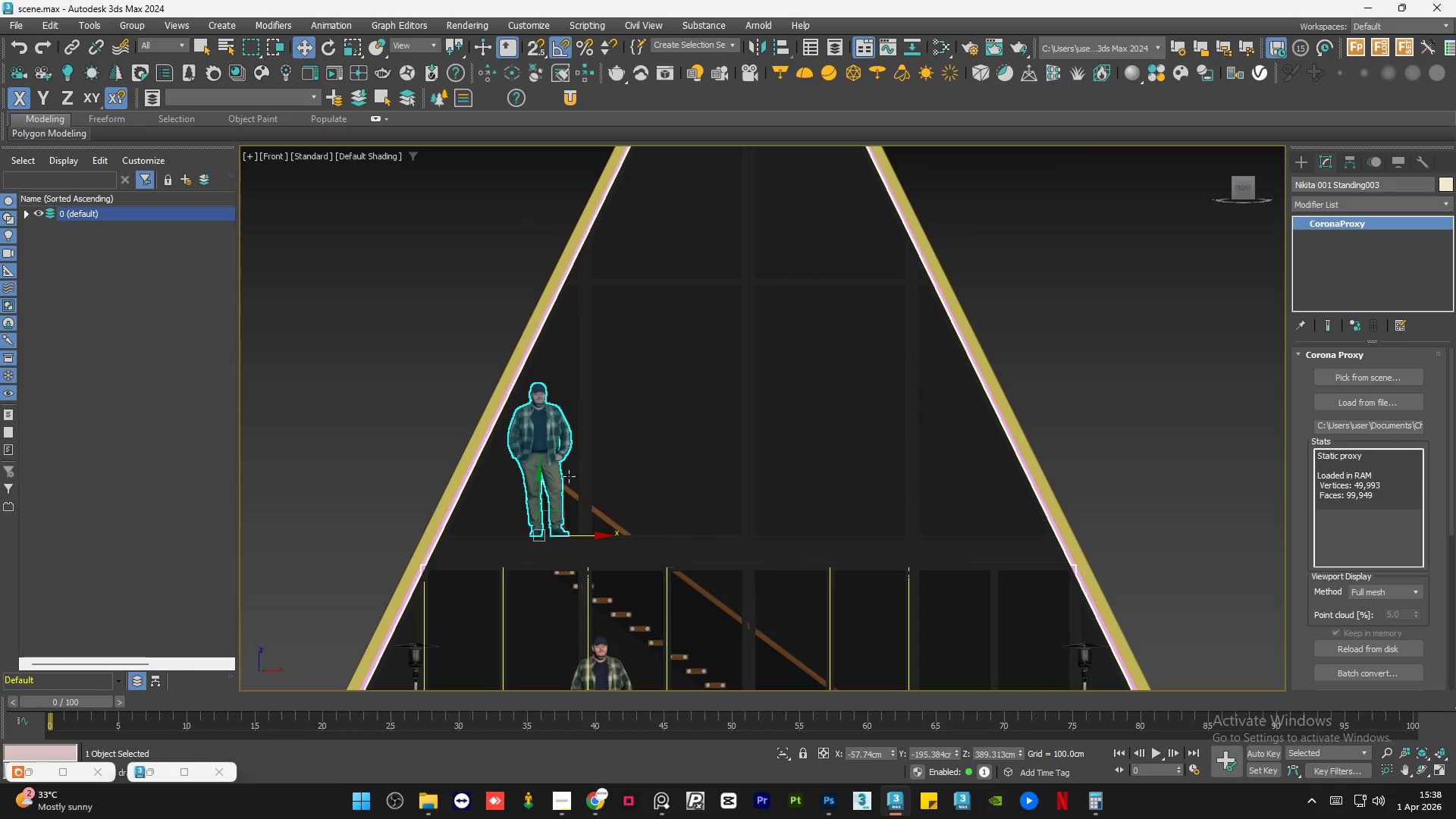 
scroll: coordinate [615, 441], scroll_direction: down, amount: 3.0
 